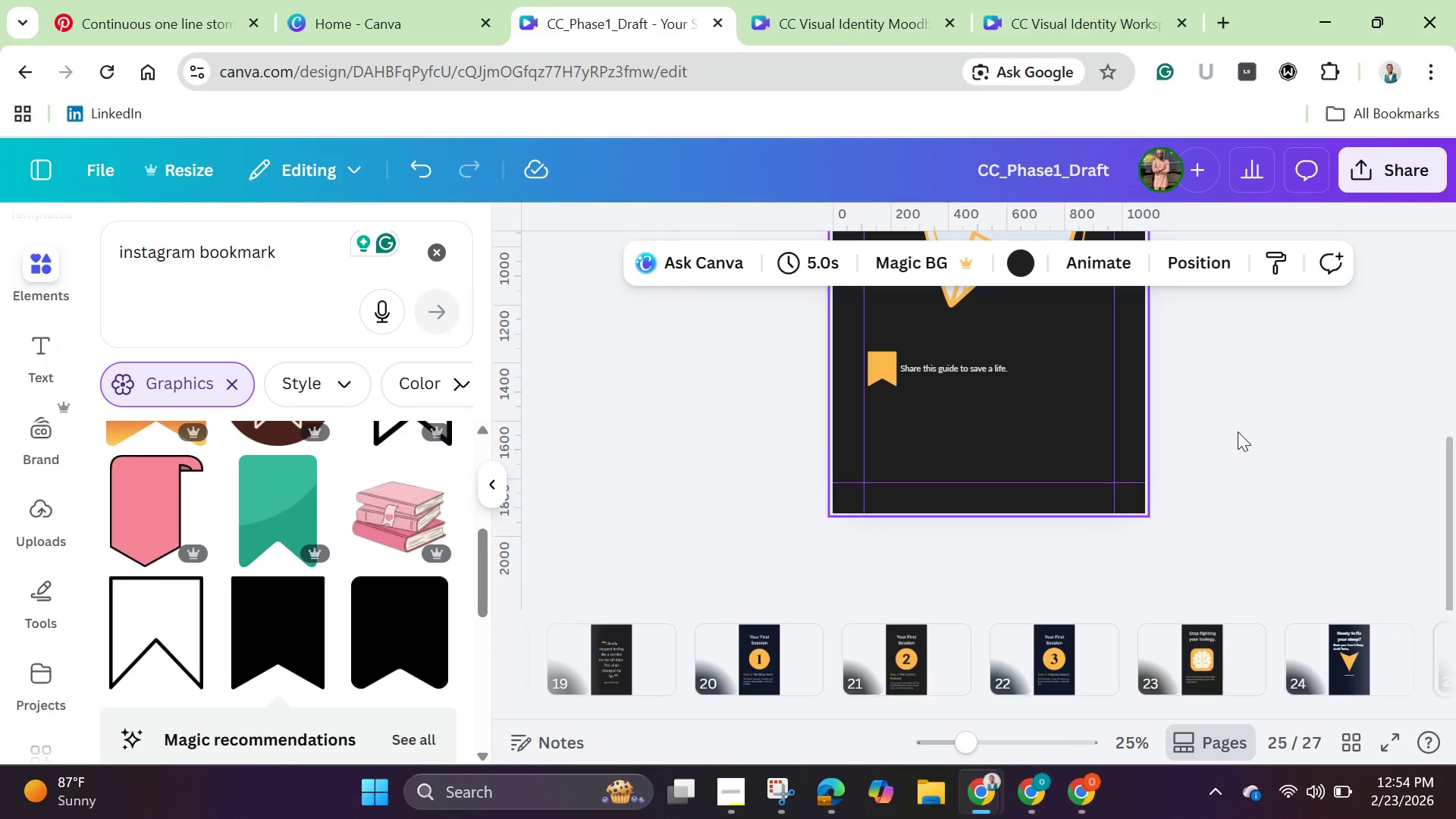 
scroll: coordinate [1244, 425], scroll_direction: up, amount: 1.0
 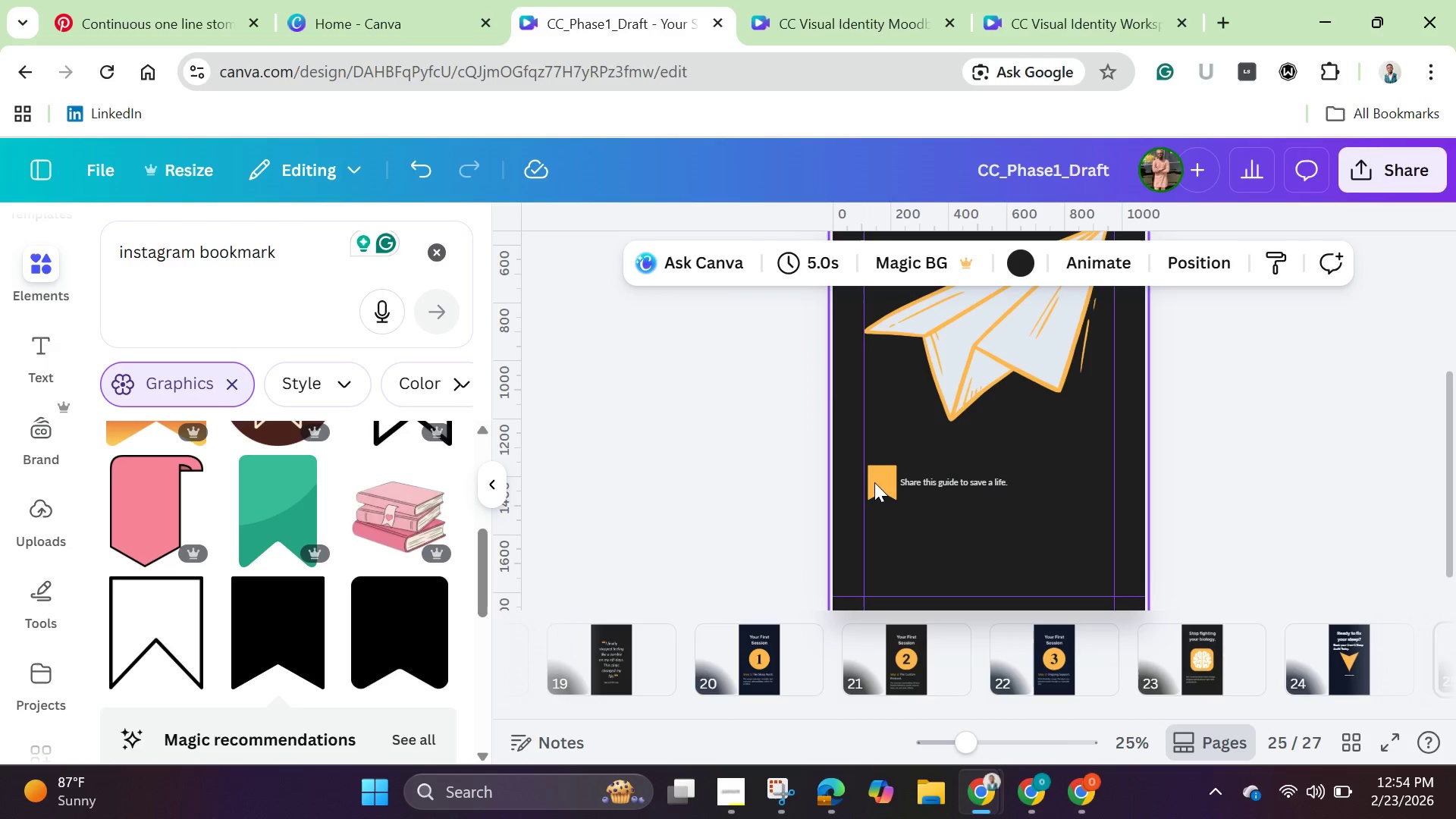 
left_click([880, 483])
 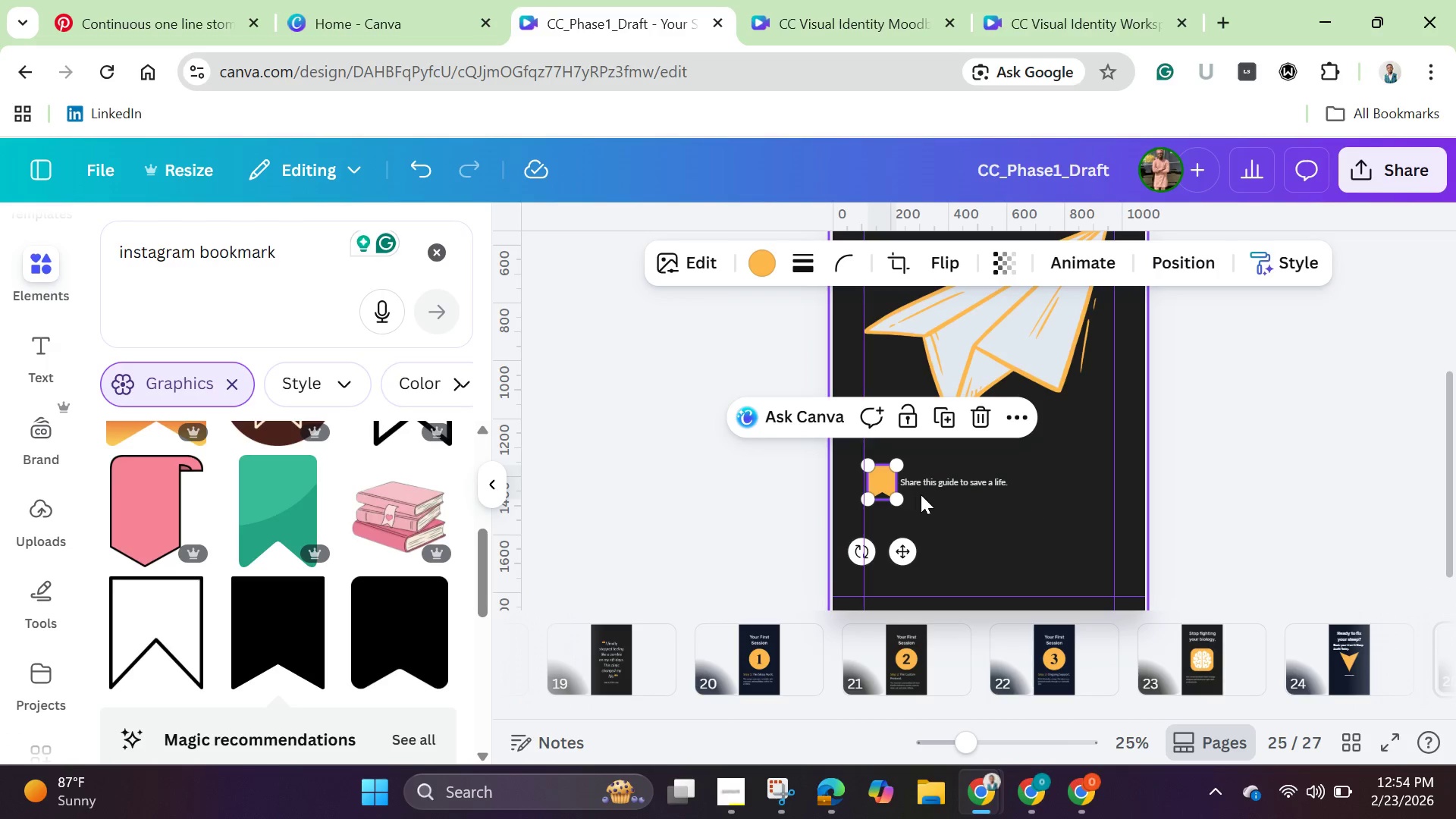 
hold_key(key=ShiftLeft, duration=0.88)
left_click([969, 483])
 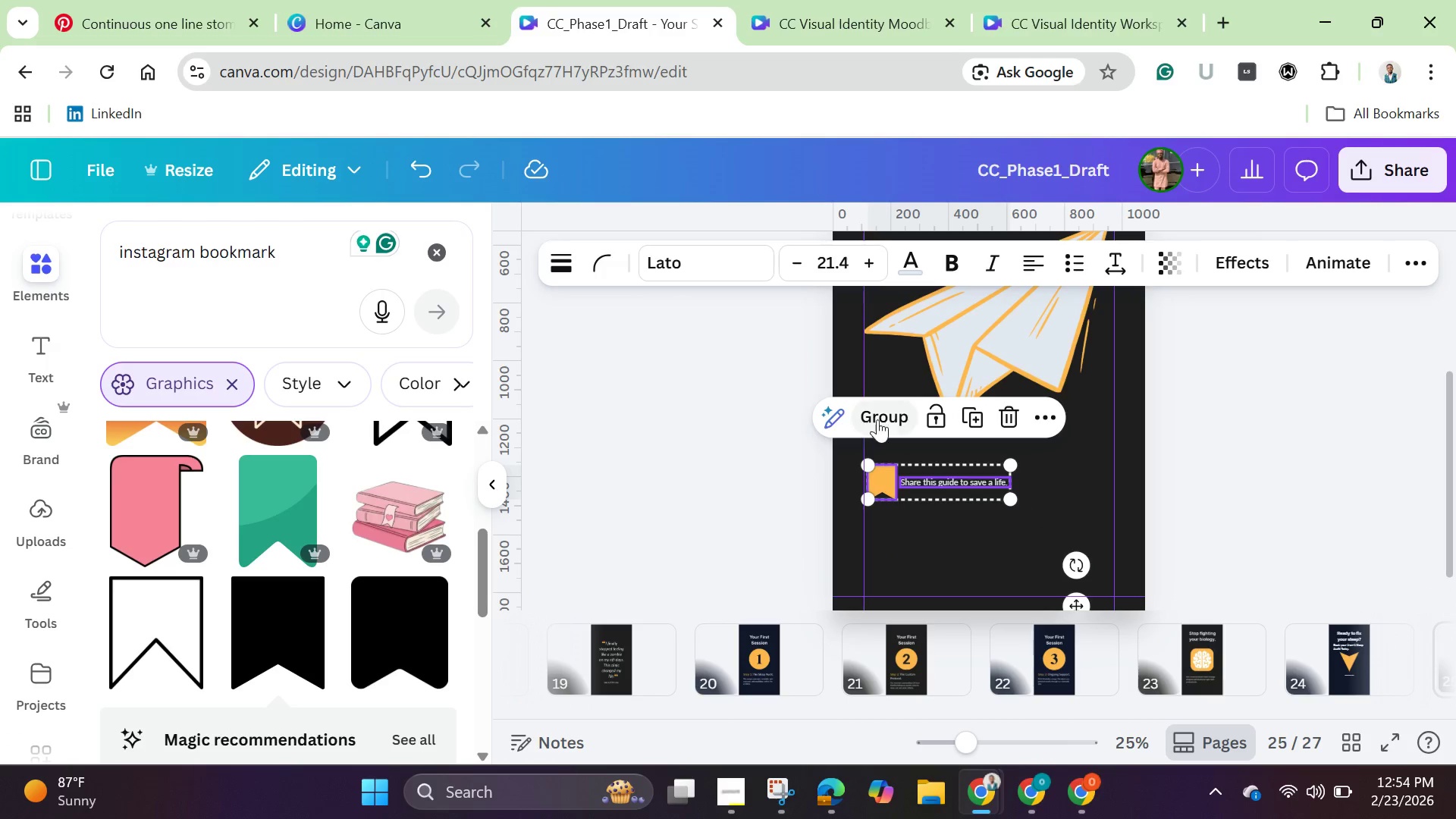 
left_click([882, 416])
 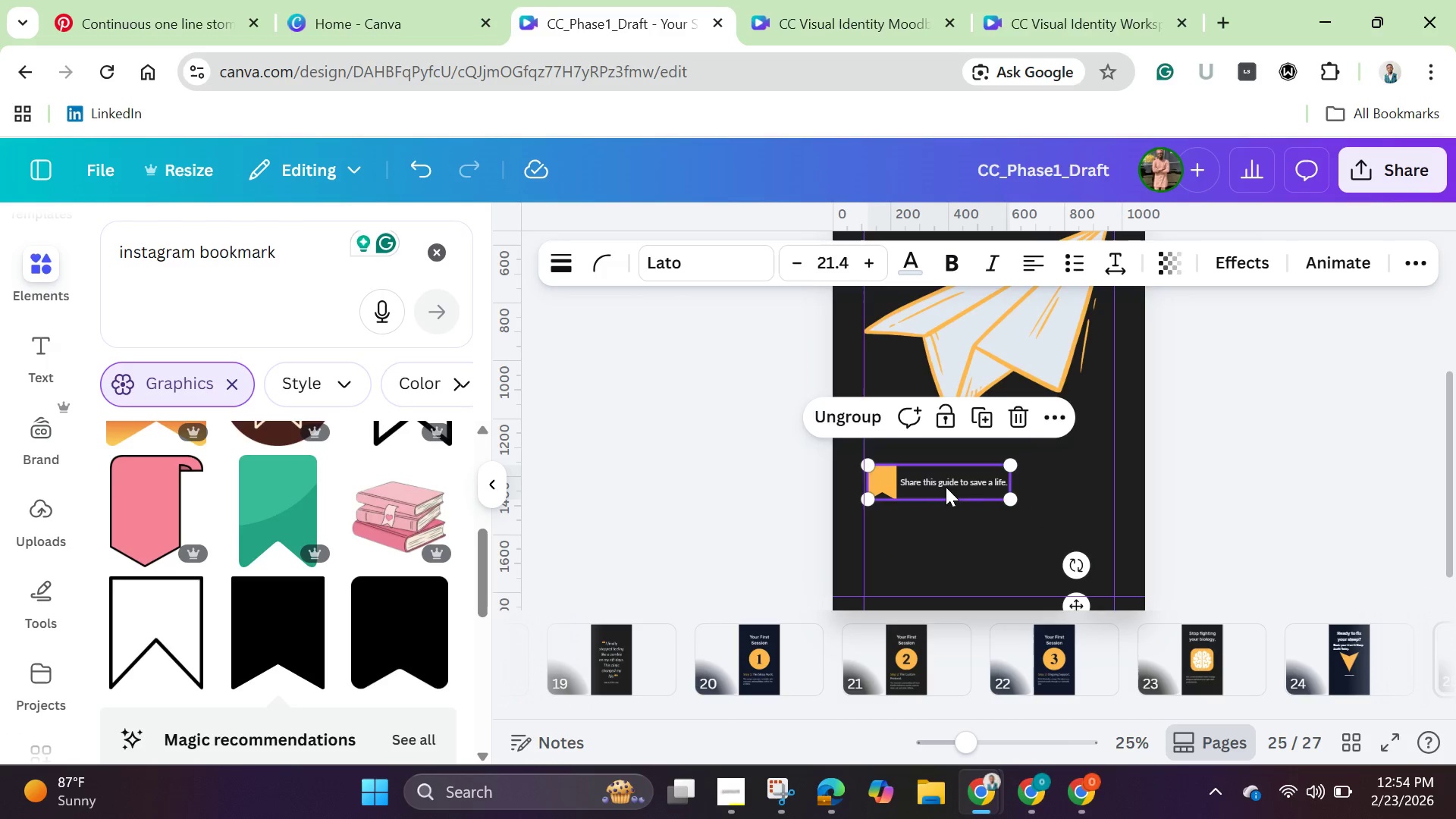 
left_click_drag(start_coordinate=[938, 485], to_coordinate=[991, 484])
 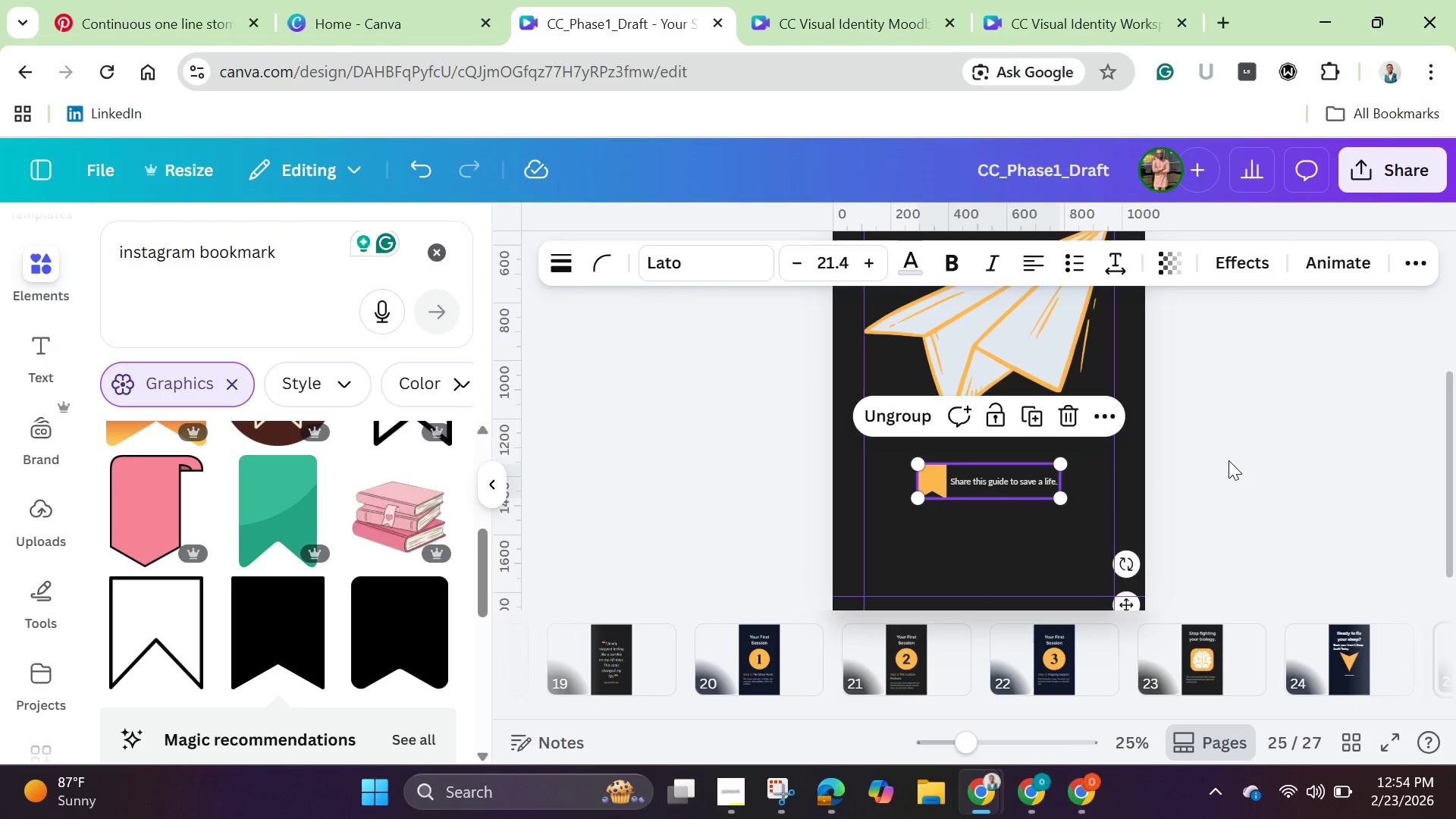 
left_click([1228, 460])
 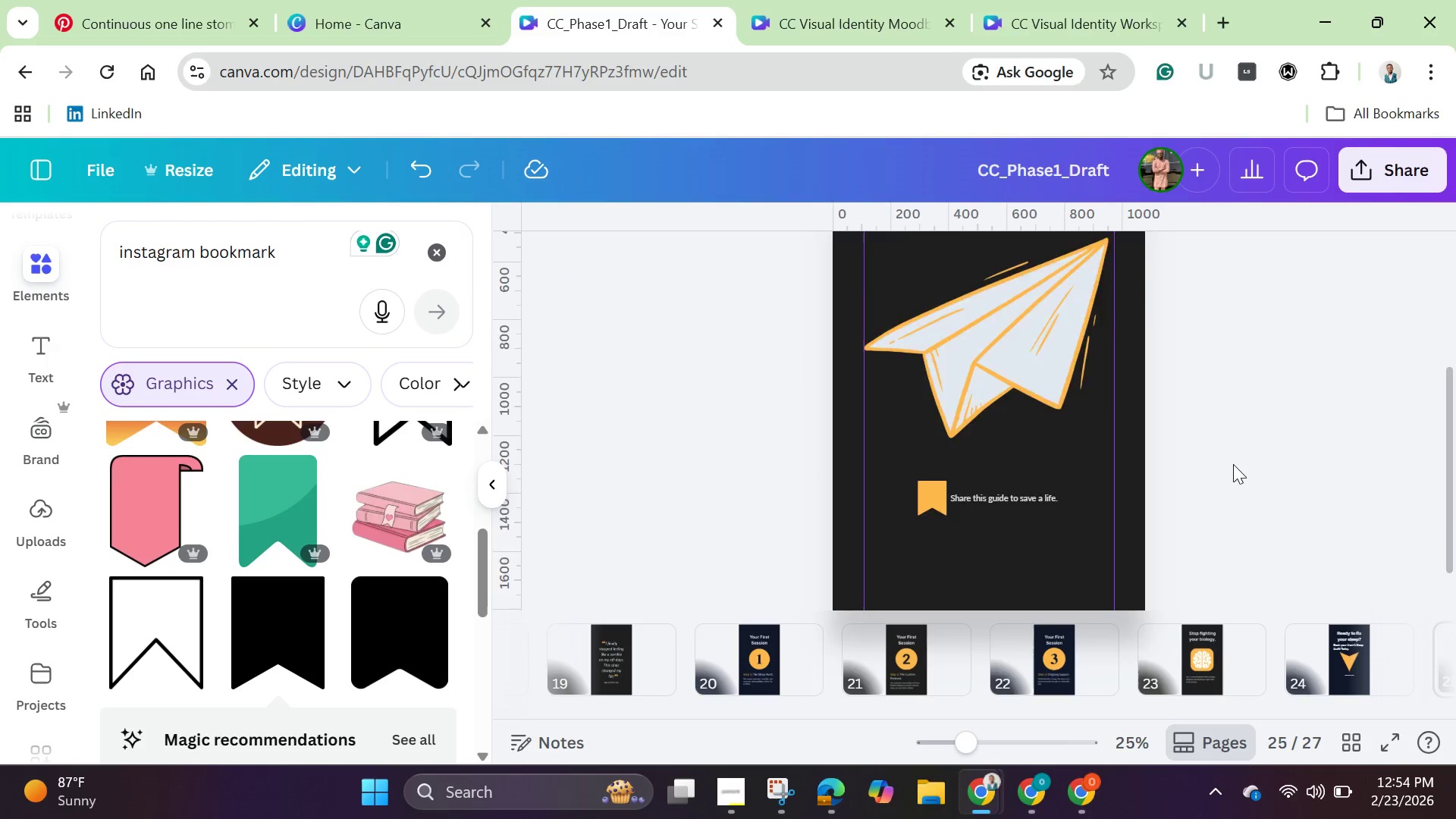 
scroll: coordinate [1233, 464], scroll_direction: up, amount: 3.0
 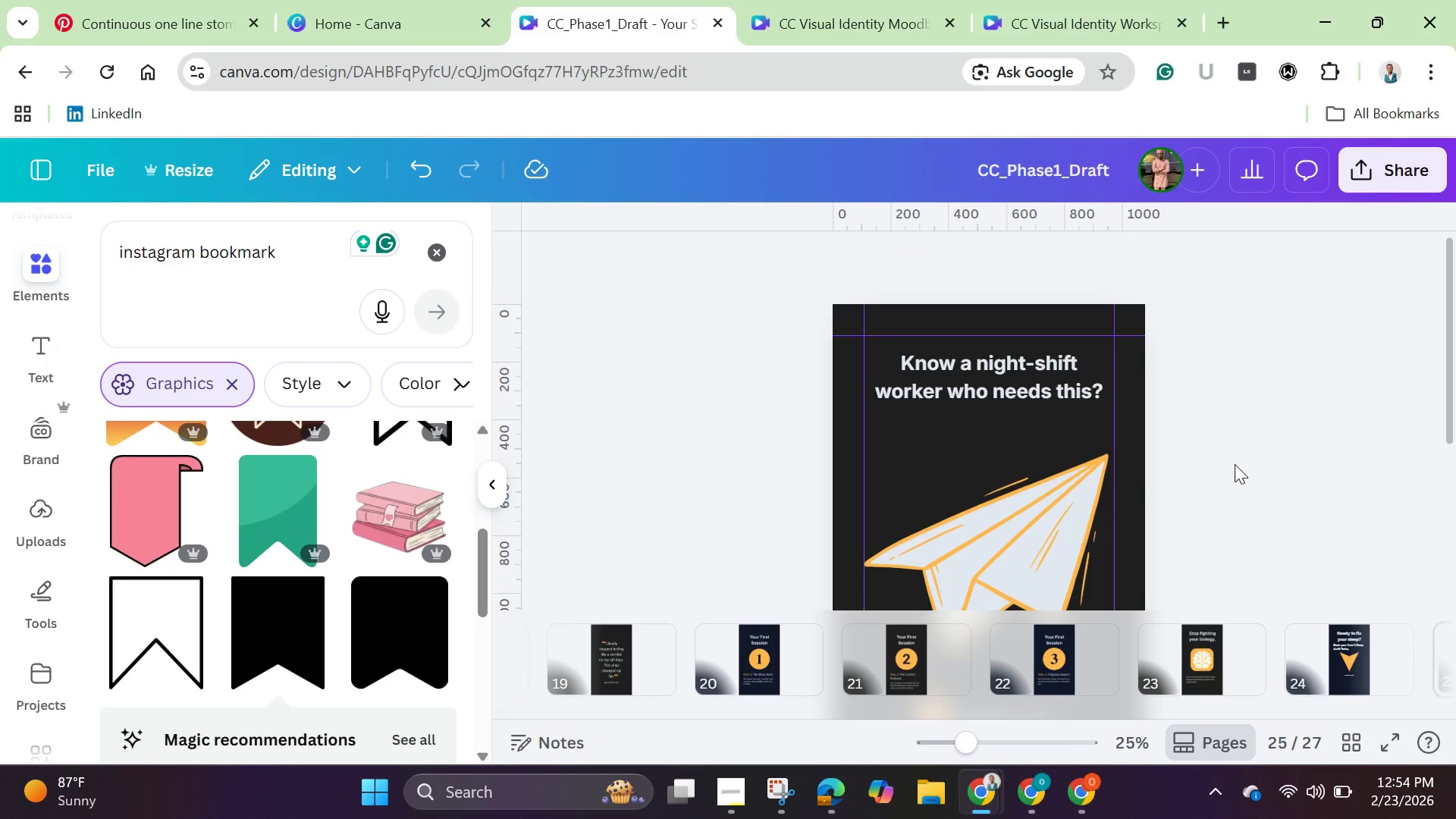 
scroll: coordinate [1235, 464], scroll_direction: down, amount: 3.0
 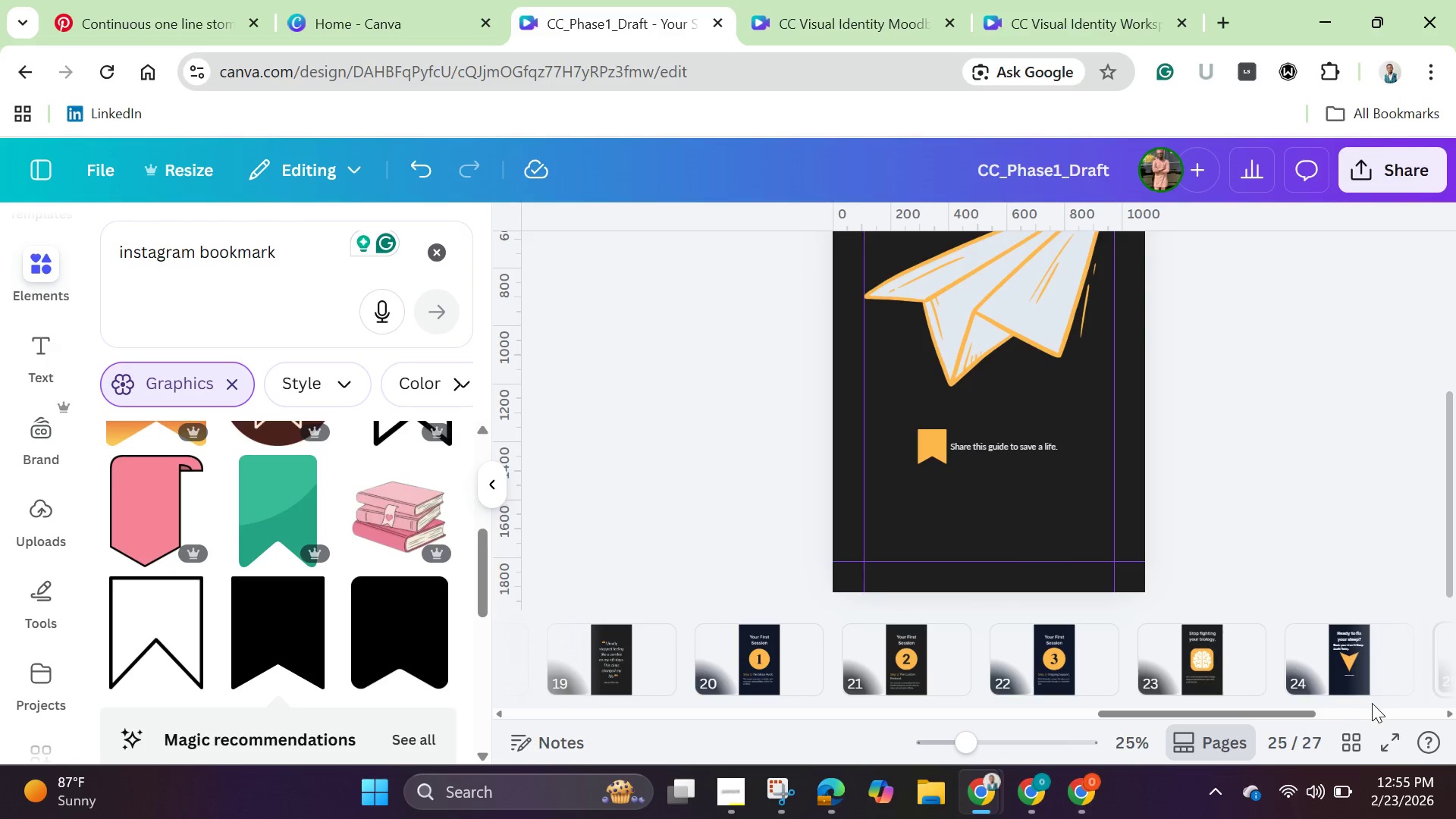 
left_click([1357, 728])
 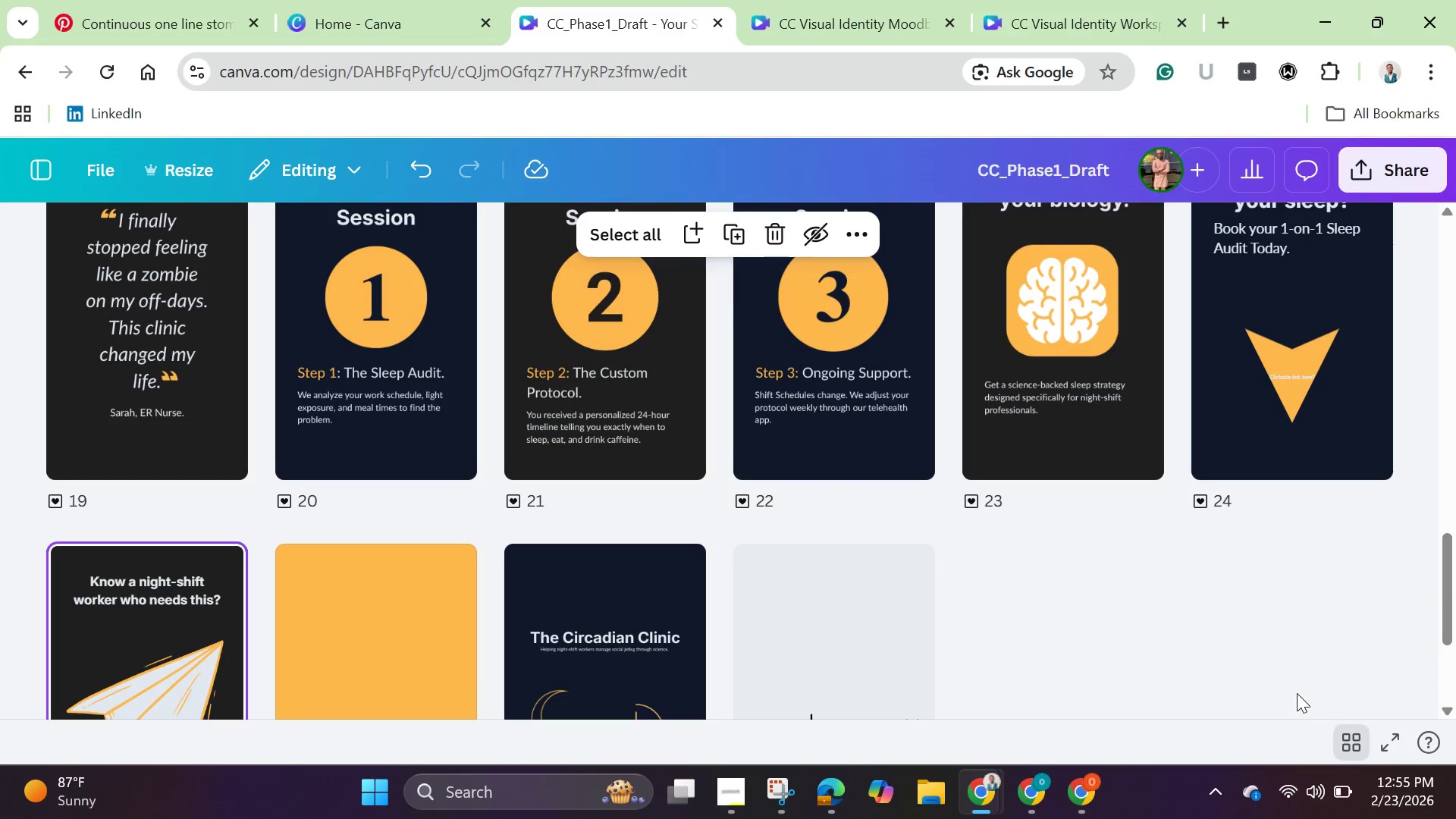 
scroll: coordinate [1273, 665], scroll_direction: down, amount: 1.0
 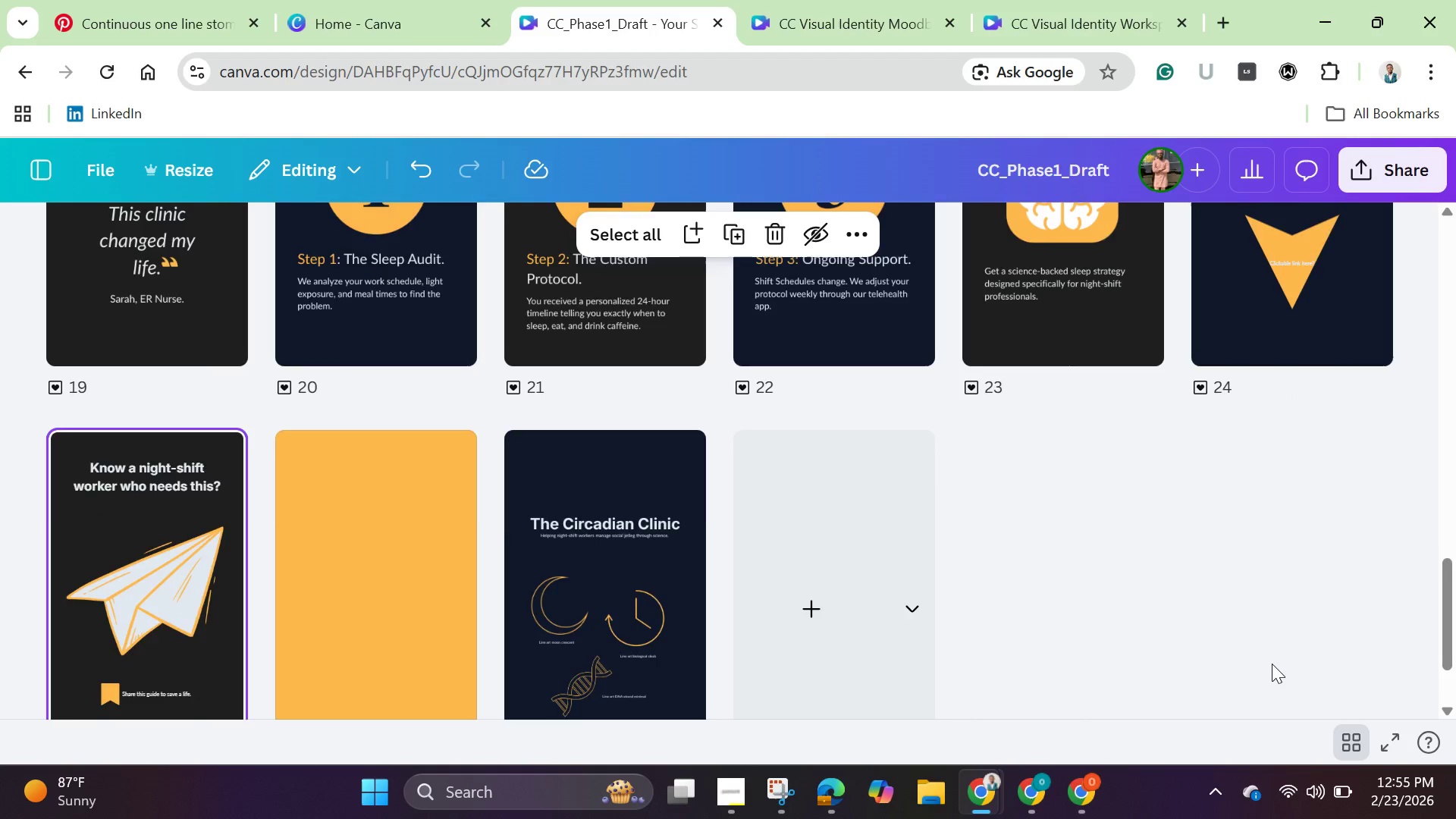 
scroll: coordinate [1272, 664], scroll_direction: up, amount: 1.0
 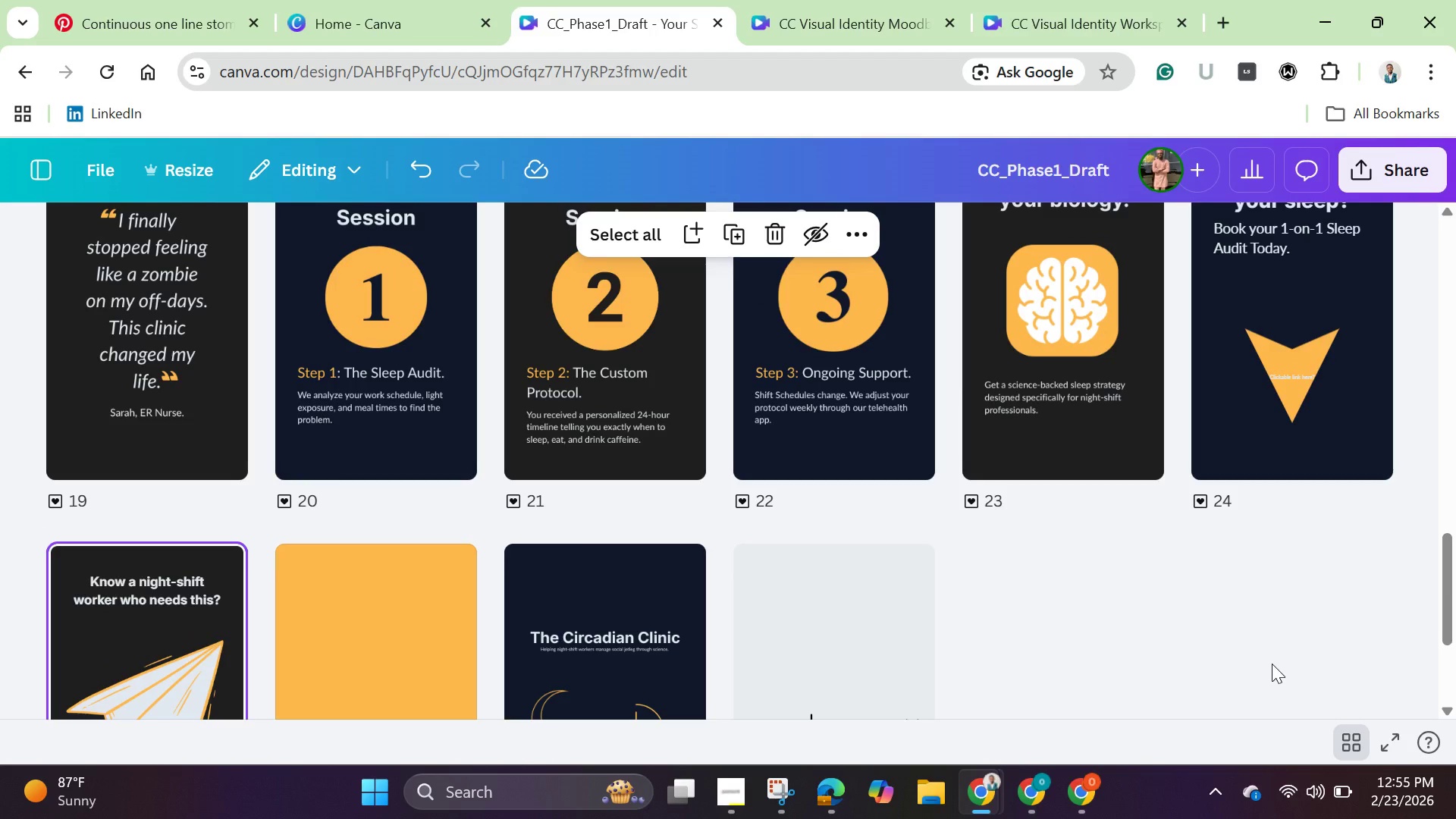 
wait(20.56)
 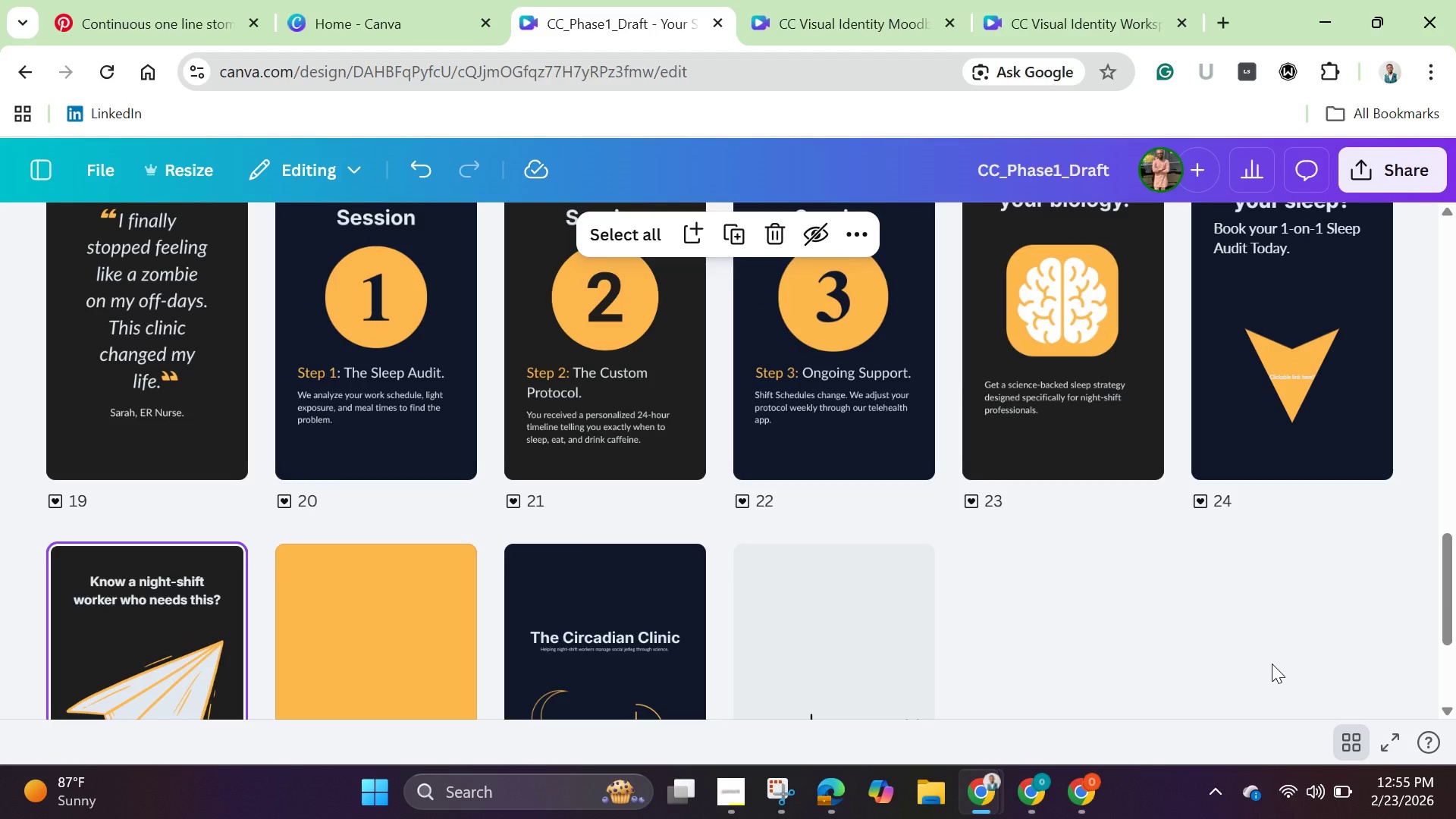 
left_click([265, 708])
 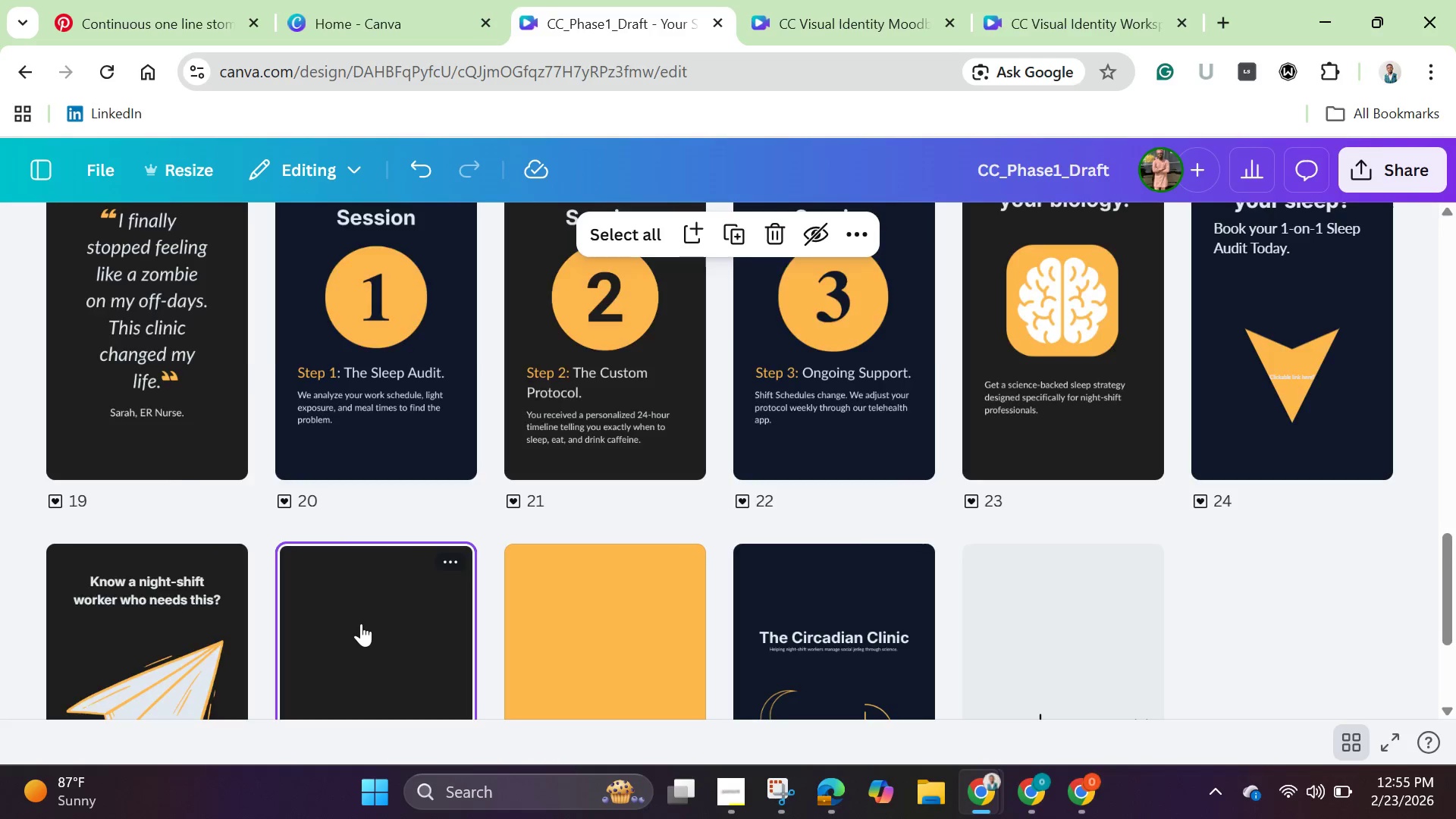 
double_click([361, 623])
 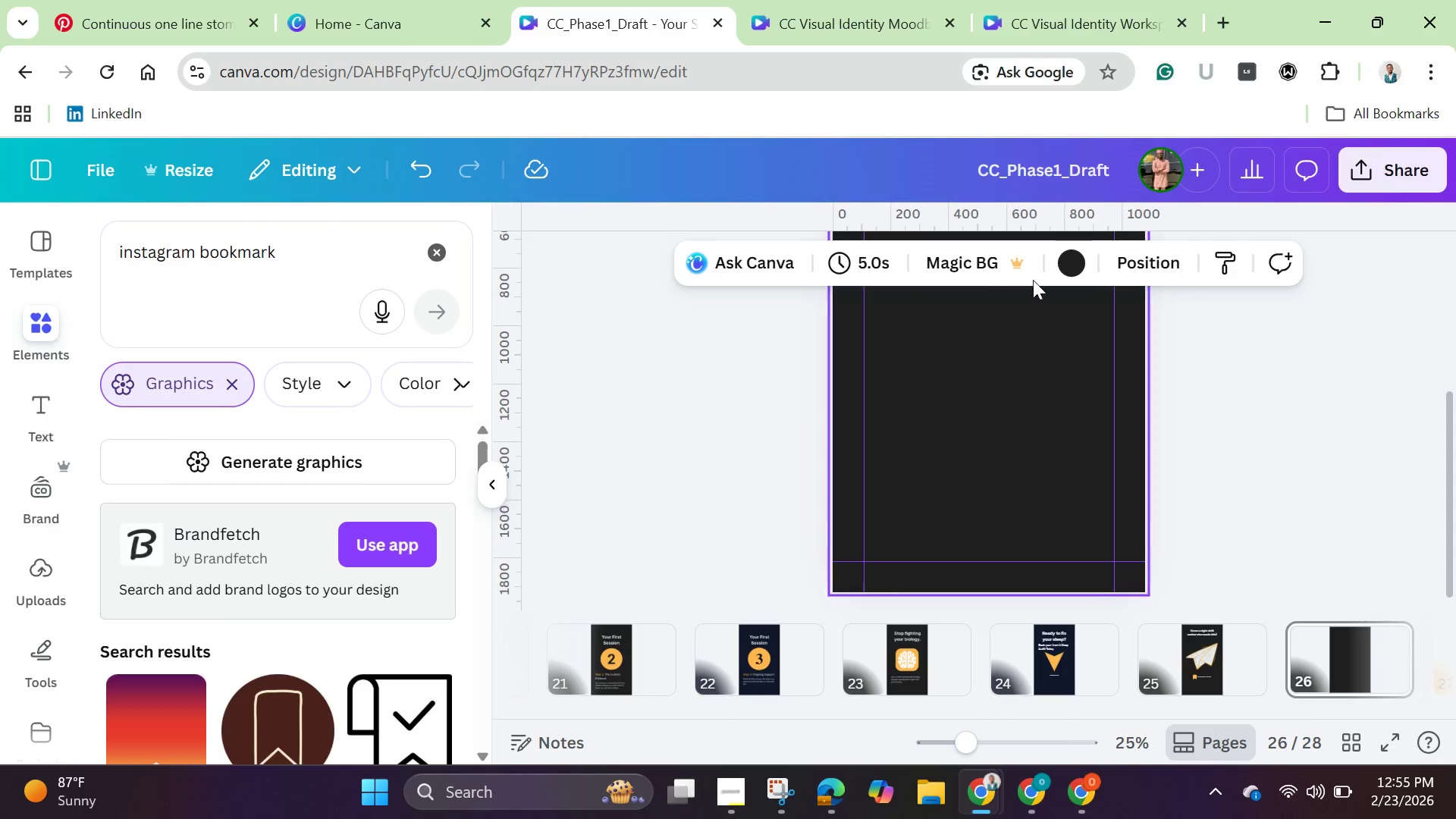 
left_click([1068, 264])
 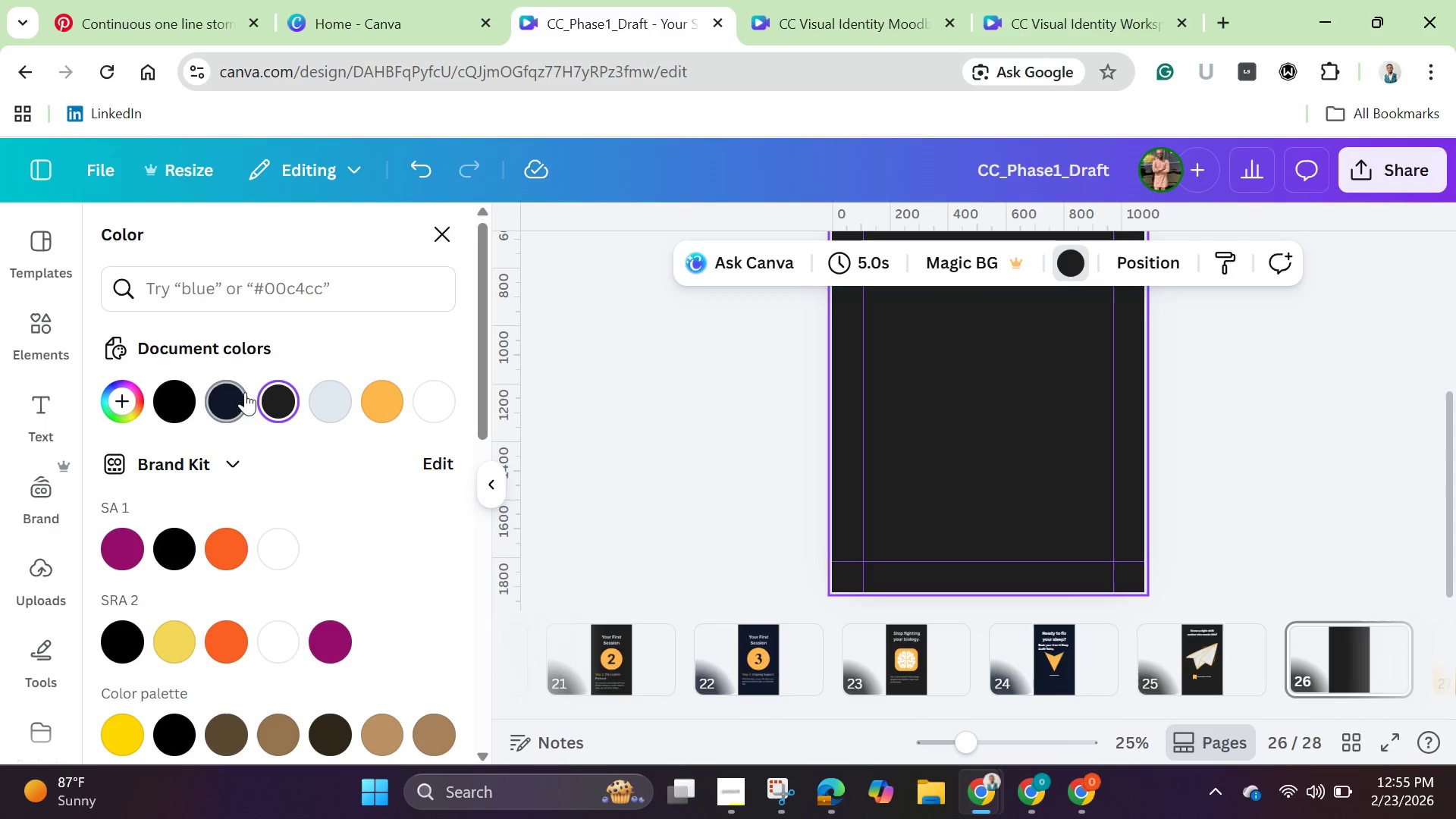 
left_click([238, 390])
 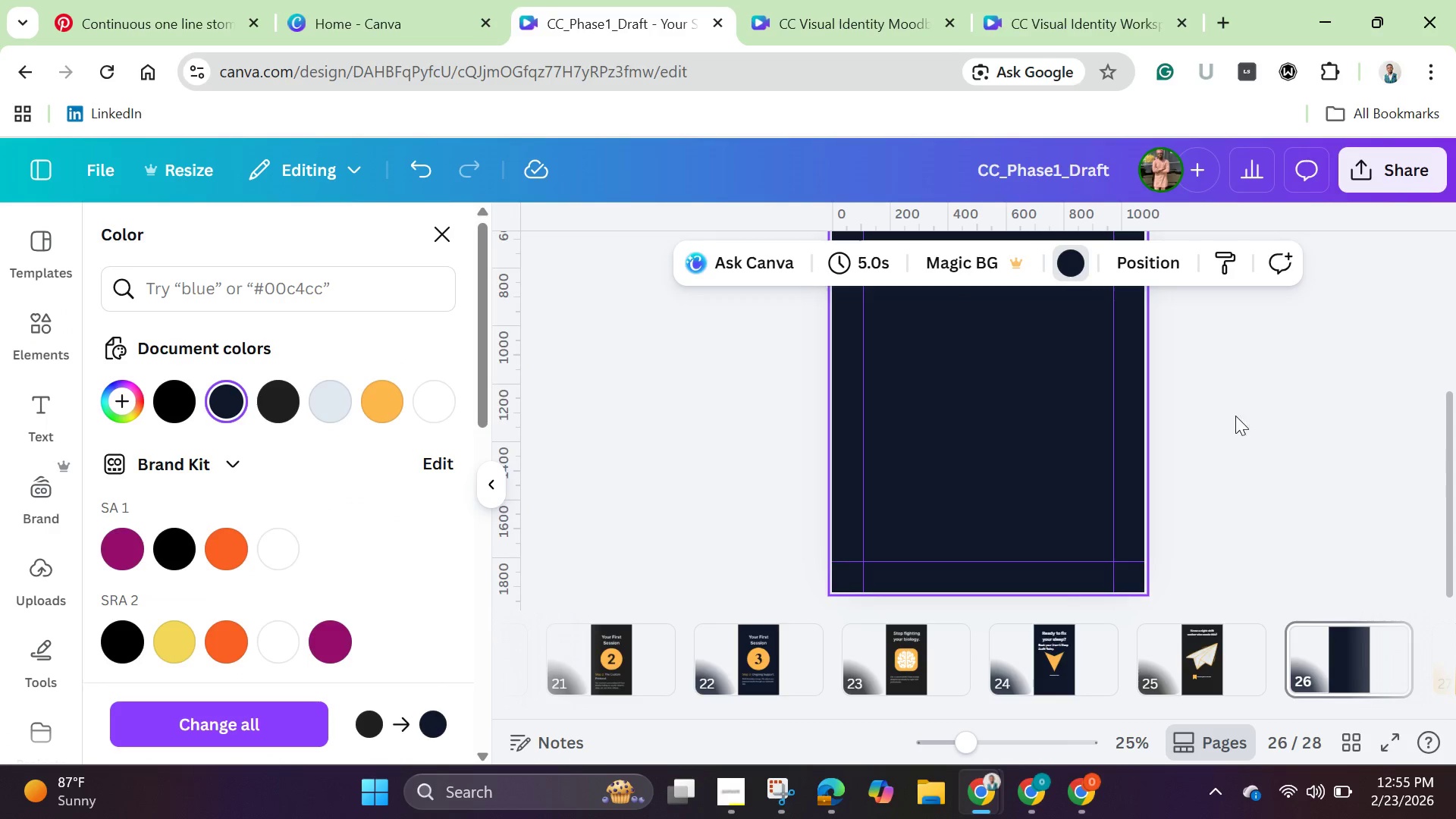 
left_click([1257, 411])
 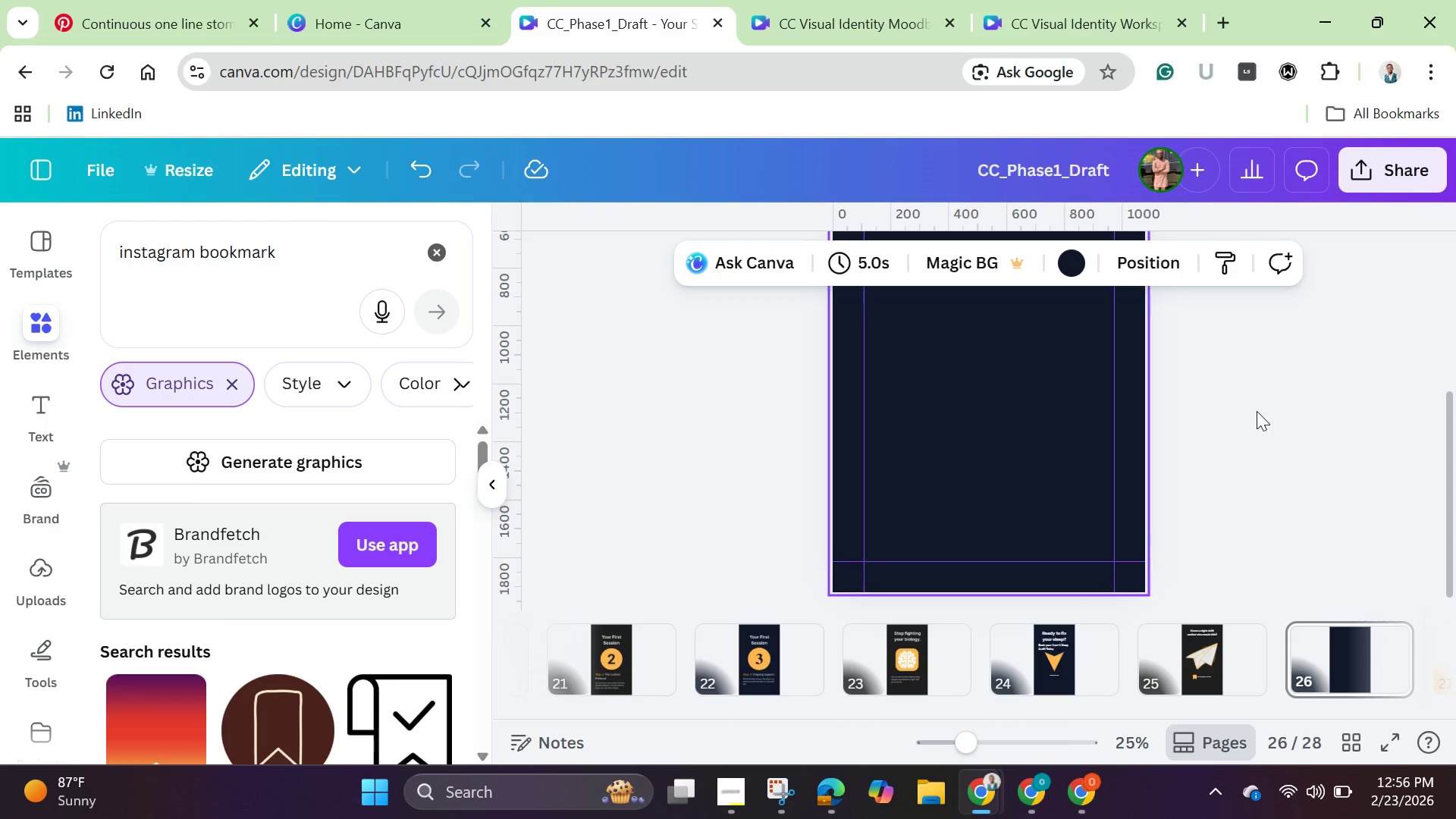 
wait(74.19)
 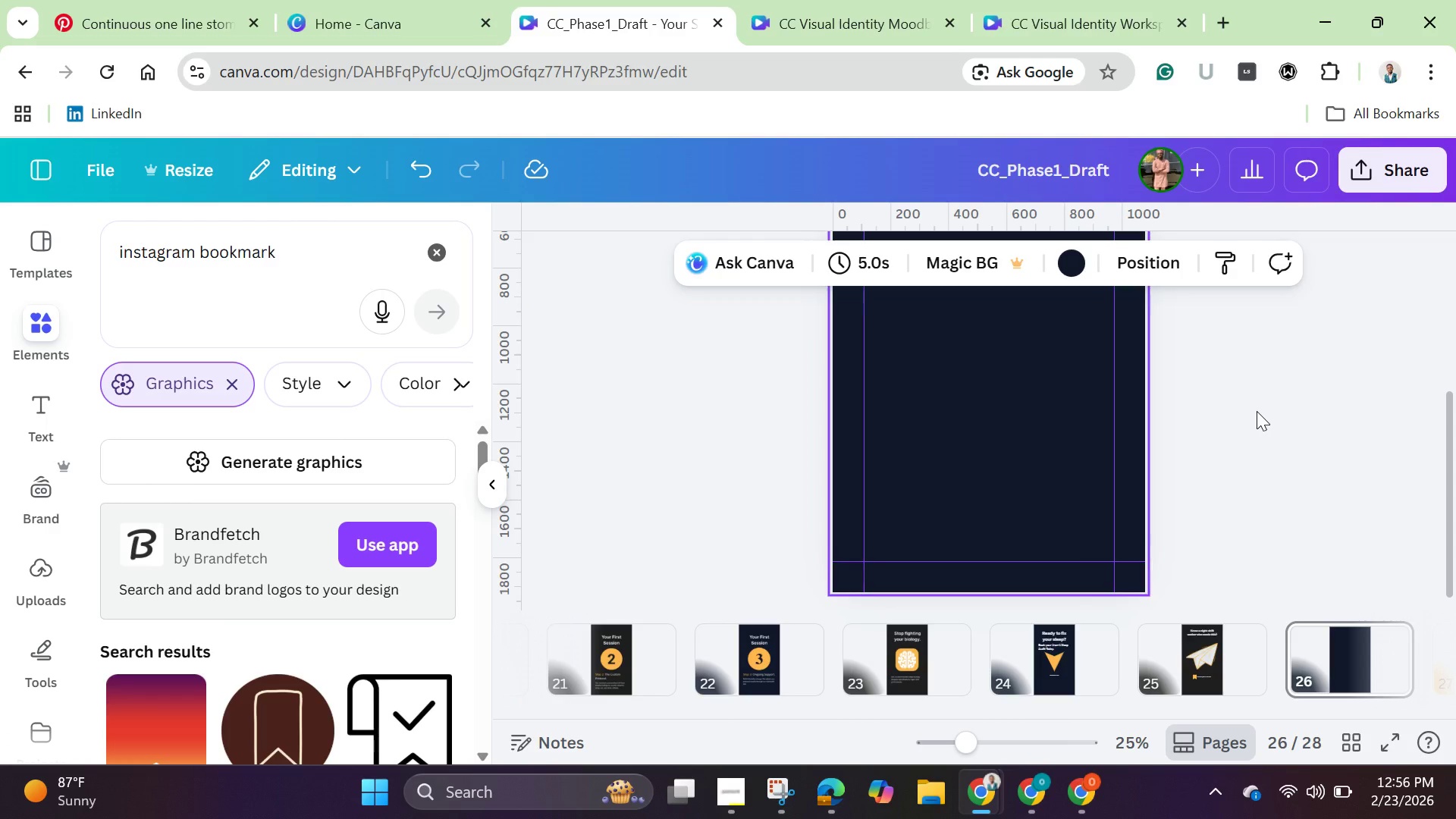 
scroll: coordinate [1256, 441], scroll_direction: up, amount: 2.0
 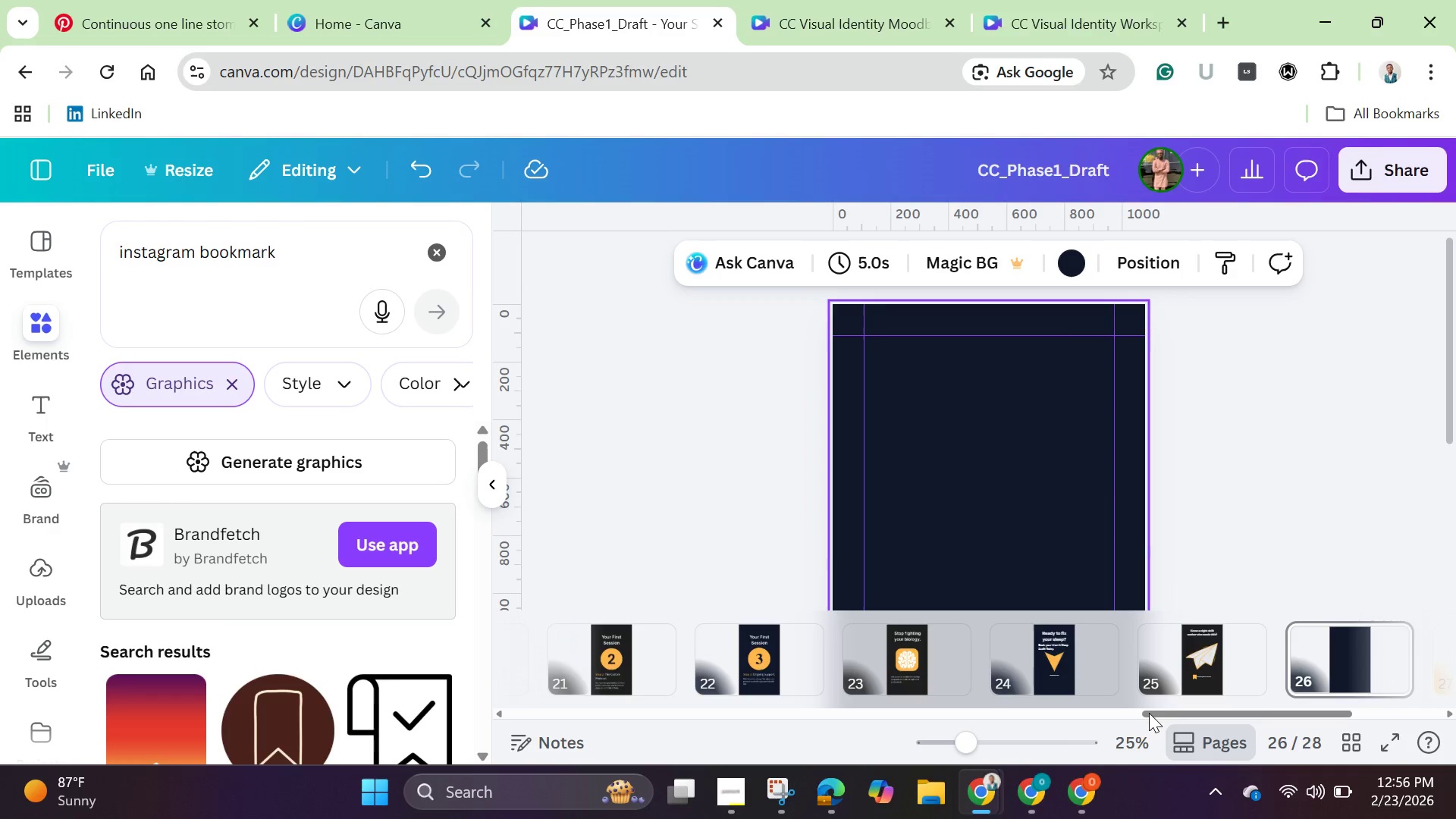 
left_click_drag(start_coordinate=[959, 747], to_coordinate=[991, 764])
 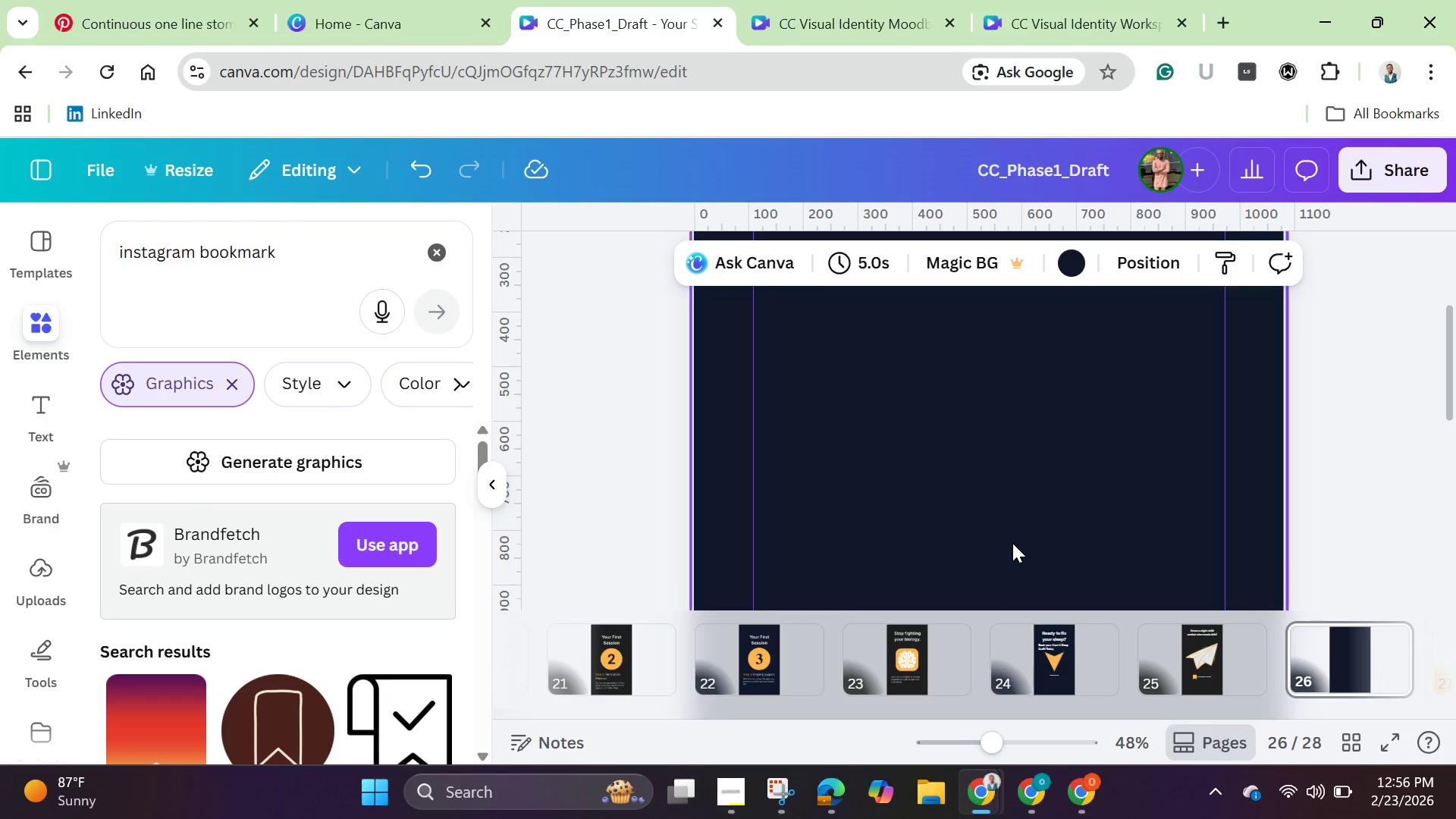 
scroll: coordinate [1010, 539], scroll_direction: up, amount: 3.0
 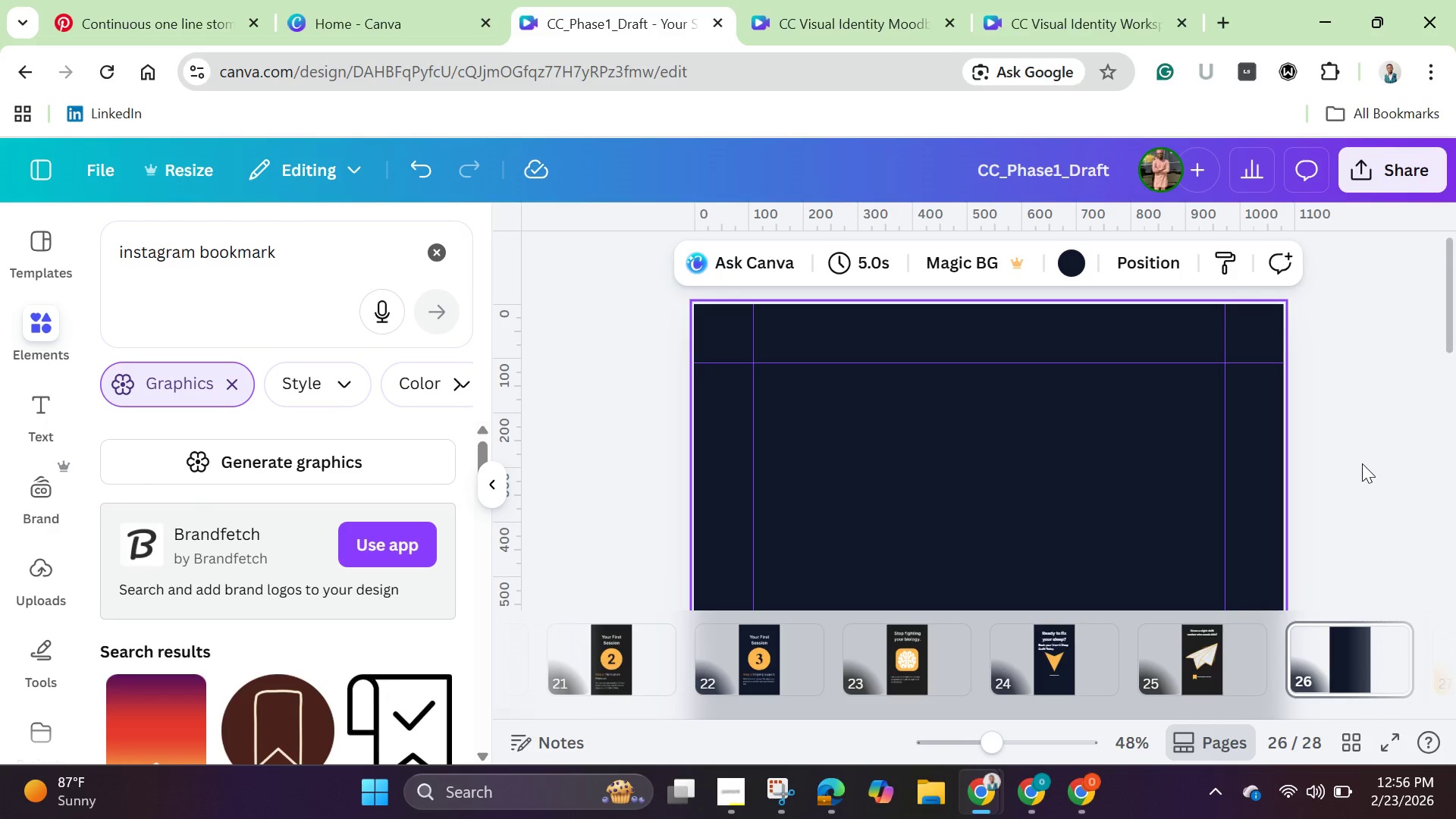 
left_click([1363, 463])
 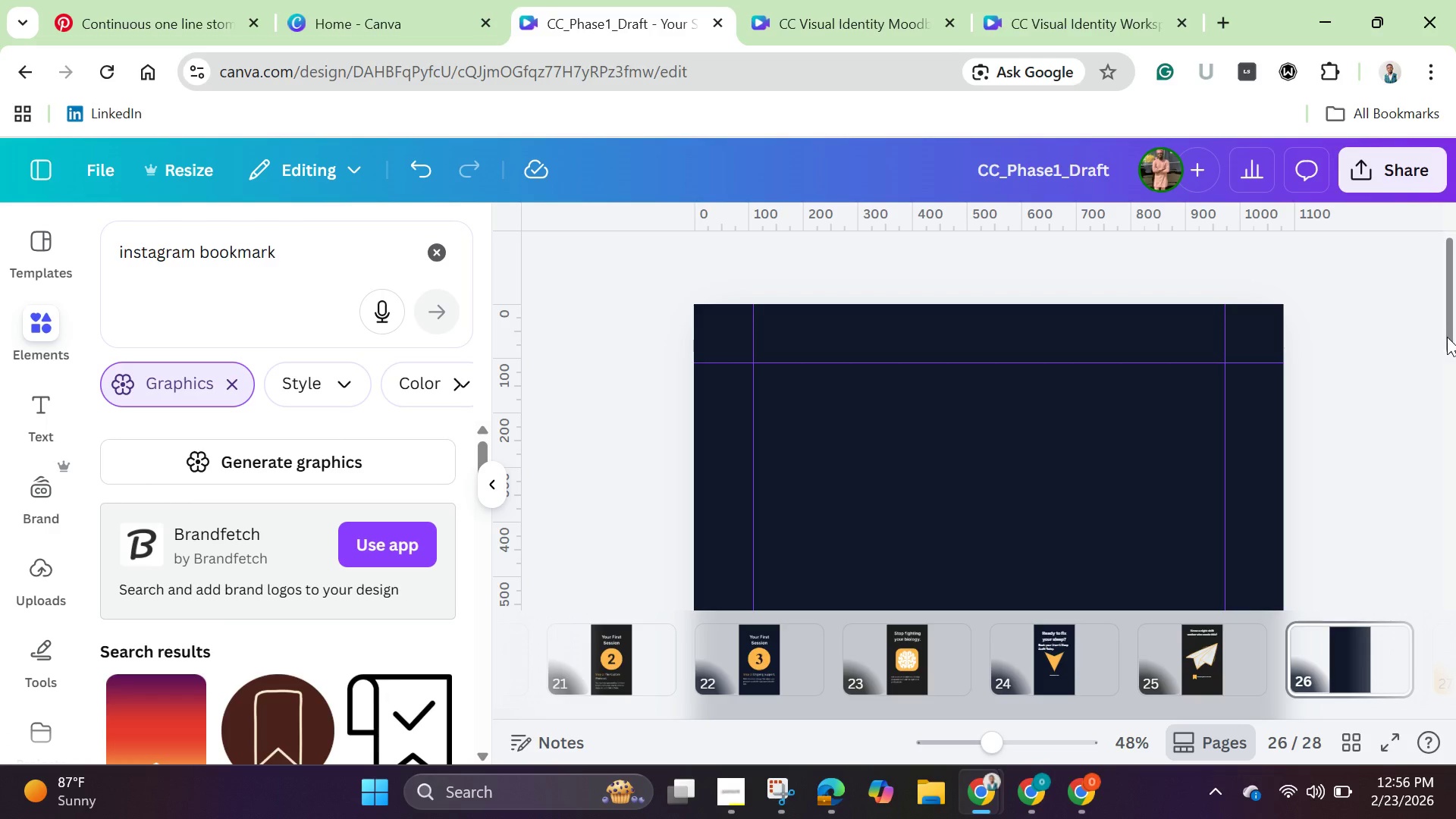 
left_click_drag(start_coordinate=[1450, 337], to_coordinate=[1445, 476])
 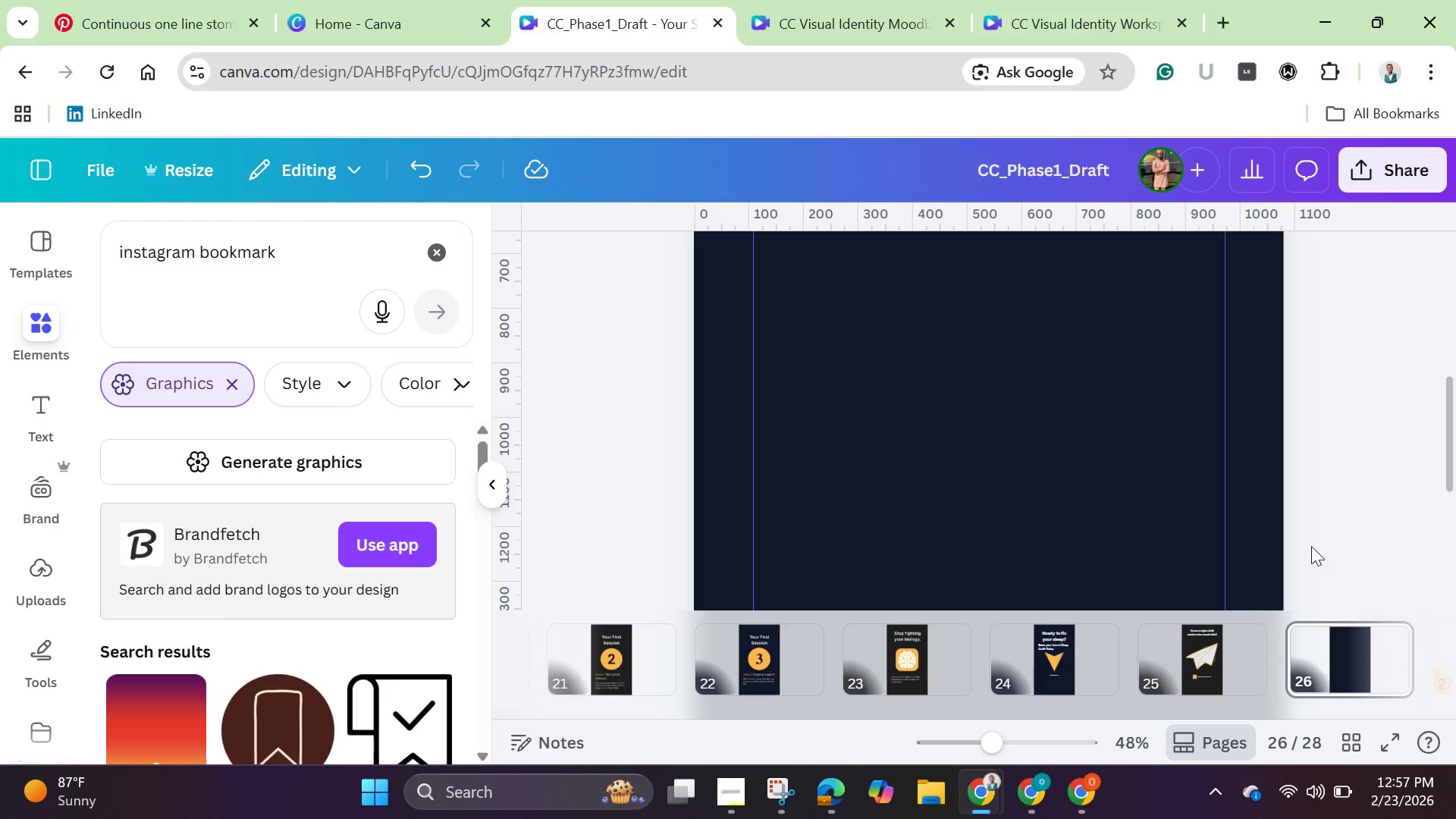 
wait(23.12)
 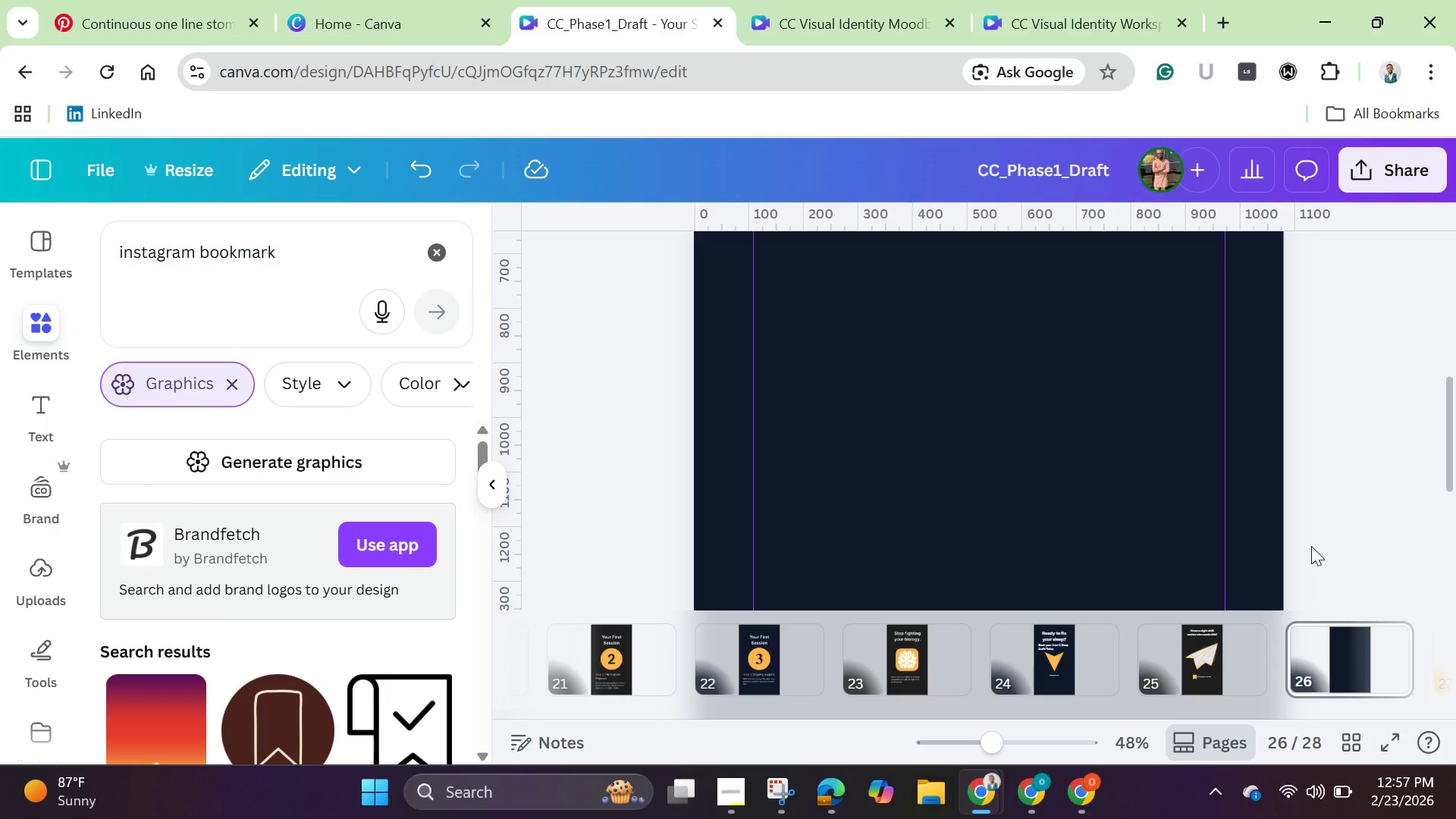 
scroll: coordinate [1329, 573], scroll_direction: down, amount: 1.0
 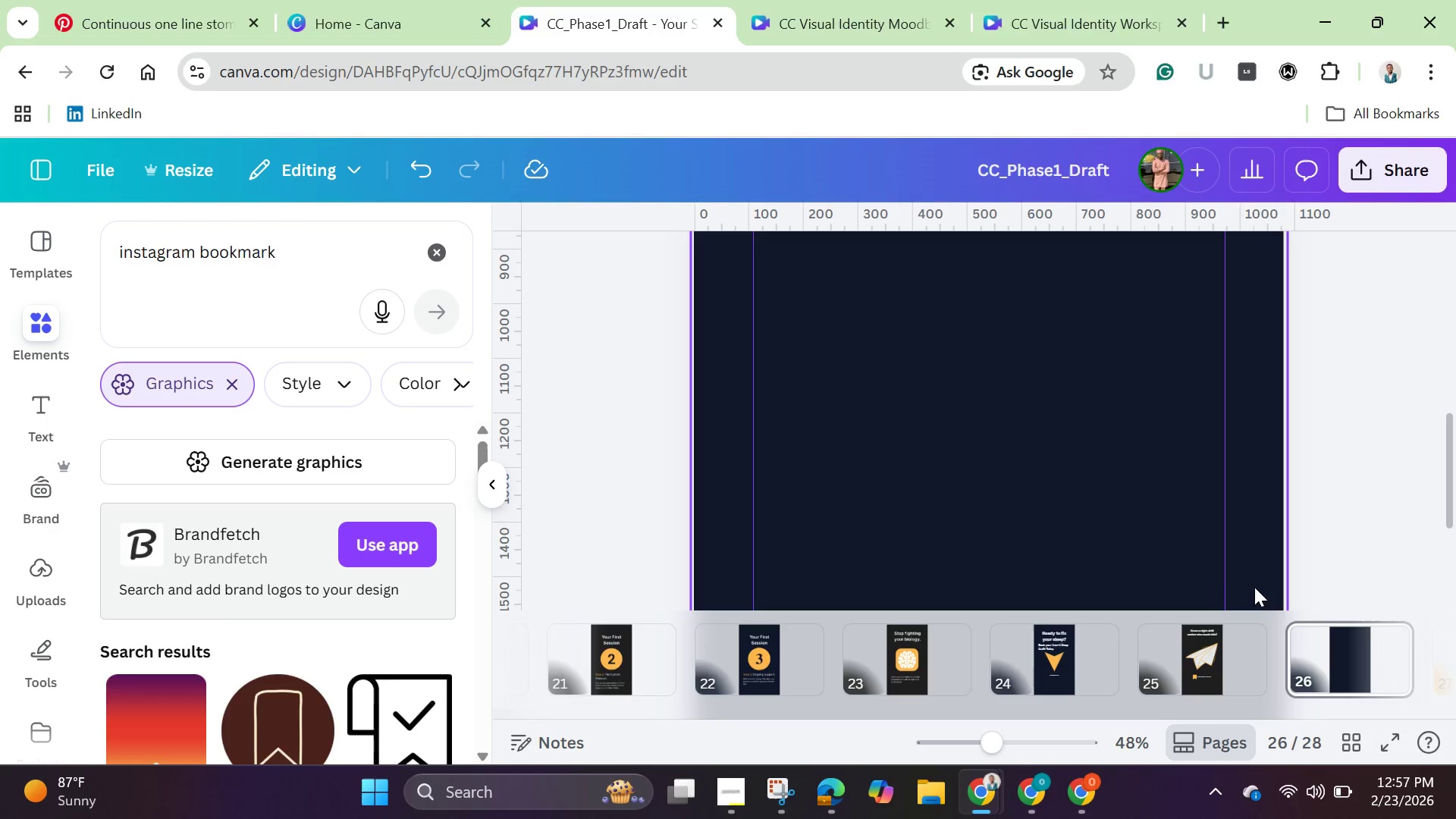 
scroll: coordinate [1217, 555], scroll_direction: up, amount: 6.0
 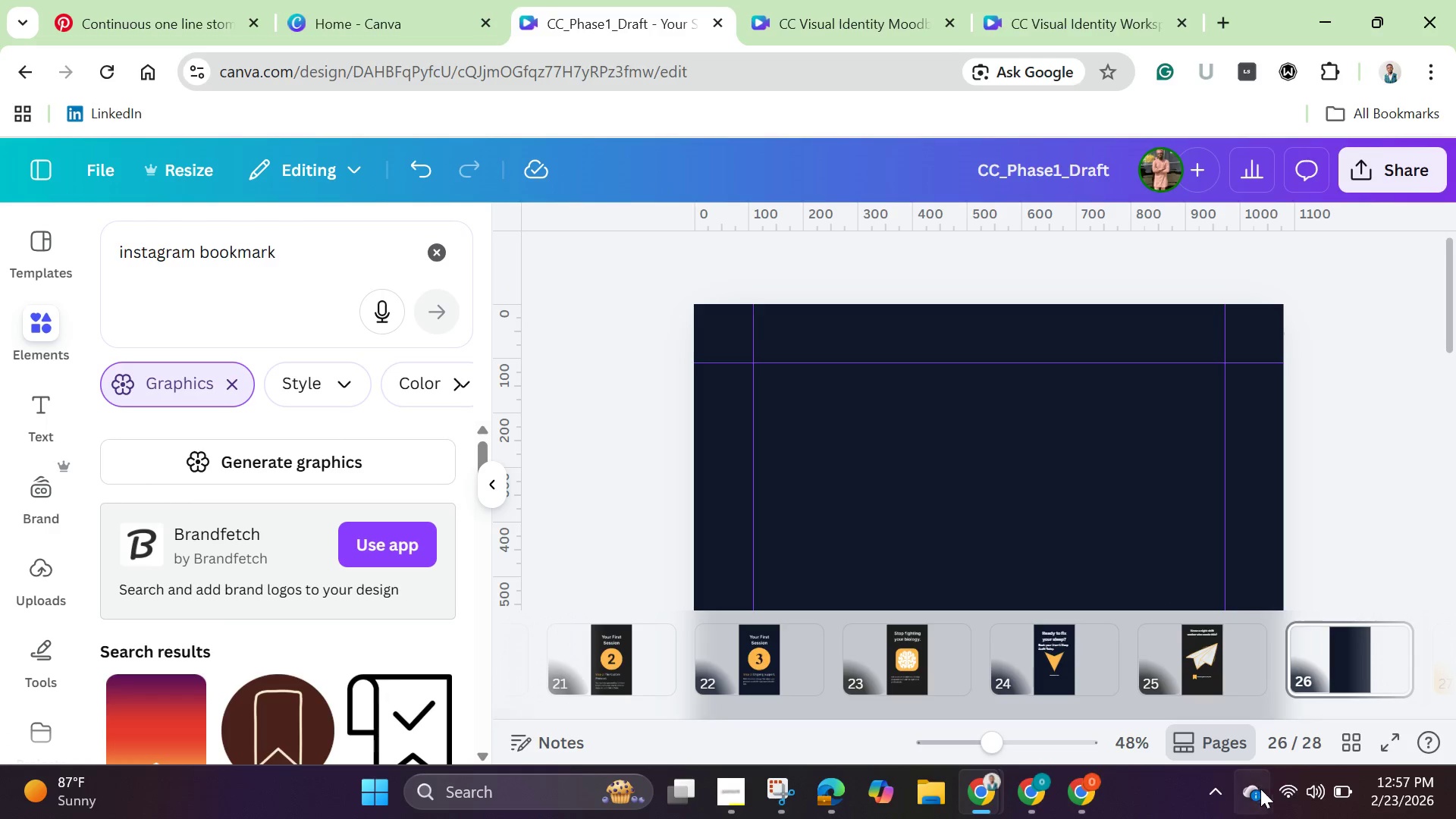 
left_click([1362, 747])
 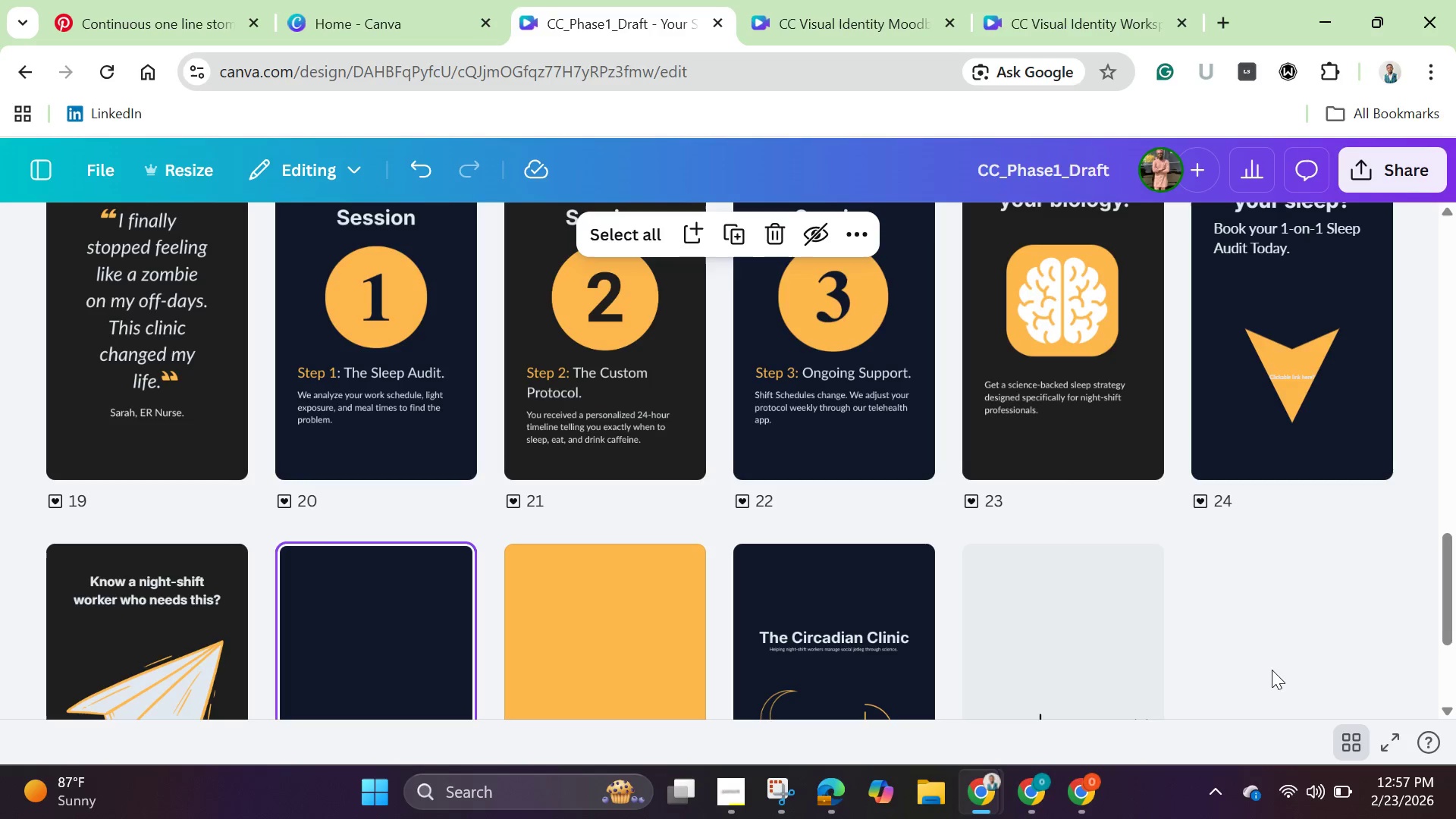 
scroll: coordinate [1263, 654], scroll_direction: down, amount: 1.0
 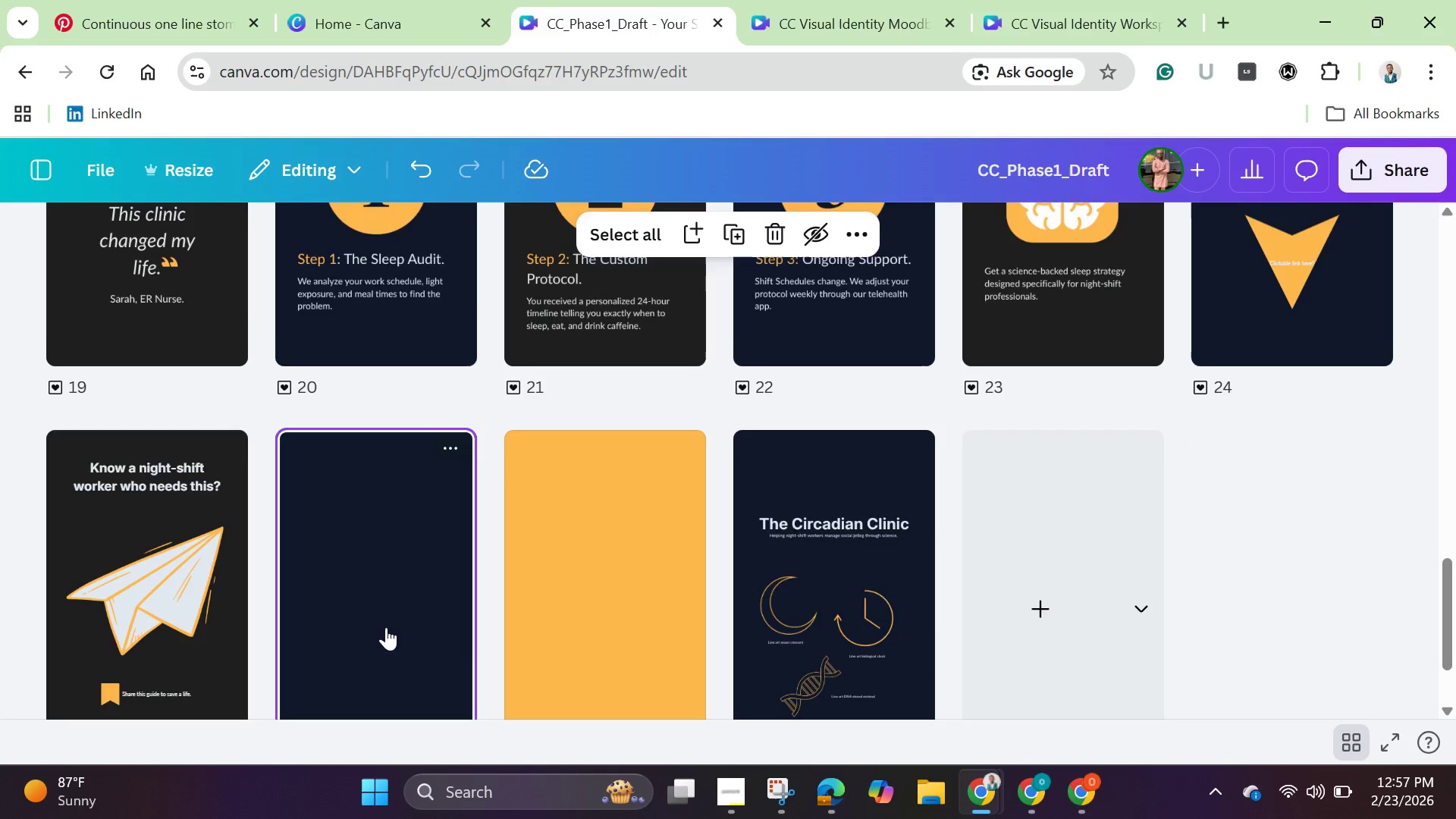 
double_click([386, 627])
 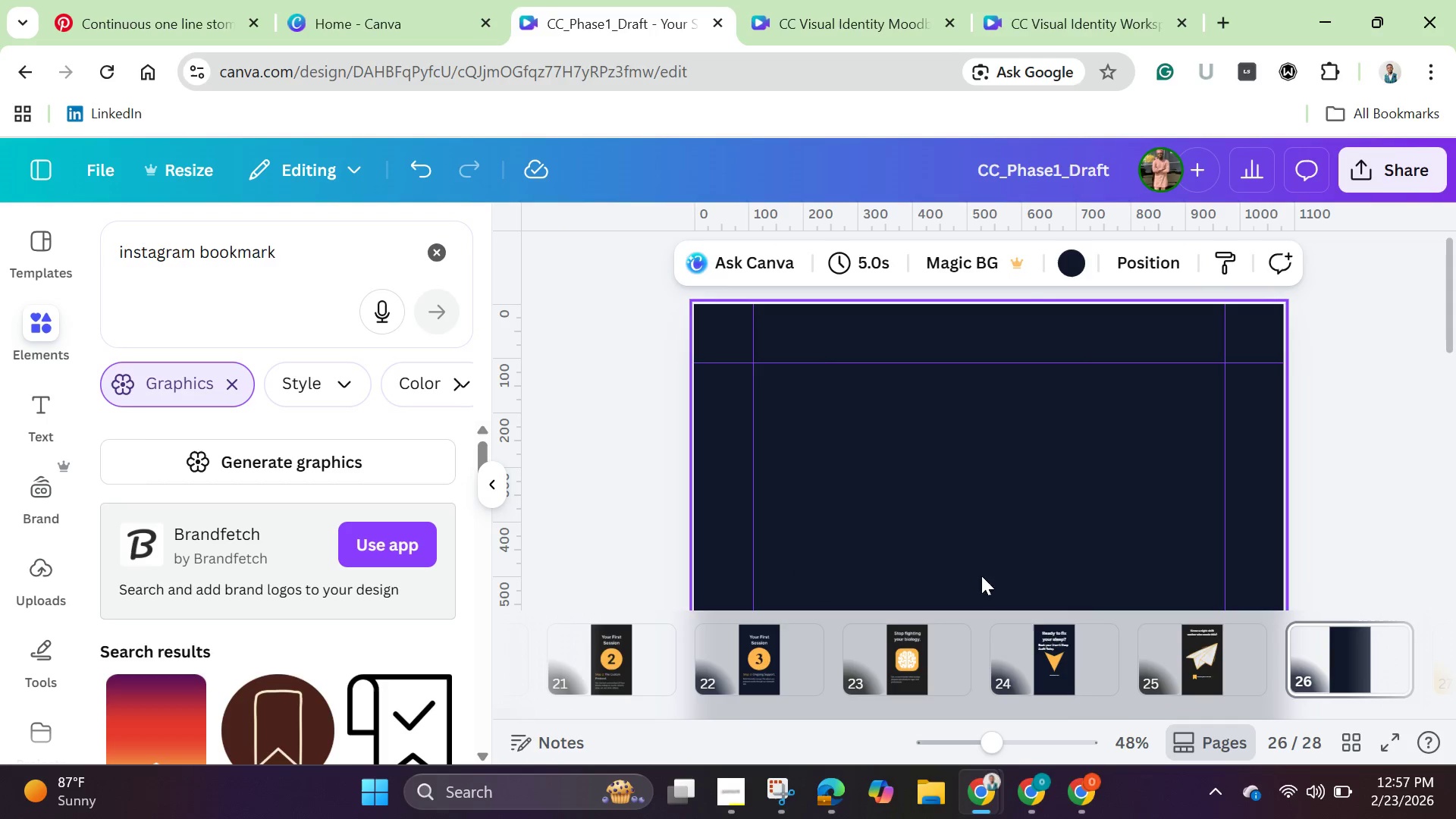 
left_click([1210, 648])
 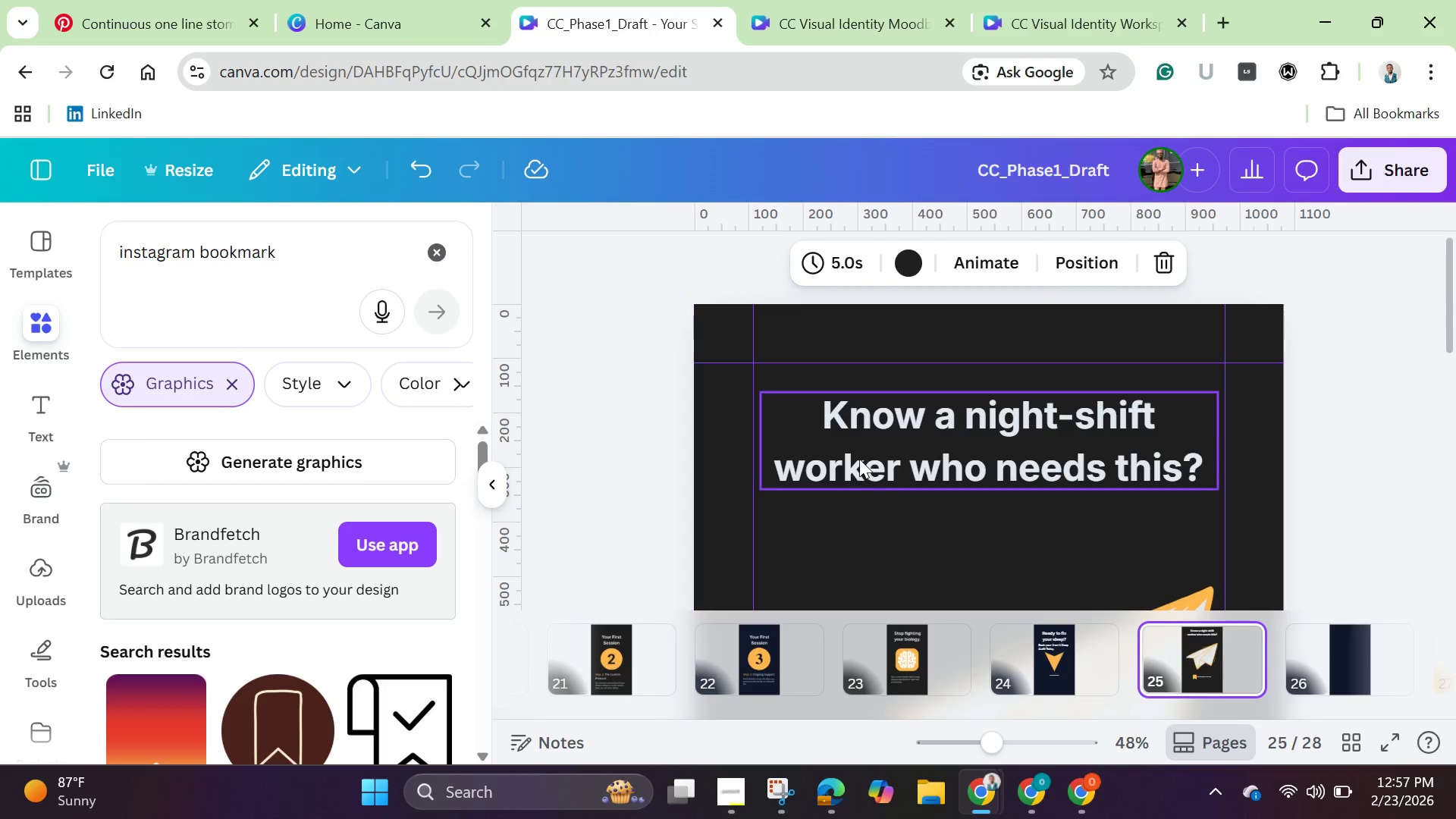 
left_click([907, 439])
 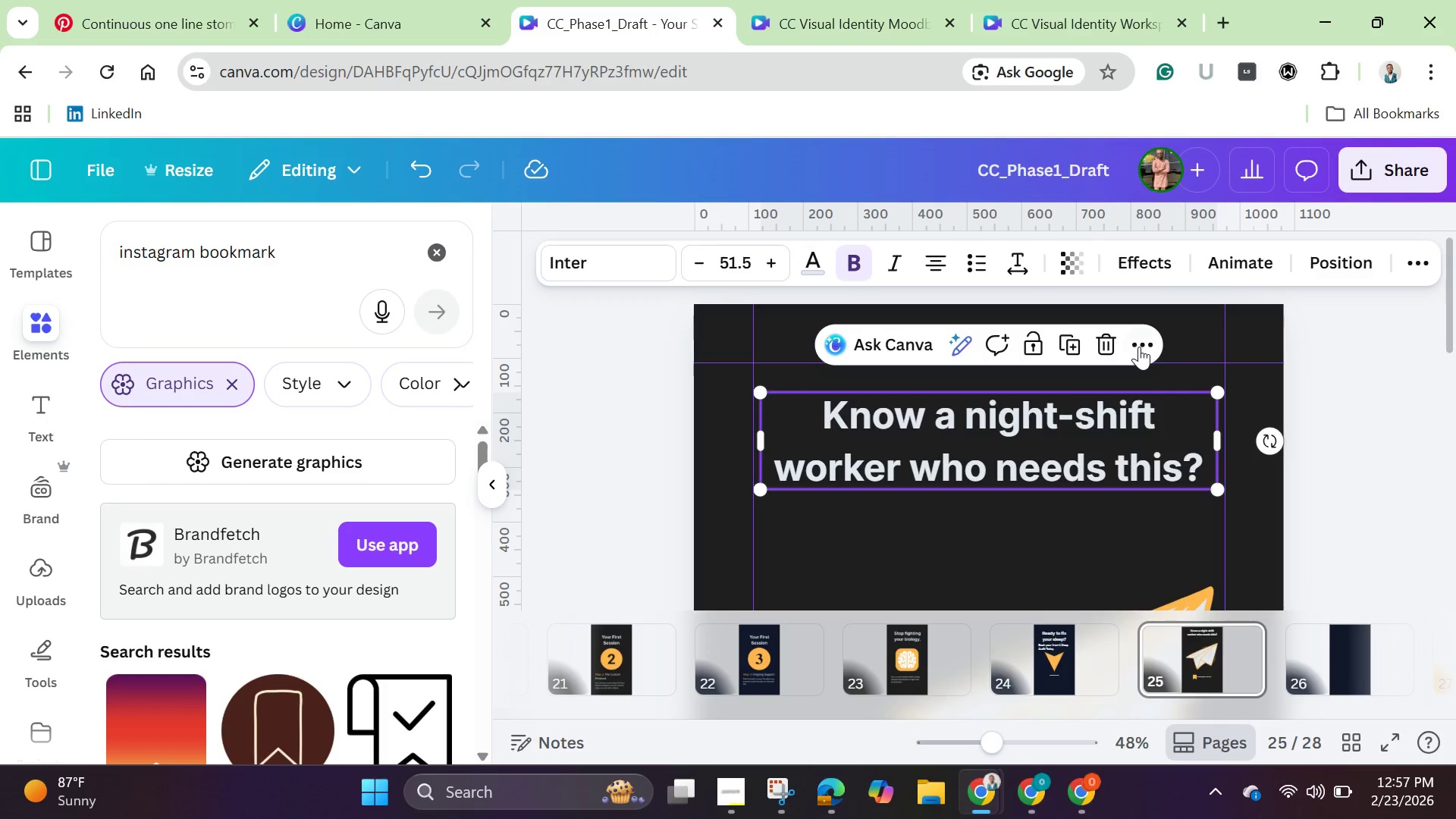 
left_click([1137, 345])
 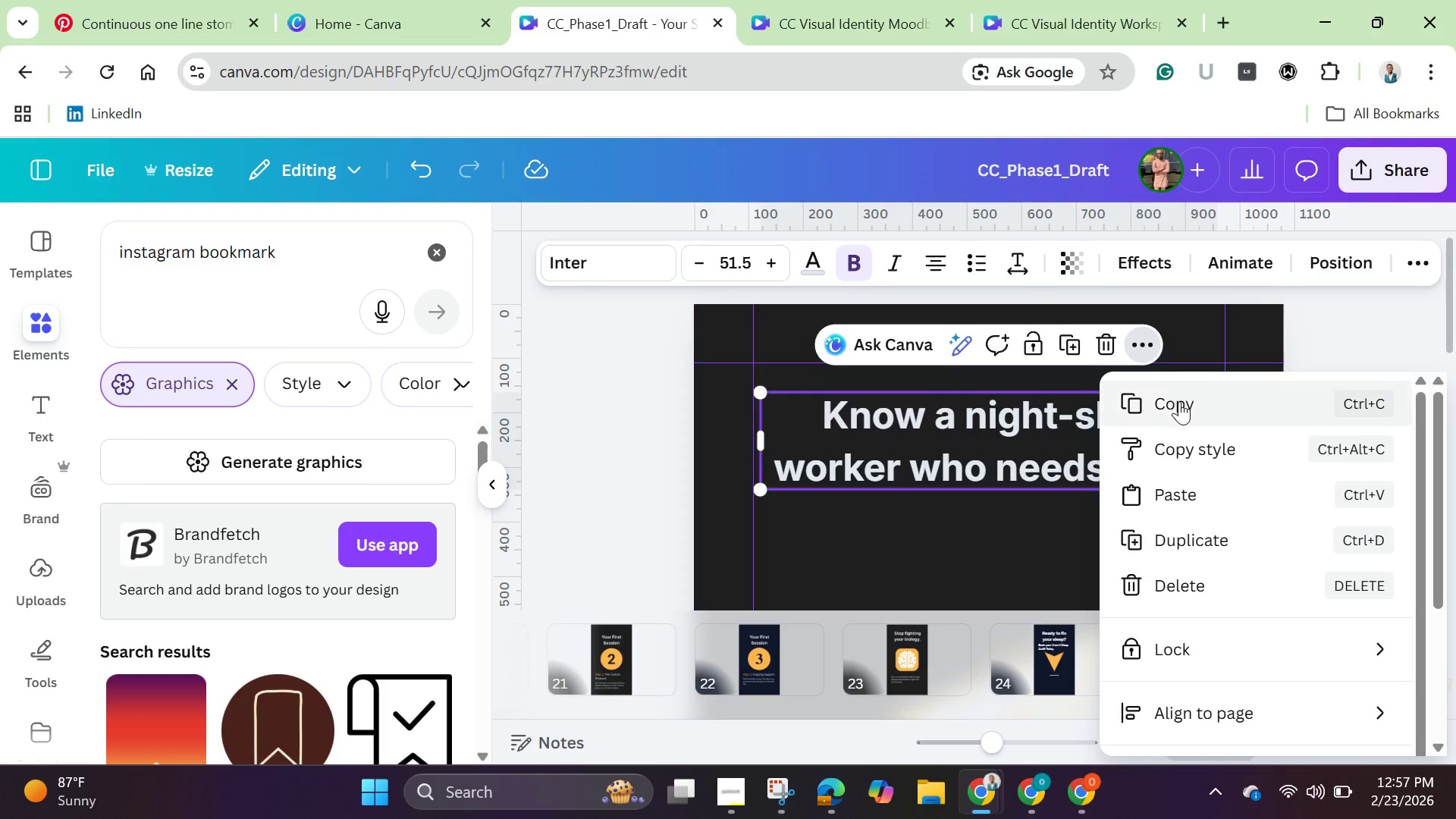 
left_click([1180, 401])
 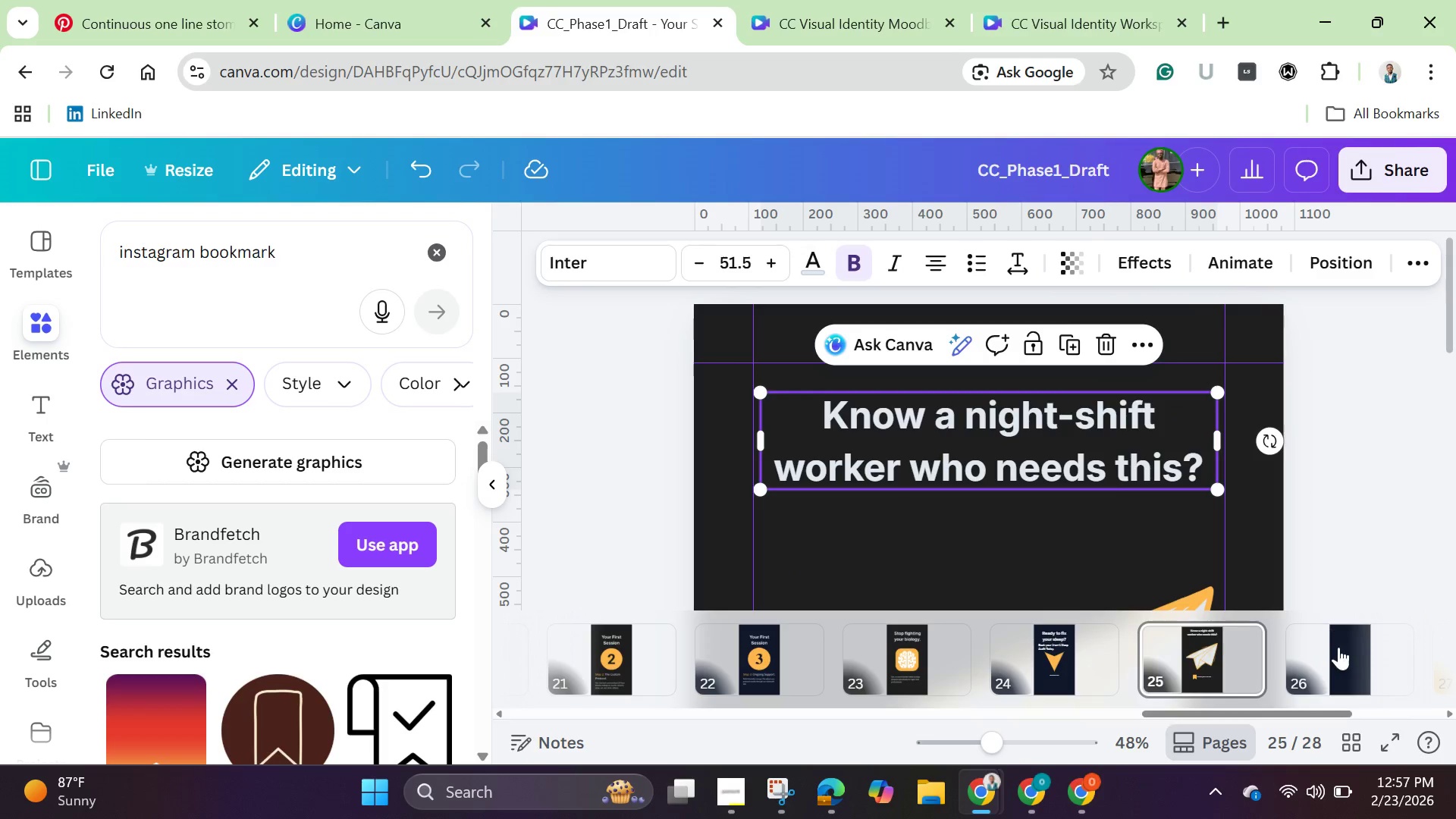 
left_click([1341, 648])
 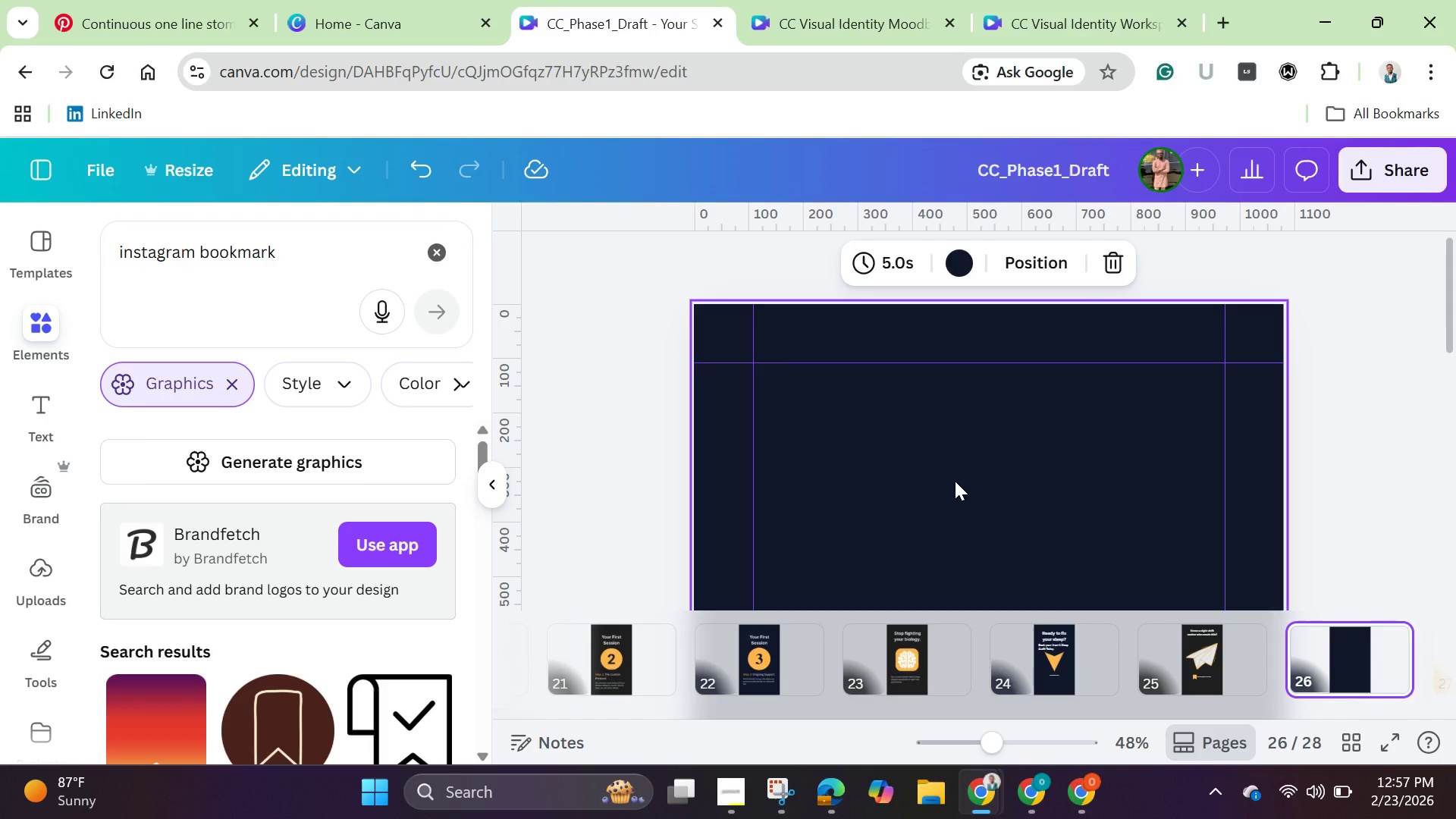 
key(Control+V)
 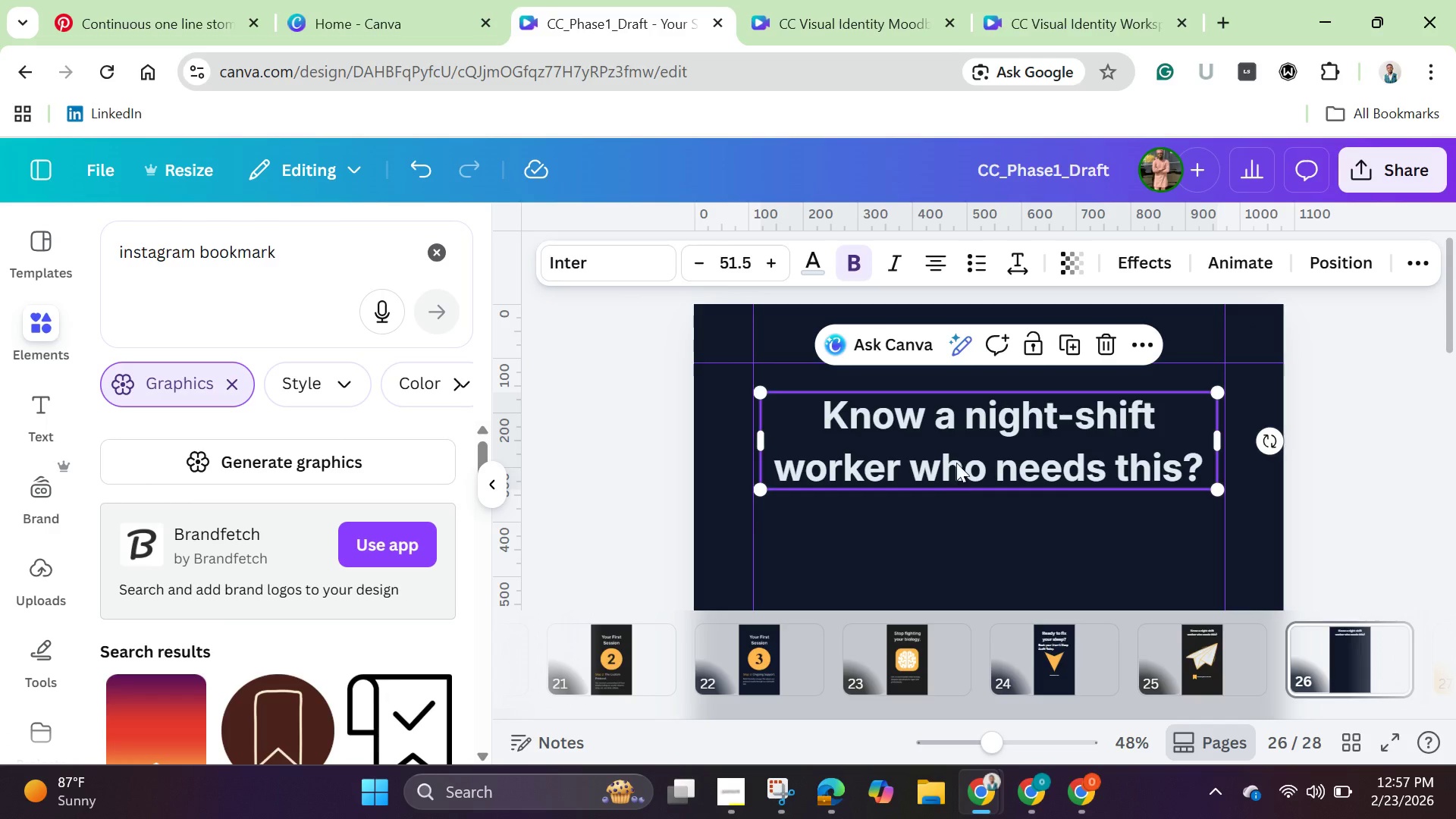 
left_click([956, 452])
 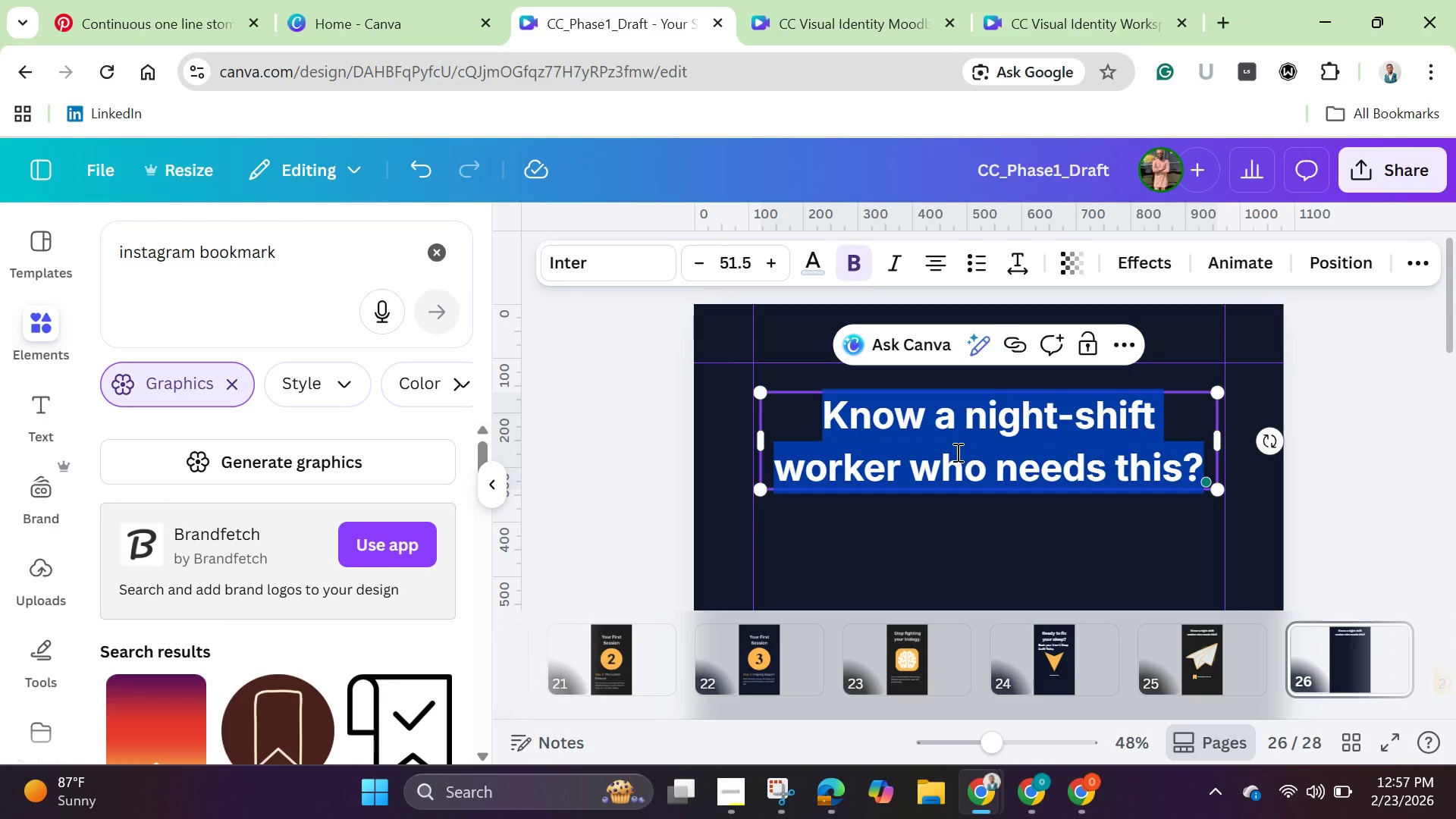 
key(Backspace)
type(Quote )
 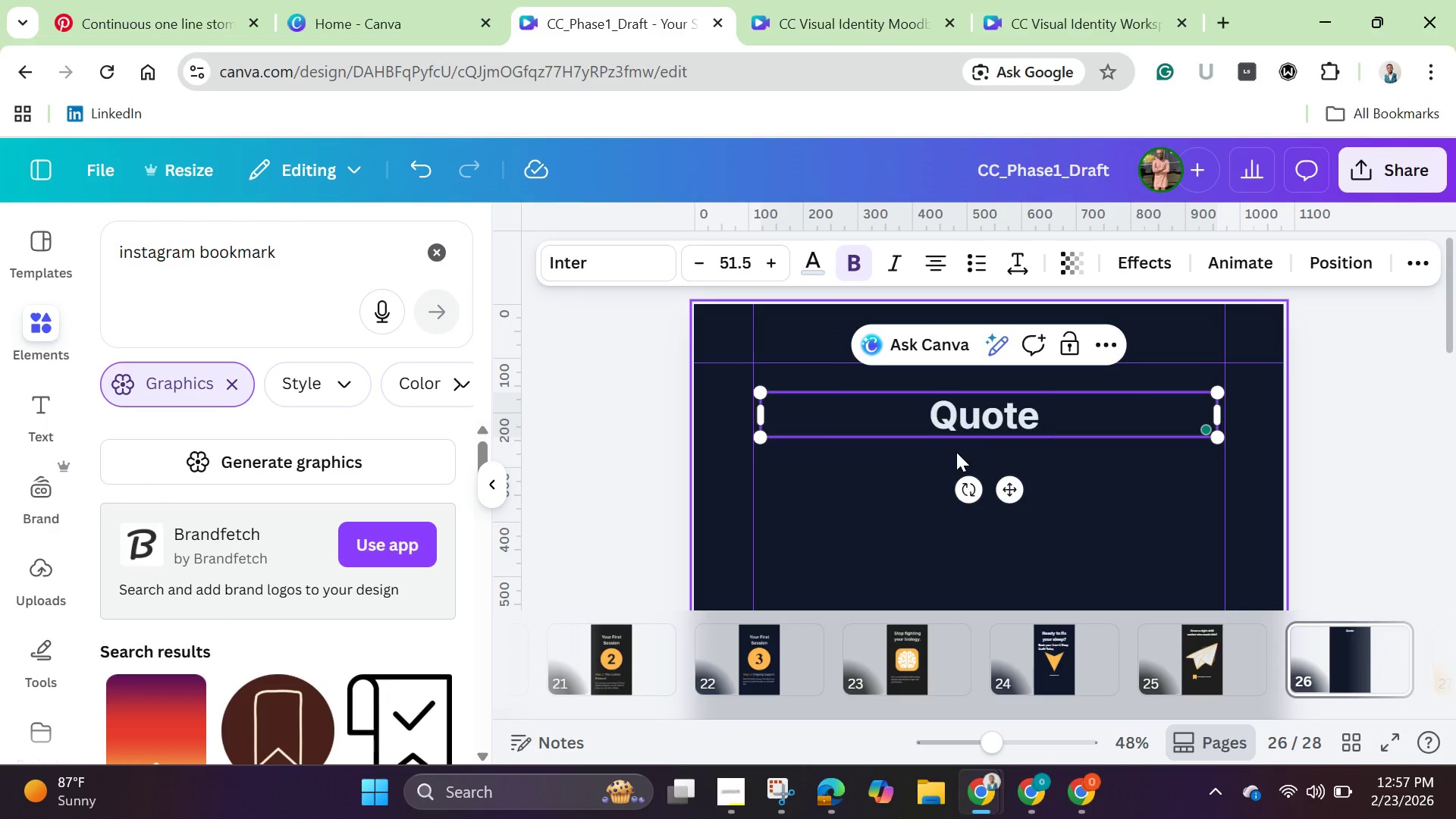 
type(of the Day)
 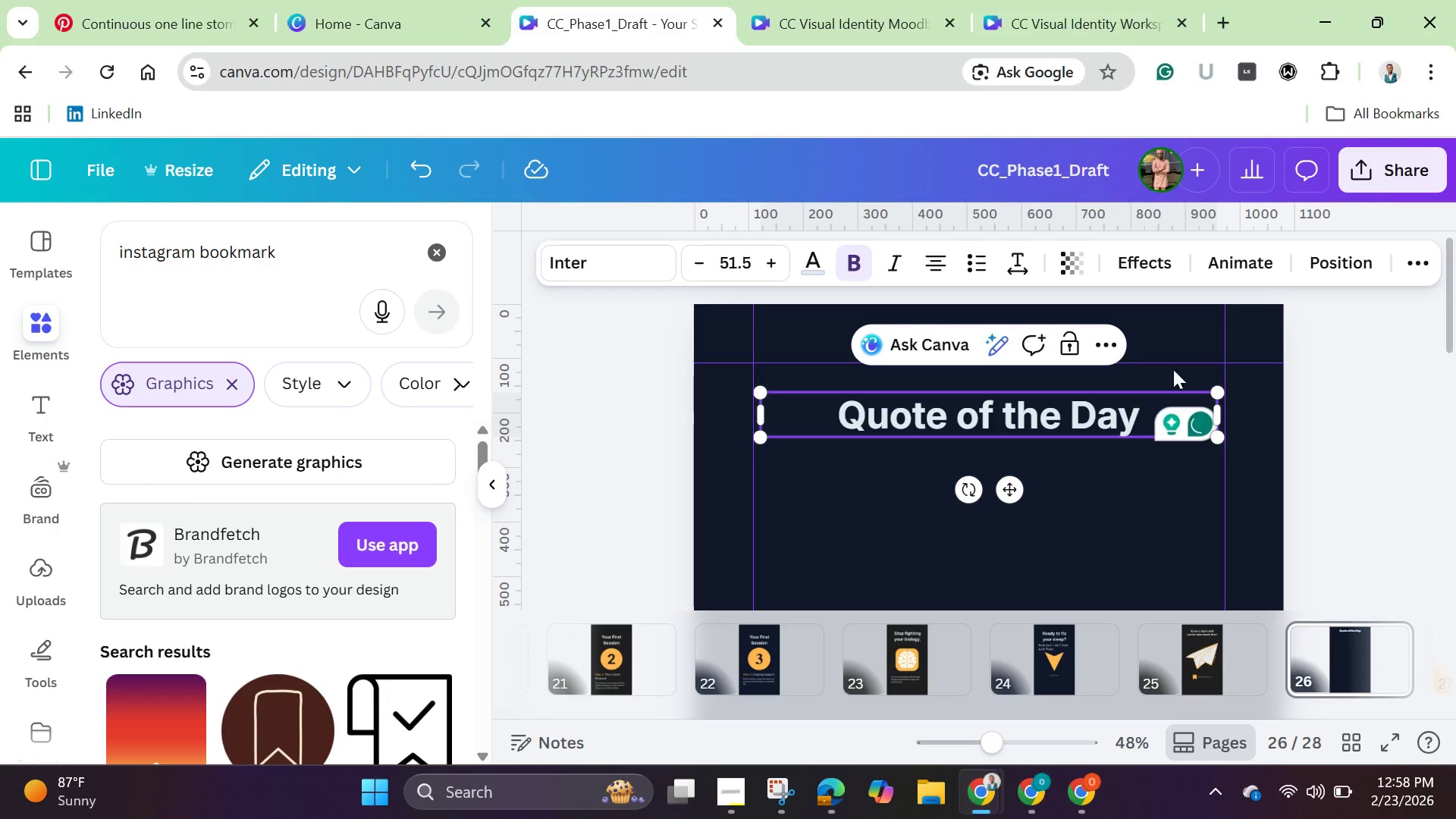 
left_click([1286, 404])
 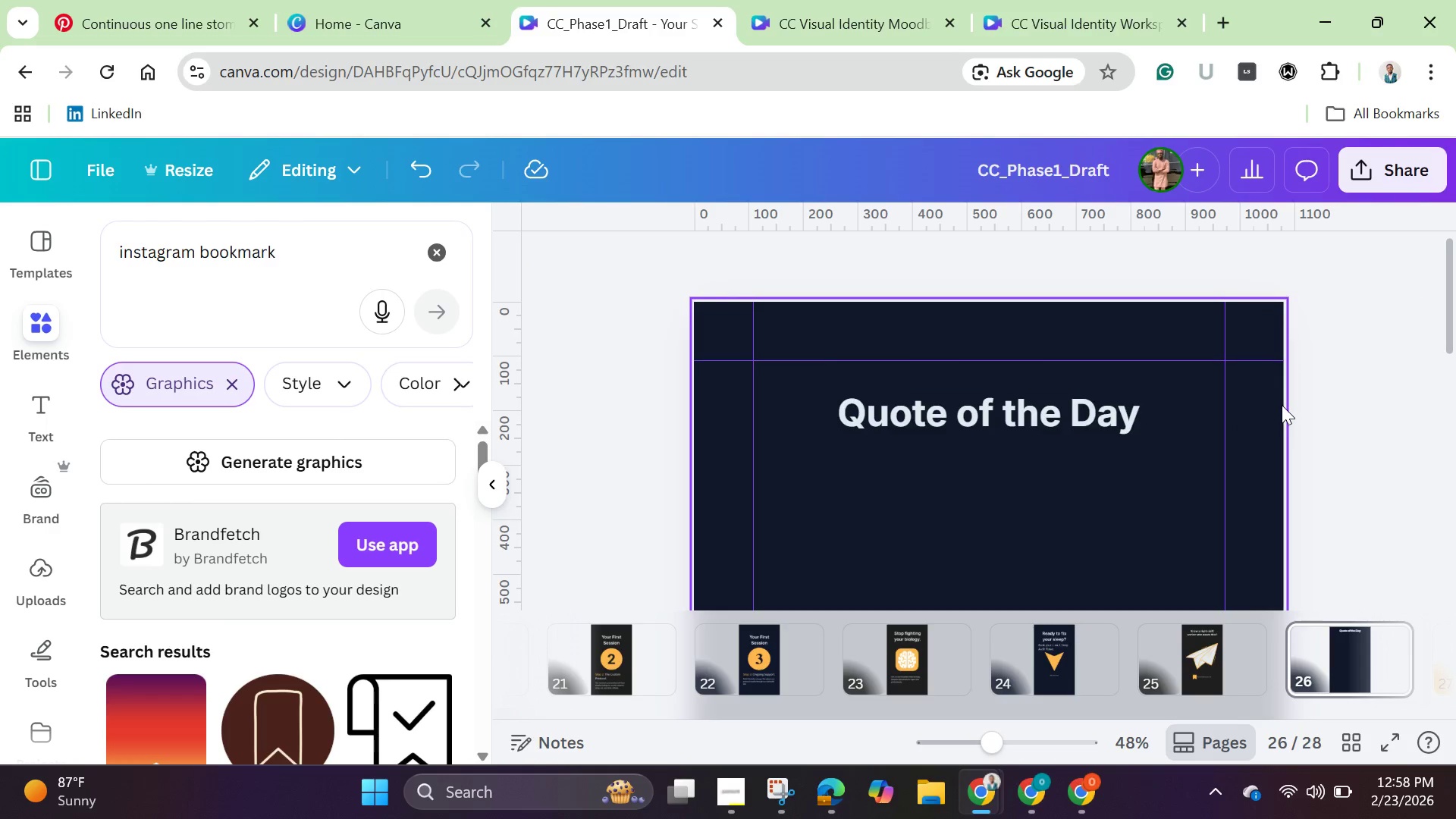 
scroll: coordinate [1282, 405], scroll_direction: down, amount: 1.0
 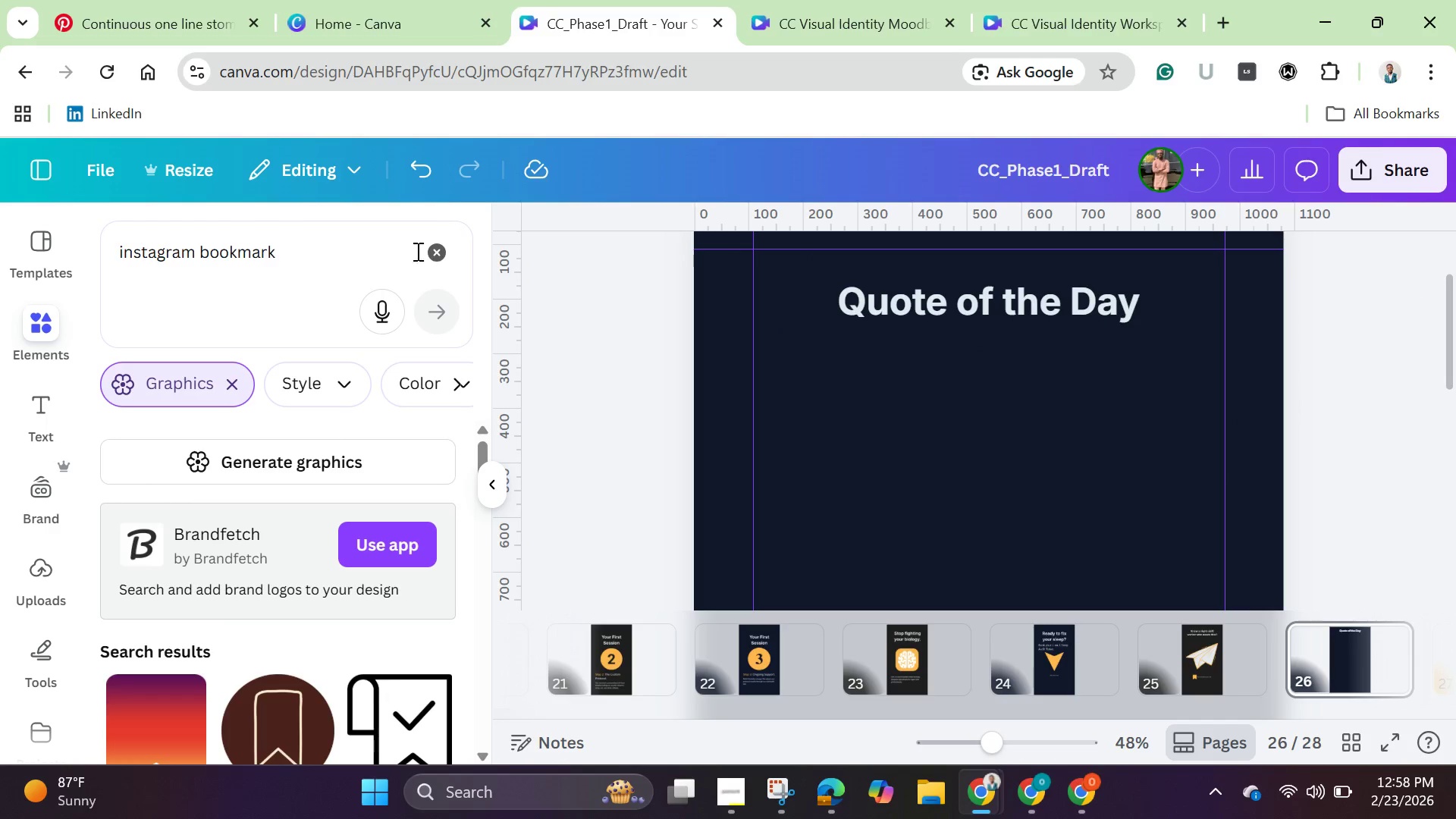 
left_click([432, 246])
 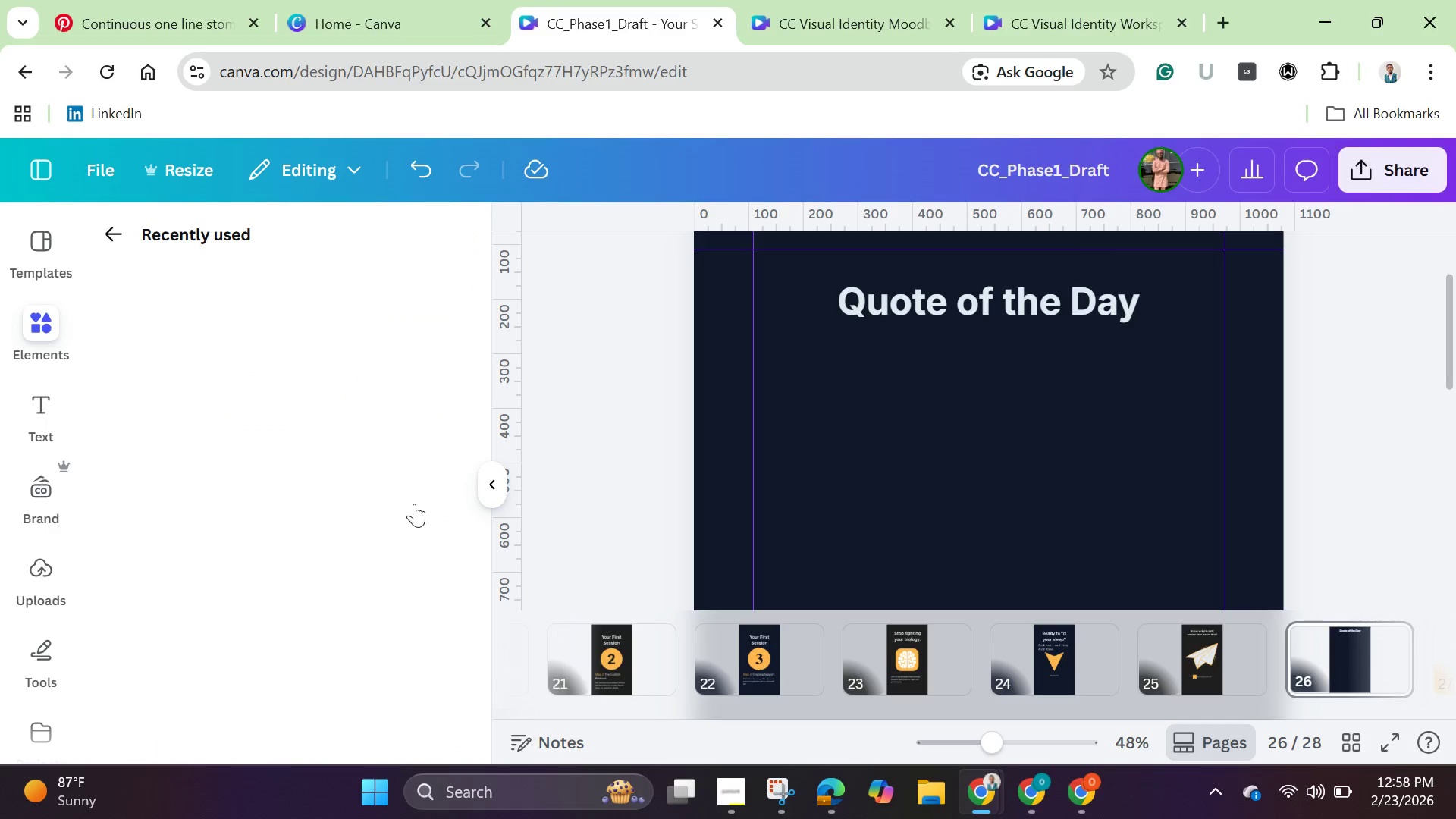 
scroll: coordinate [378, 494], scroll_direction: down, amount: 1.0
 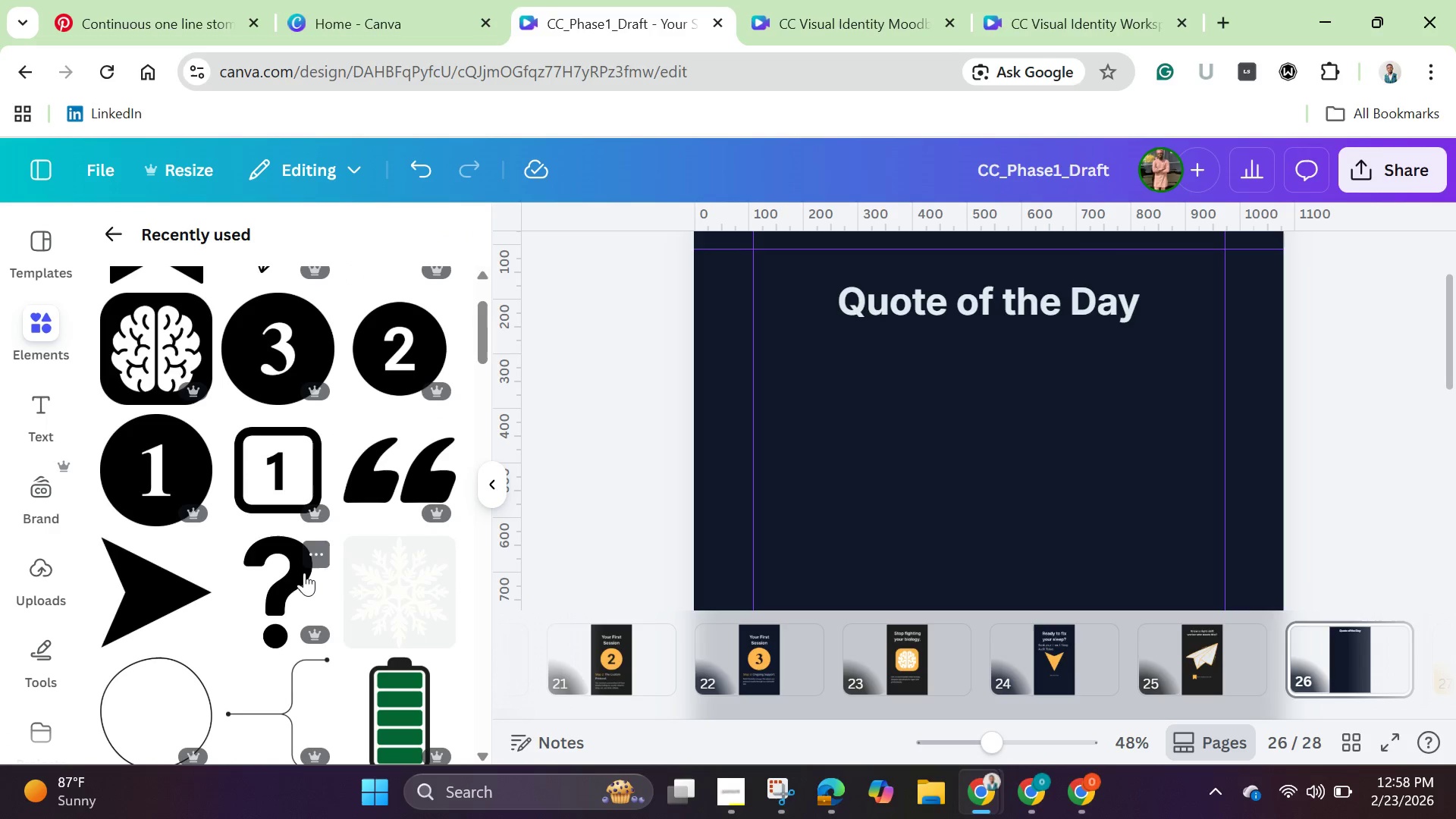 
left_click([304, 573])
 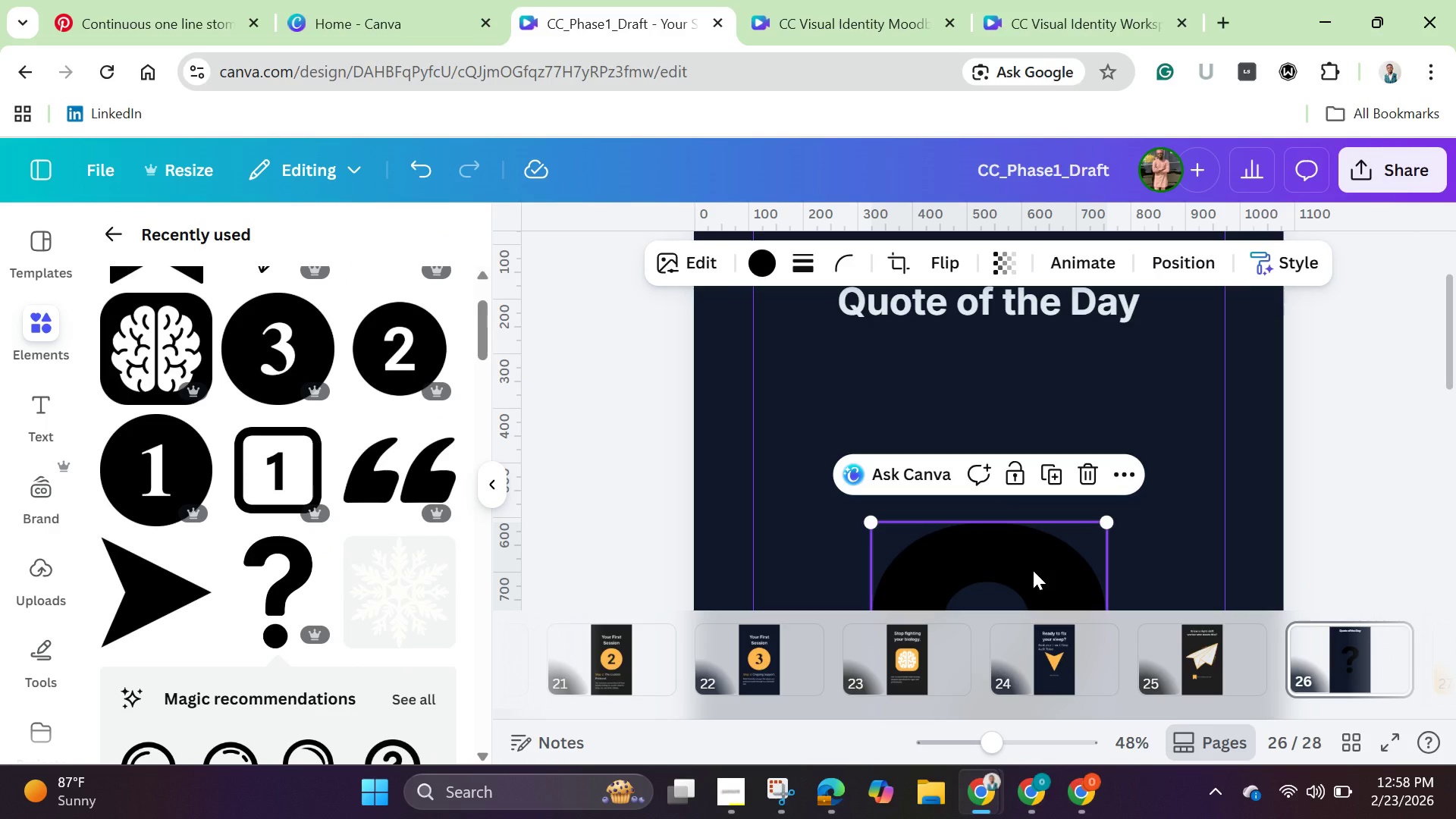 
left_click_drag(start_coordinate=[1031, 570], to_coordinate=[1028, 404])
 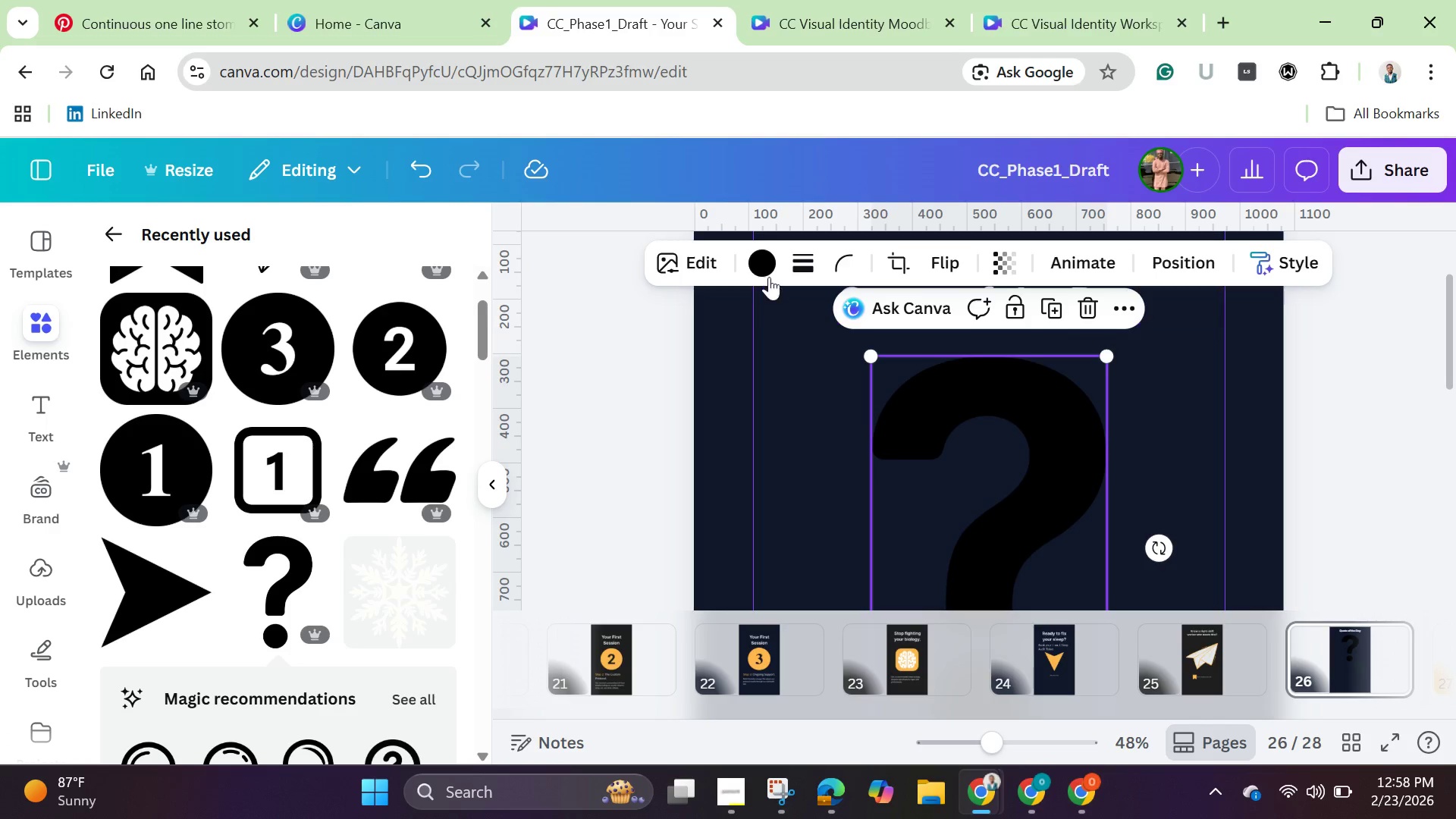 
left_click([770, 275])
 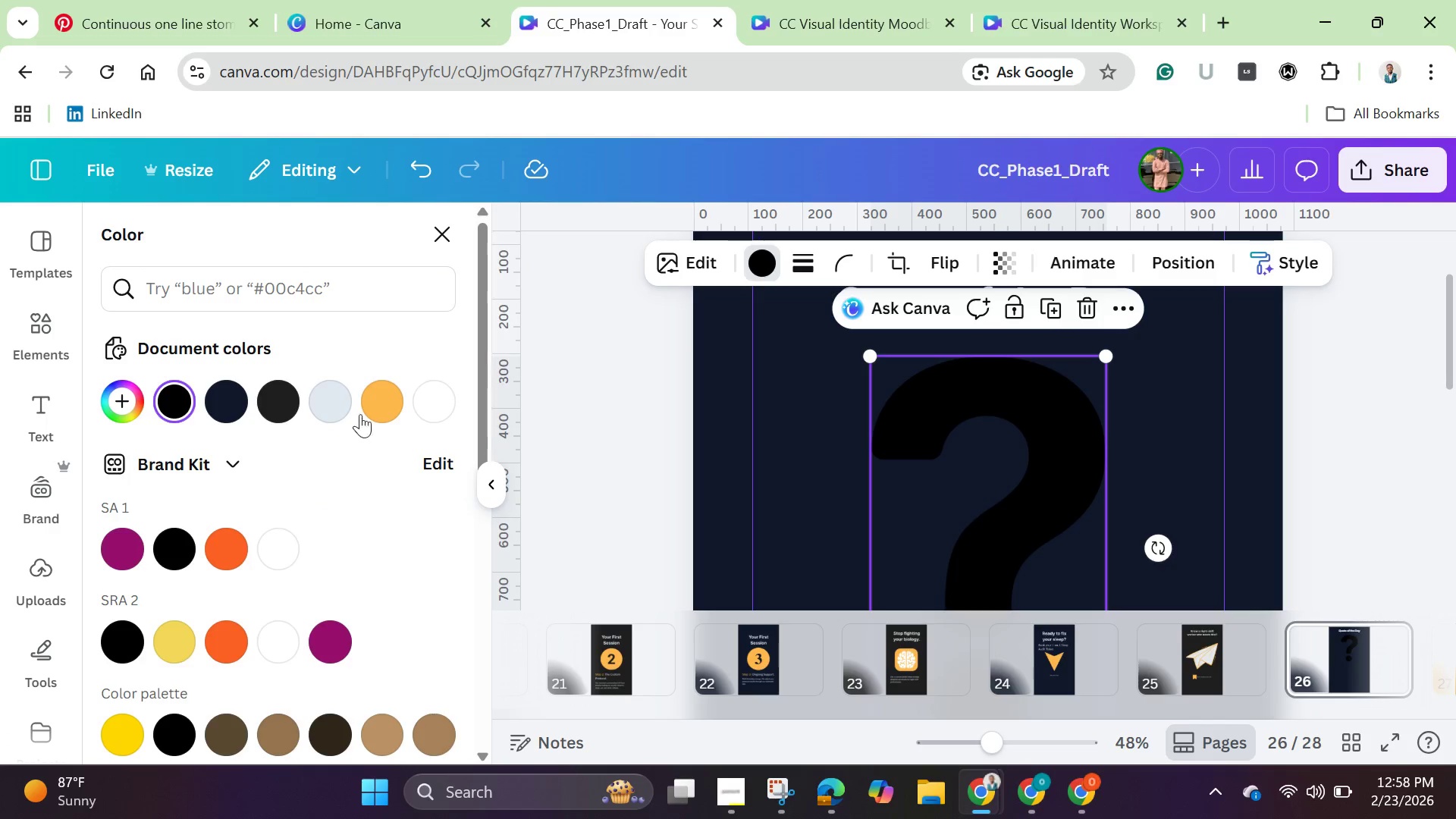 
left_click([367, 398])
 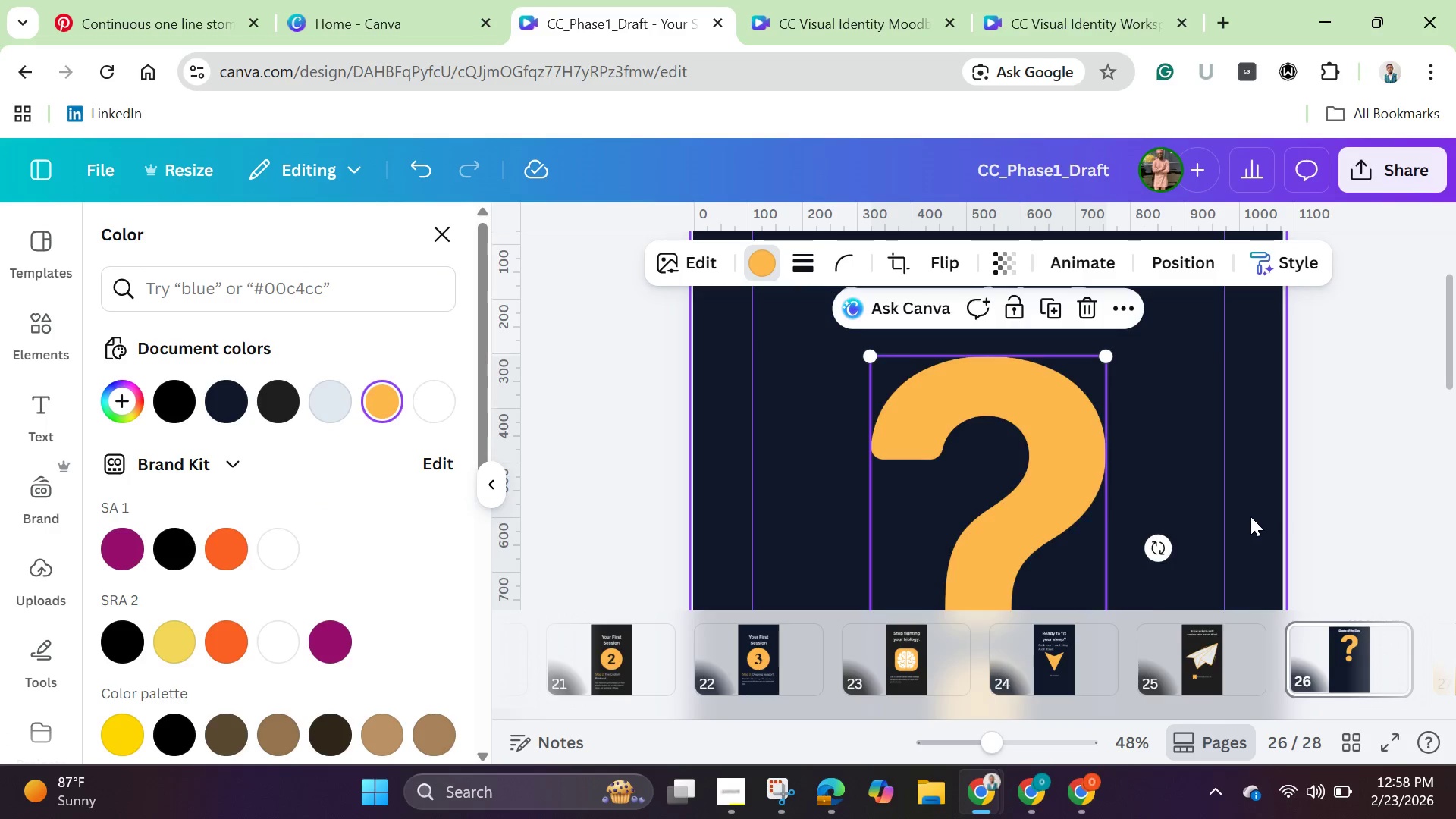 
scroll: coordinate [1250, 516], scroll_direction: up, amount: 2.0
 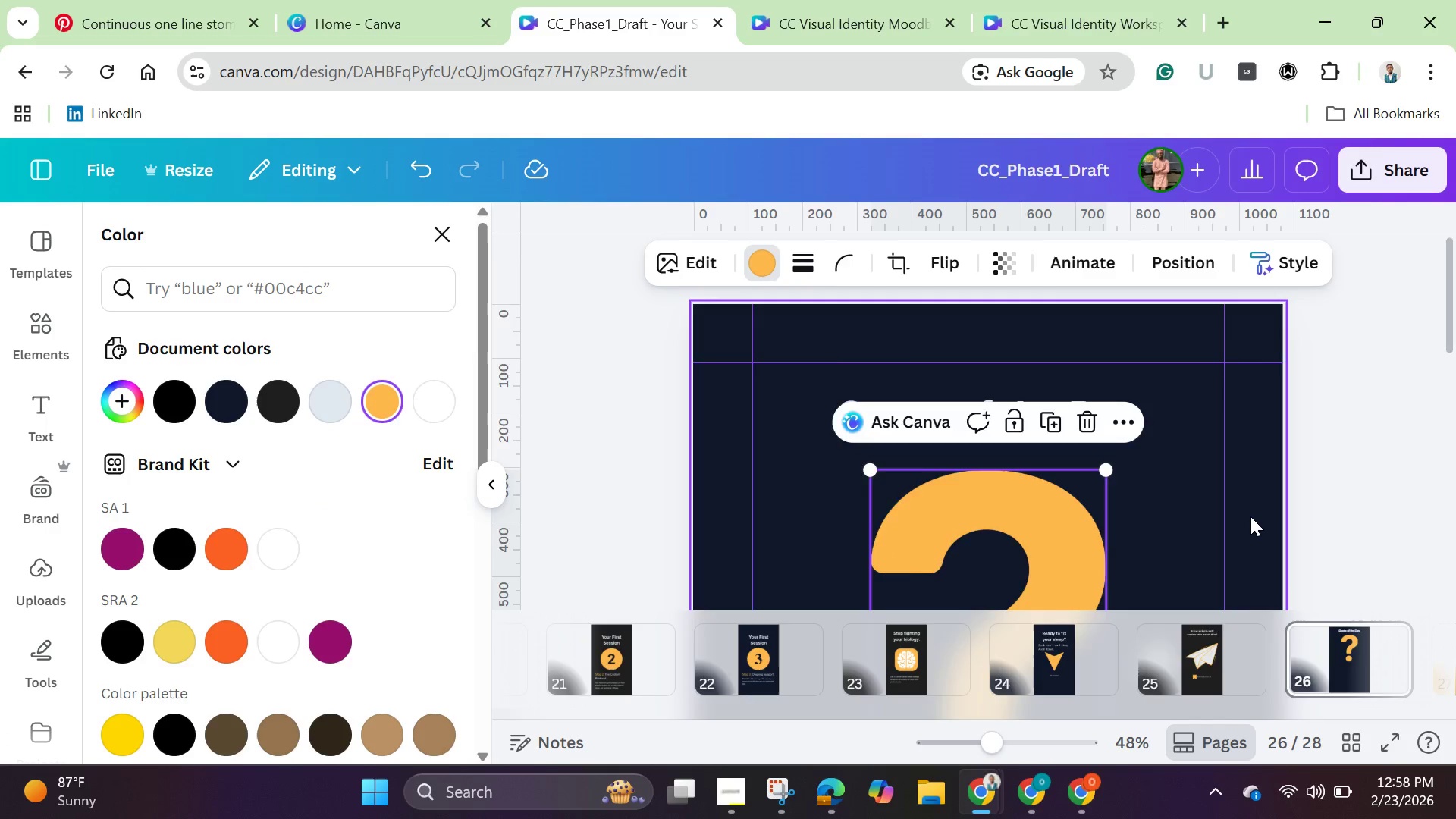 
scroll: coordinate [1250, 516], scroll_direction: down, amount: 3.0
 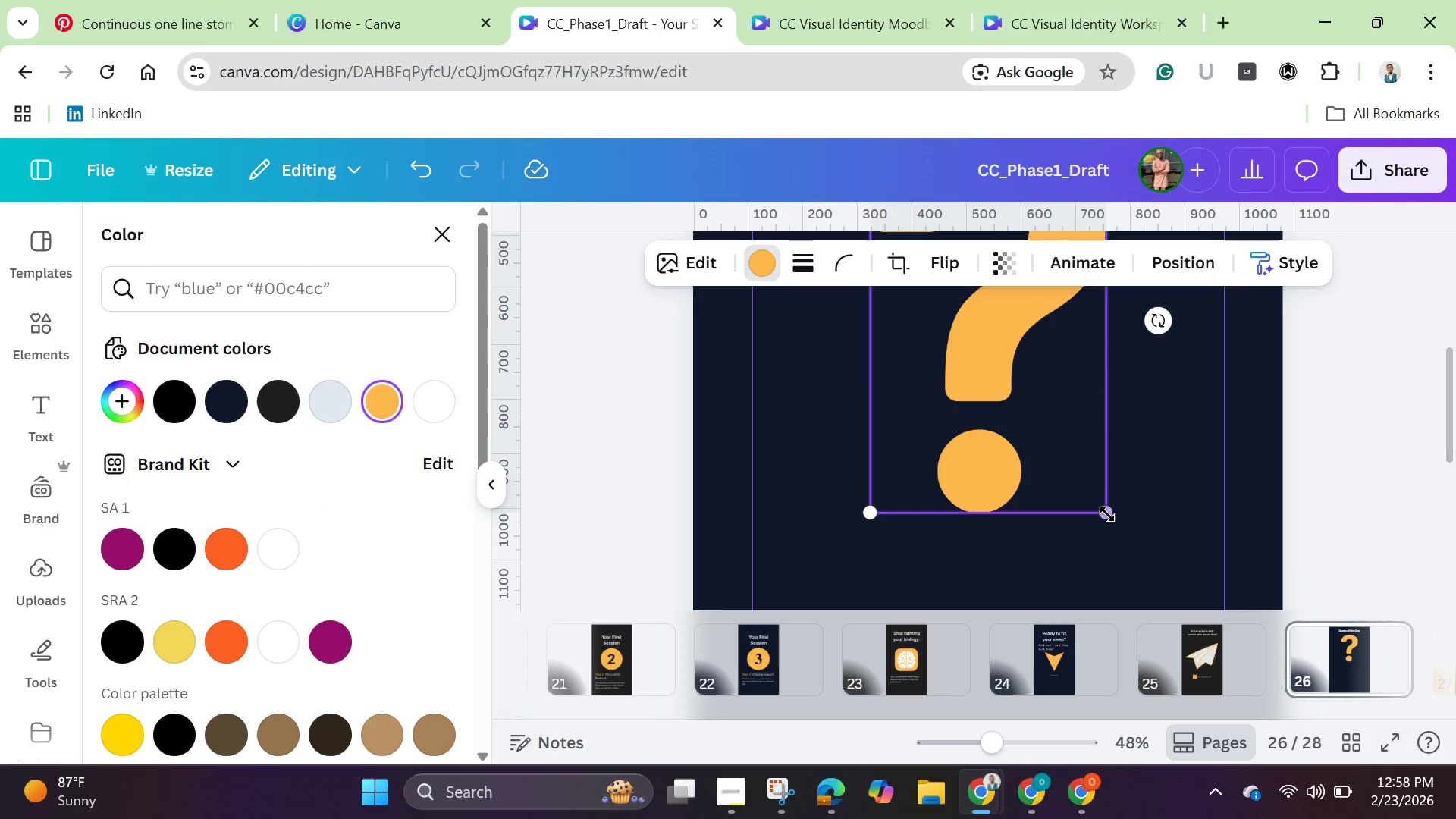 
left_click_drag(start_coordinate=[1106, 513], to_coordinate=[987, 380])
 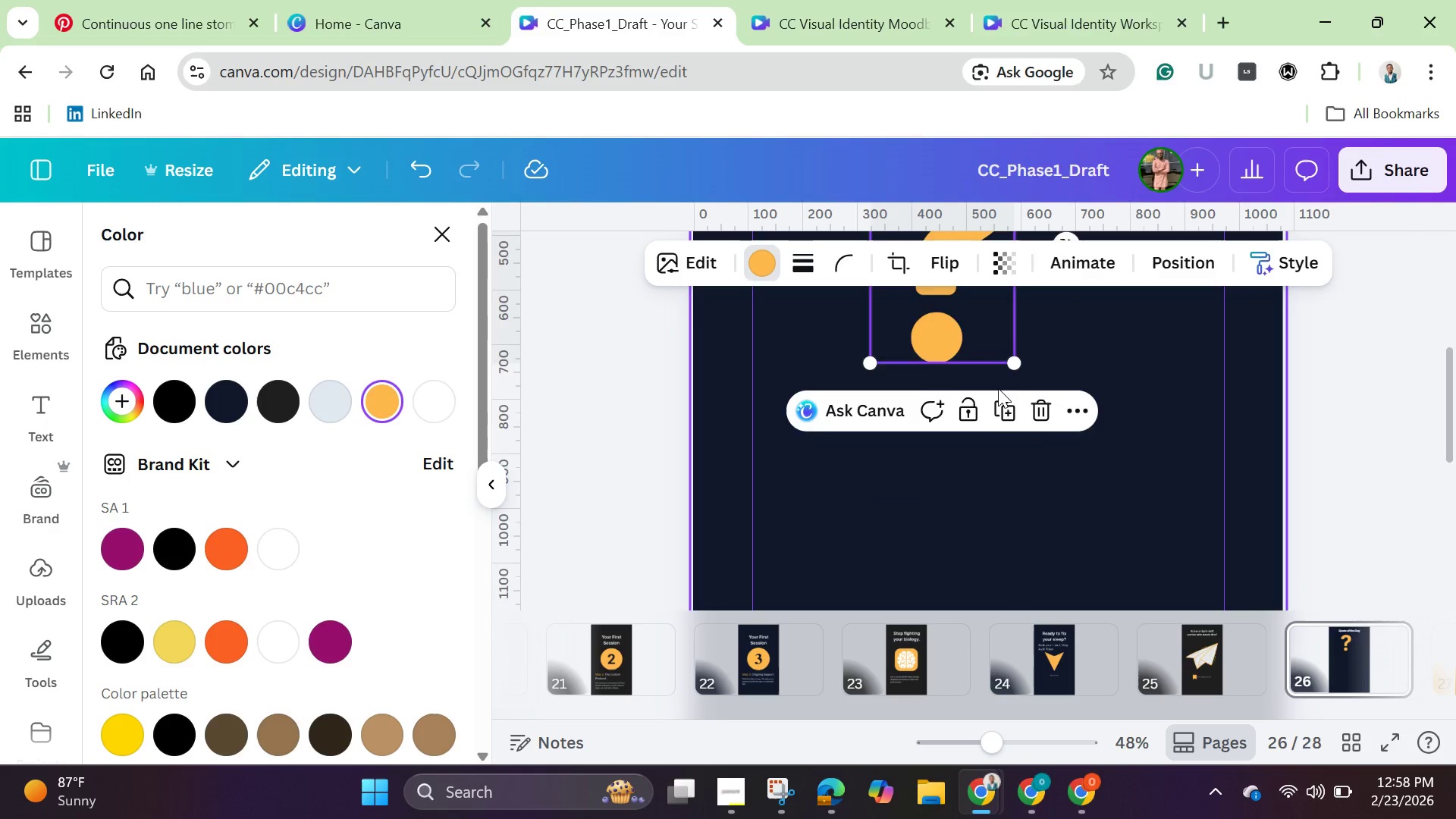 
scroll: coordinate [999, 388], scroll_direction: up, amount: 2.0
 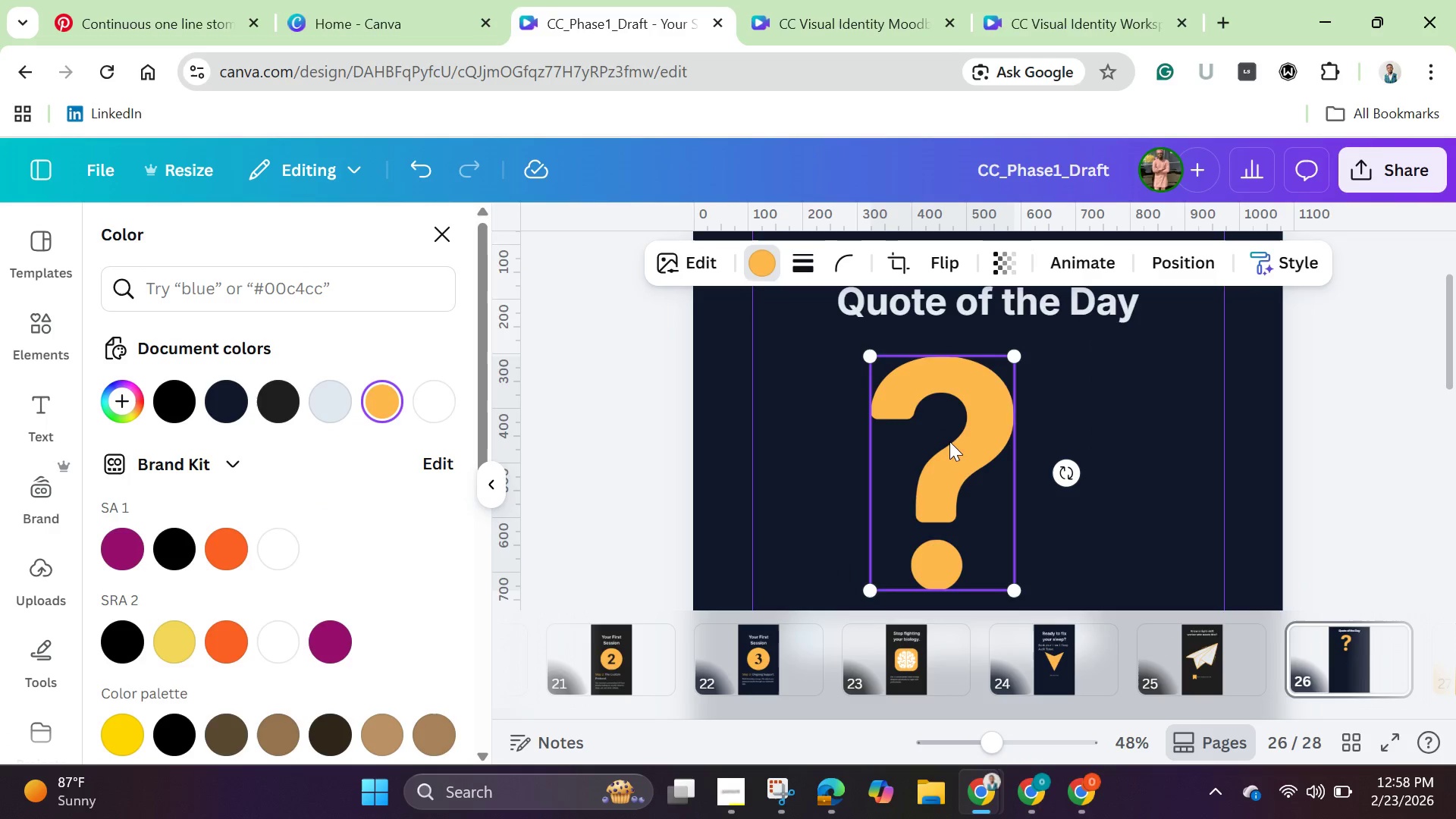 
left_click_drag(start_coordinate=[949, 441], to_coordinate=[993, 441])
 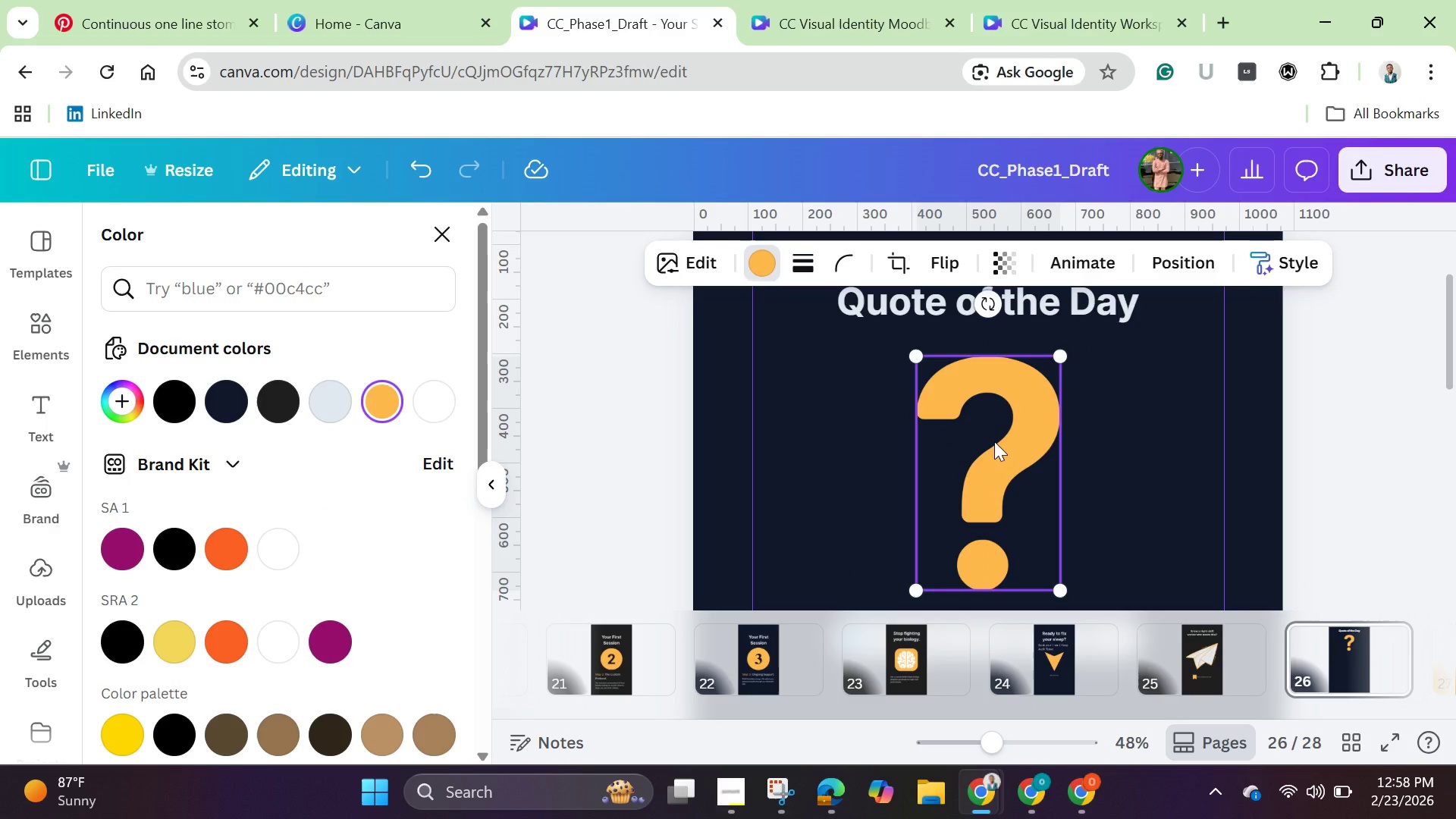 
wait(11.69)
 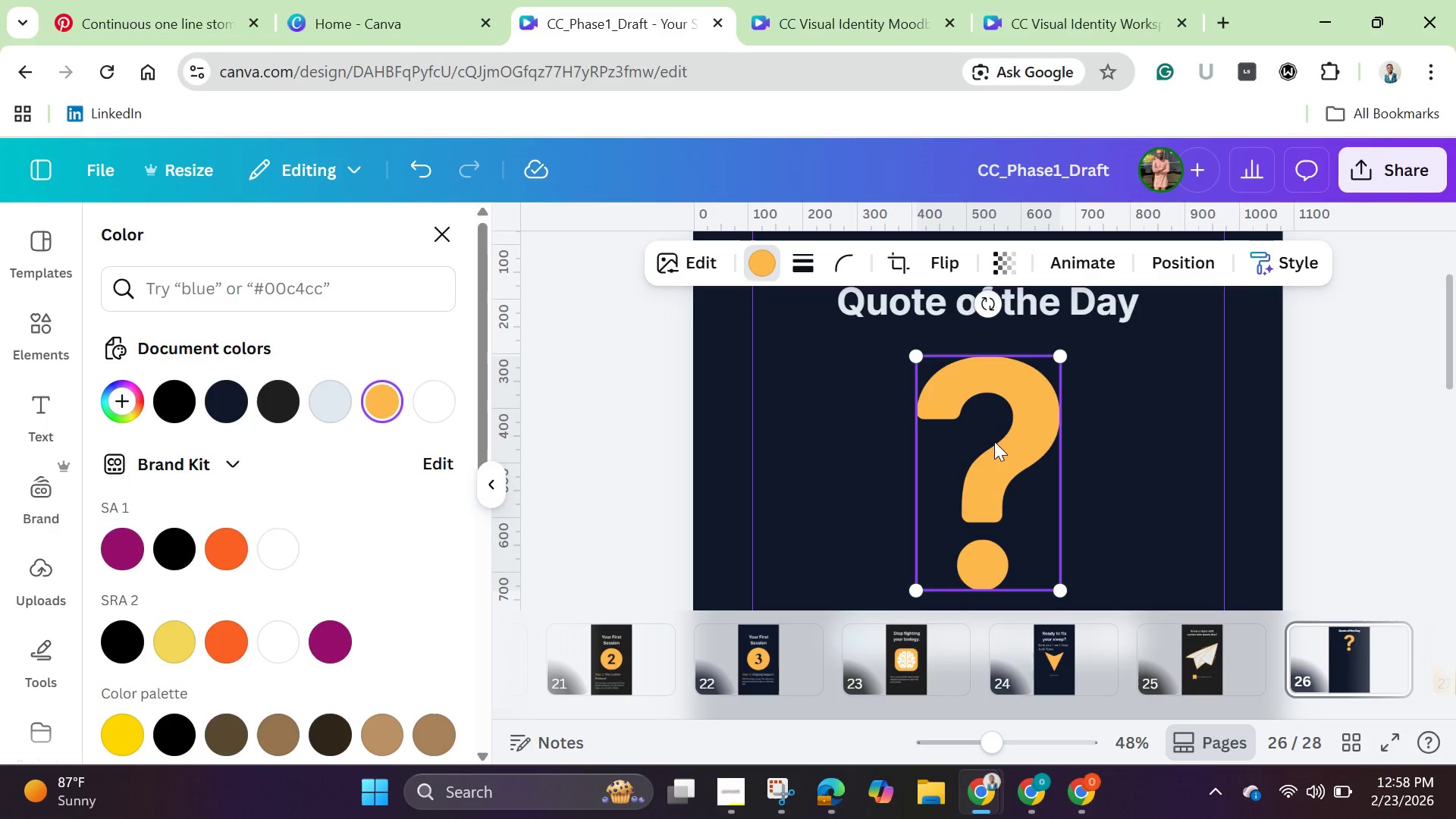 
scroll: coordinate [994, 438], scroll_direction: down, amount: 2.0
 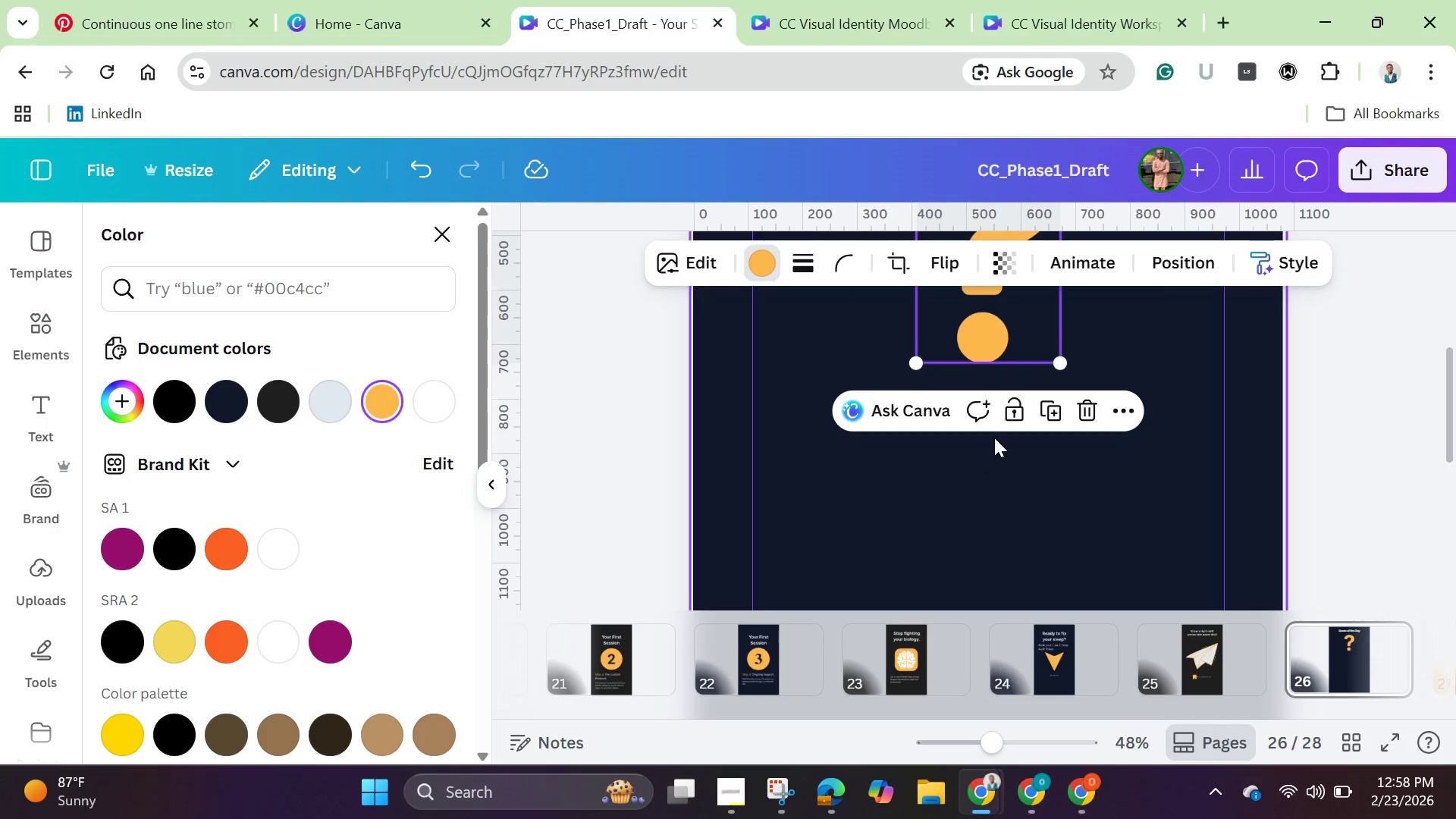 
scroll: coordinate [994, 438], scroll_direction: up, amount: 3.0
 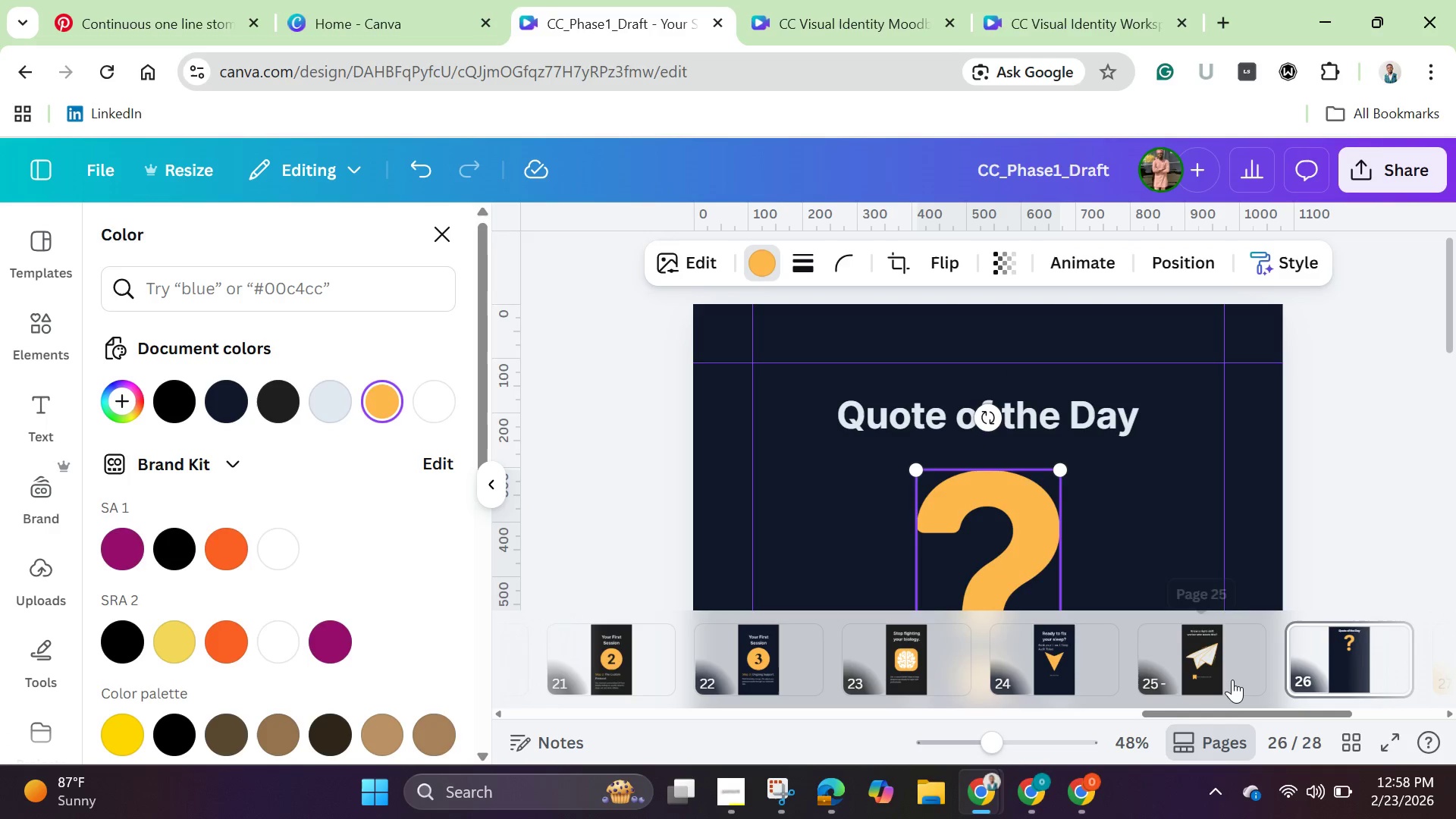 
left_click([1215, 672])
 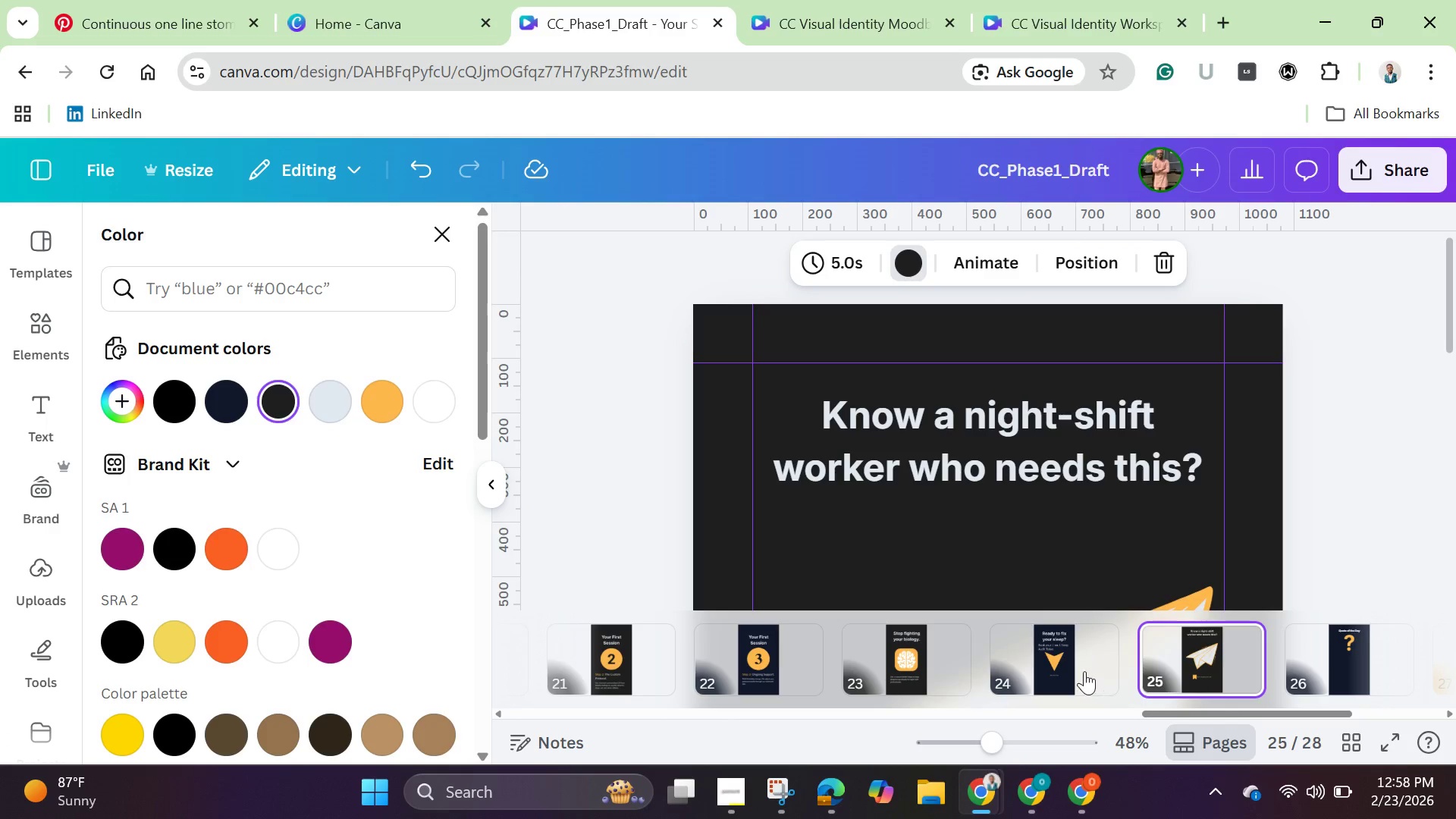 
left_click([1063, 669])
 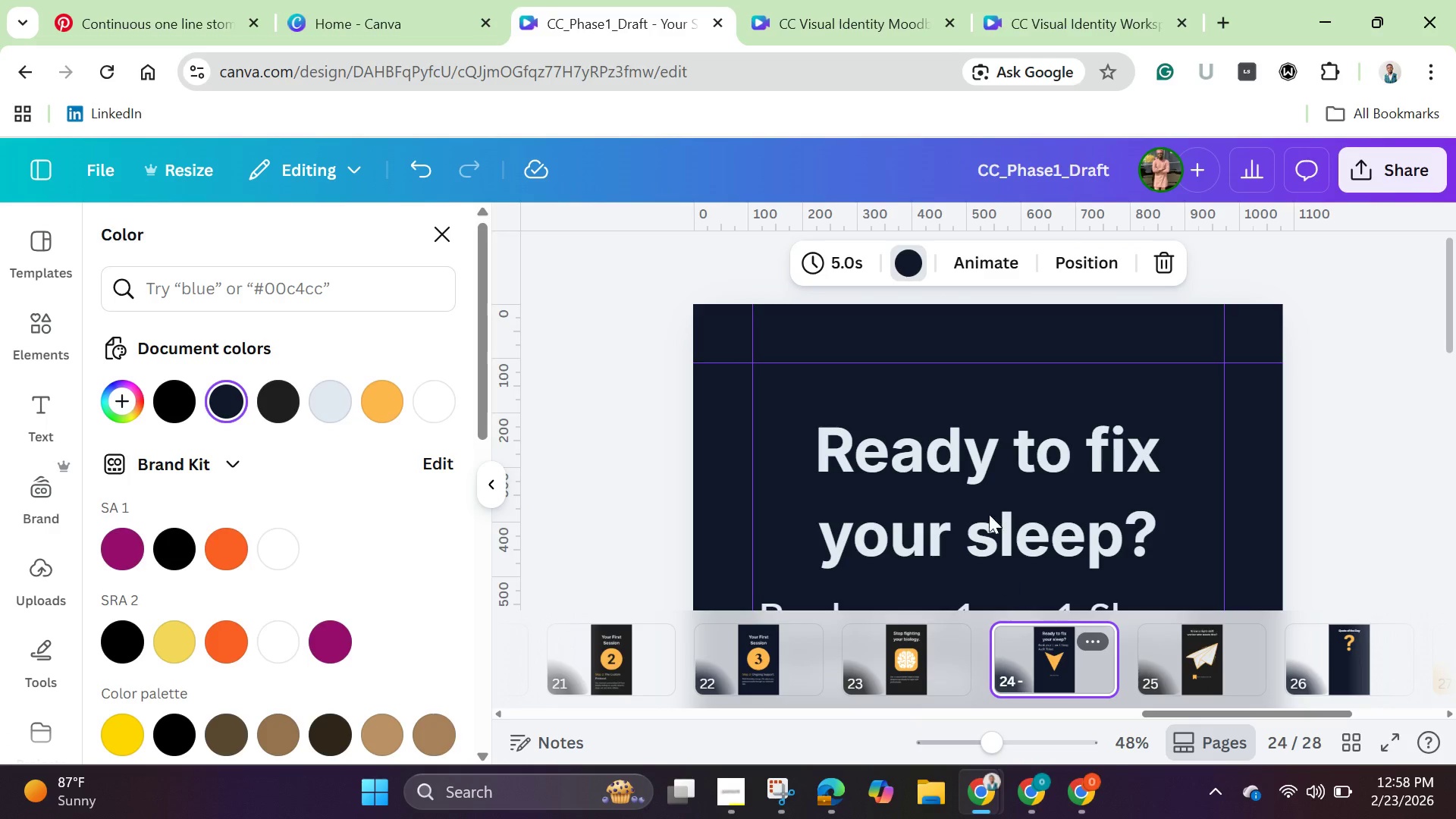 
scroll: coordinate [985, 473], scroll_direction: down, amount: 2.0
 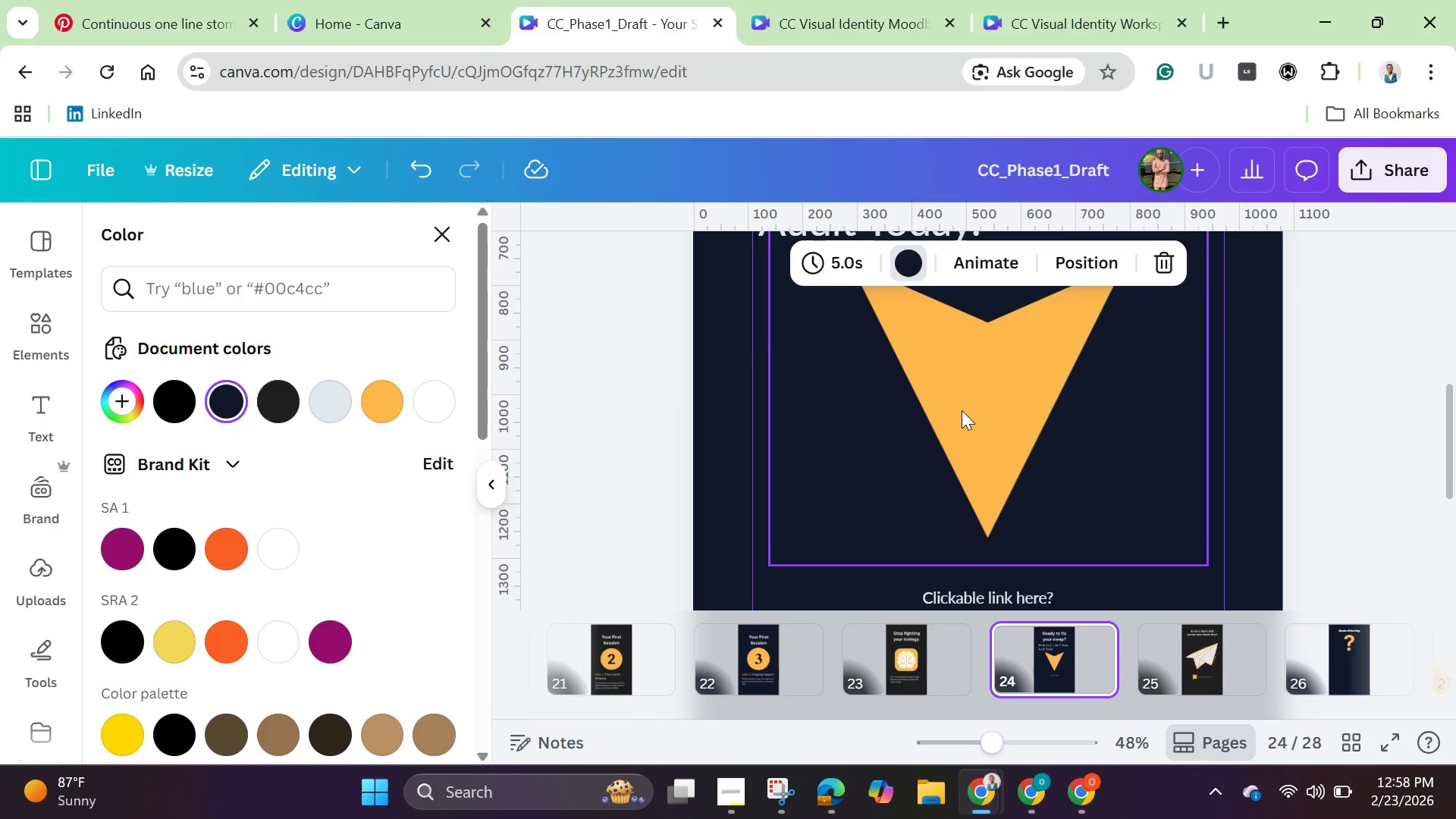 
scroll: coordinate [935, 374], scroll_direction: up, amount: 2.0
 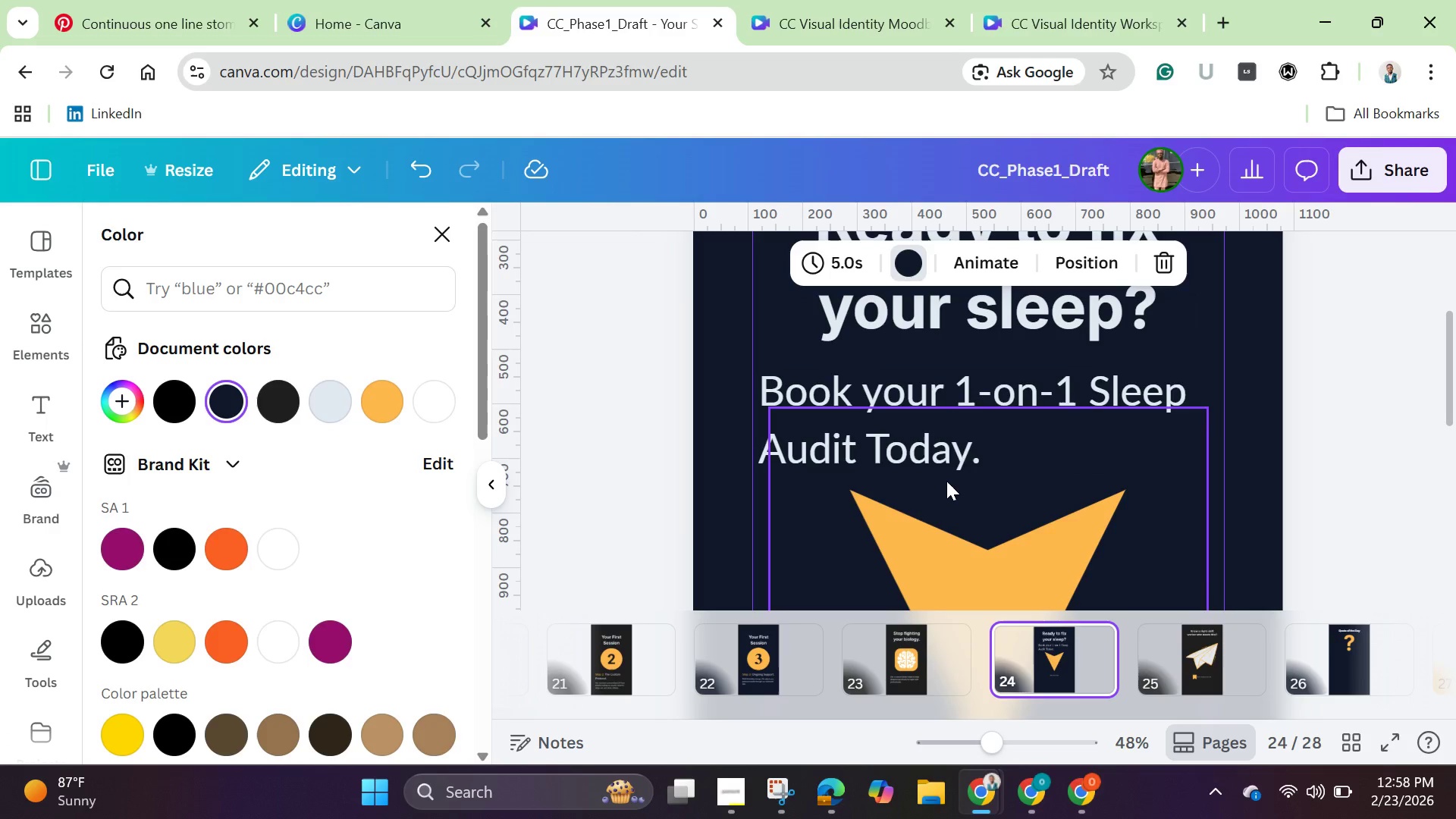 
left_click([946, 481])
 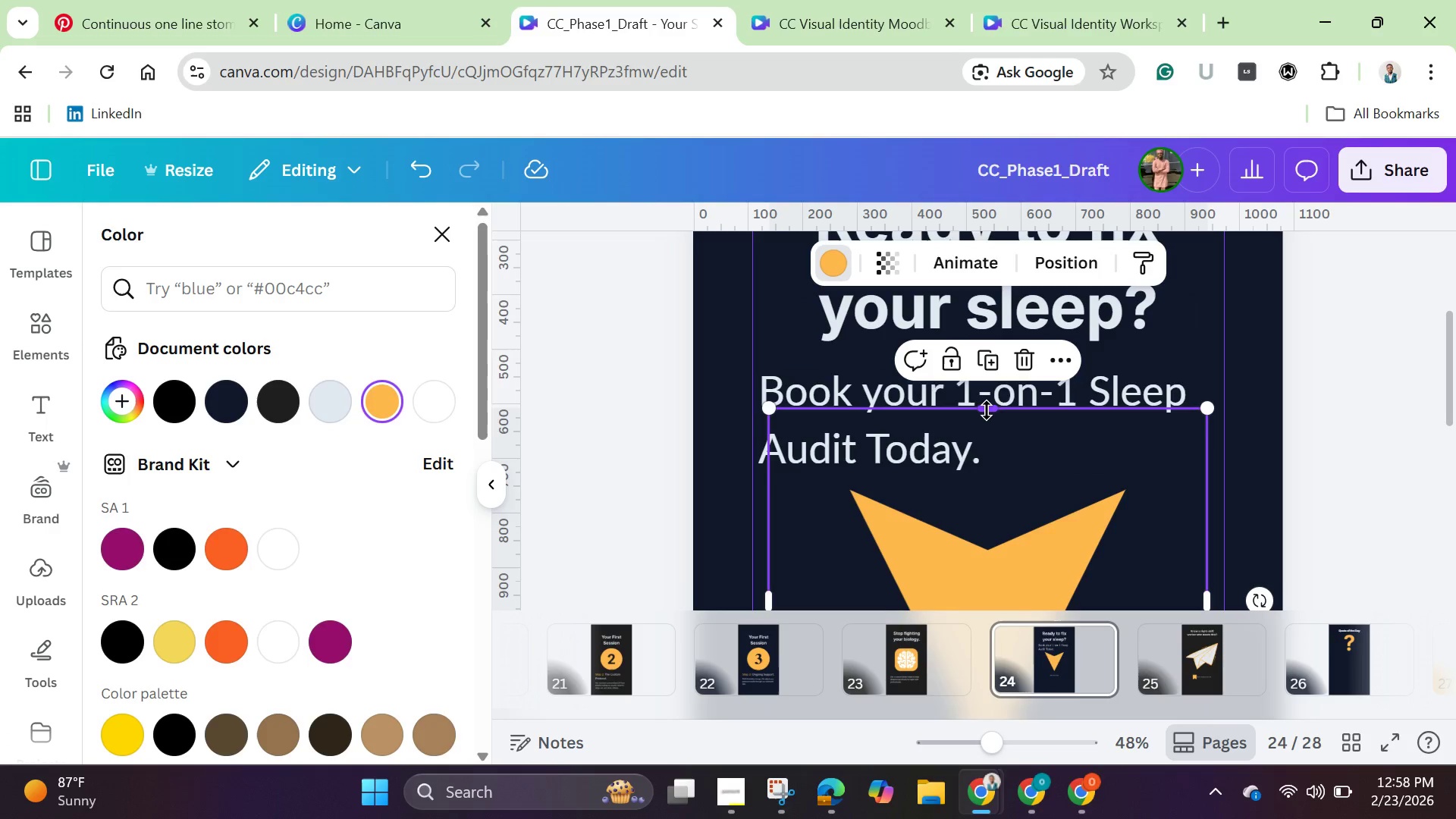 
left_click_drag(start_coordinate=[987, 410], to_coordinate=[987, 452])
 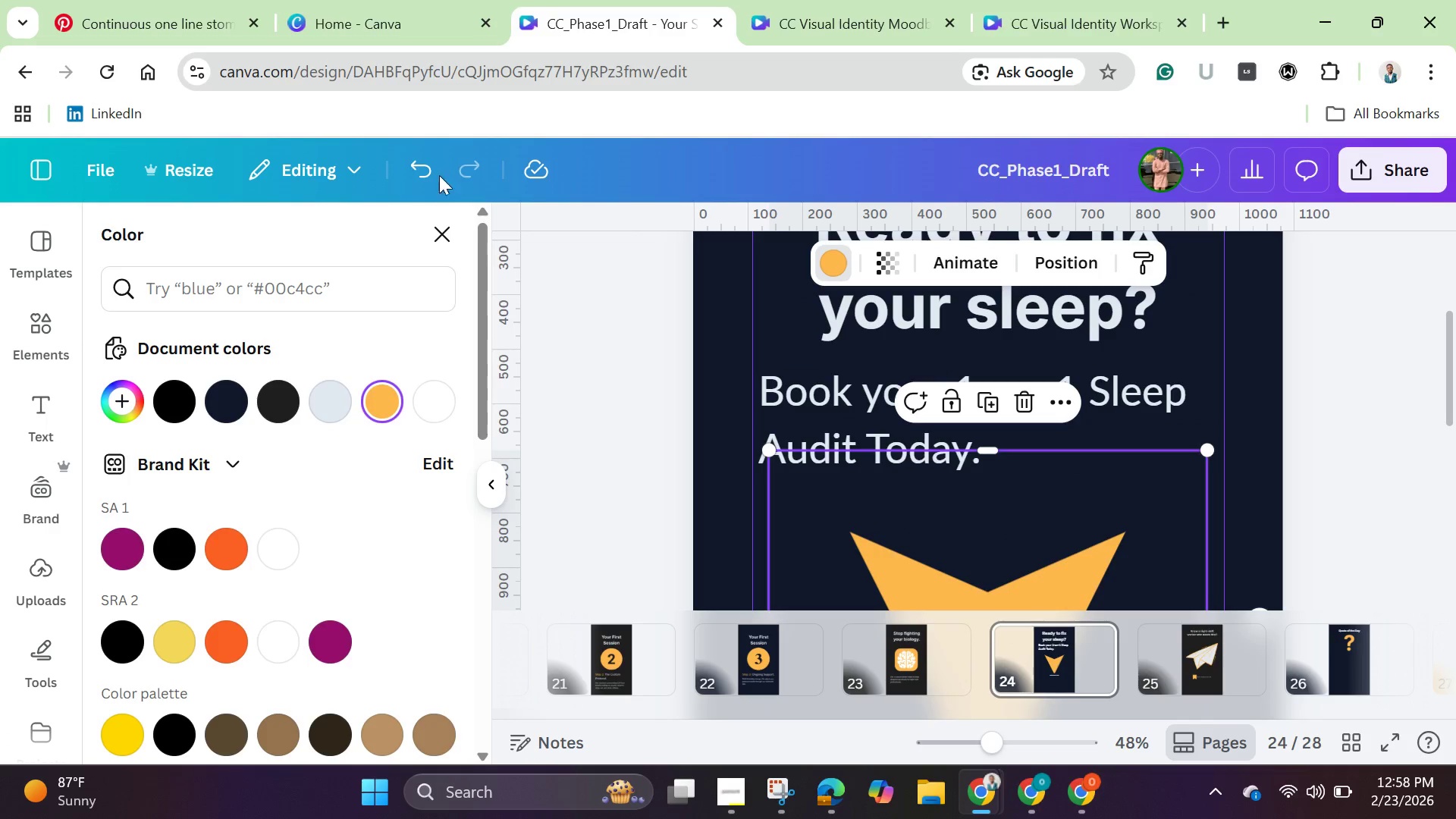 
left_click([434, 173])
 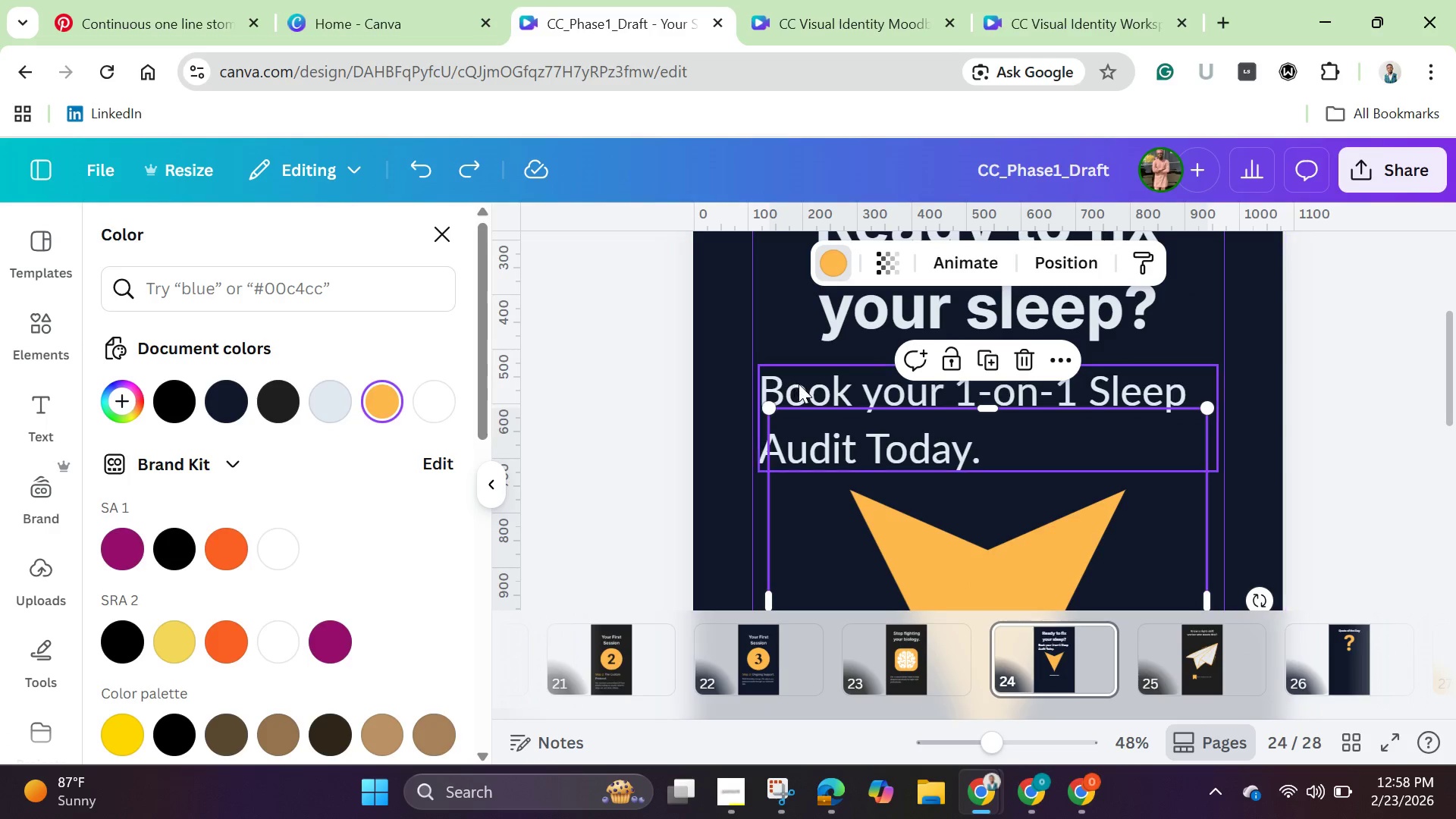 
left_click([799, 384])
 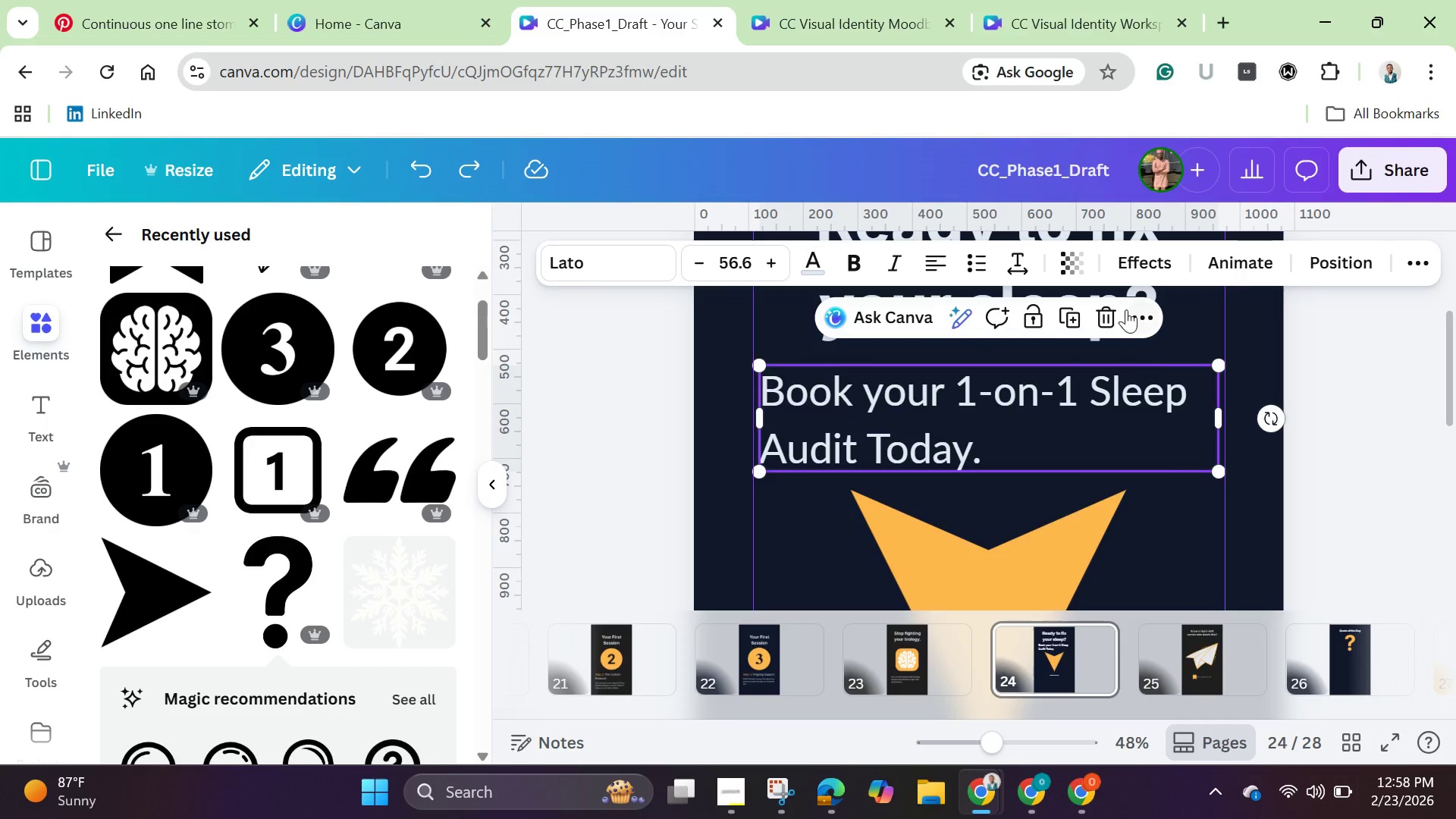 
left_click([1125, 309])
 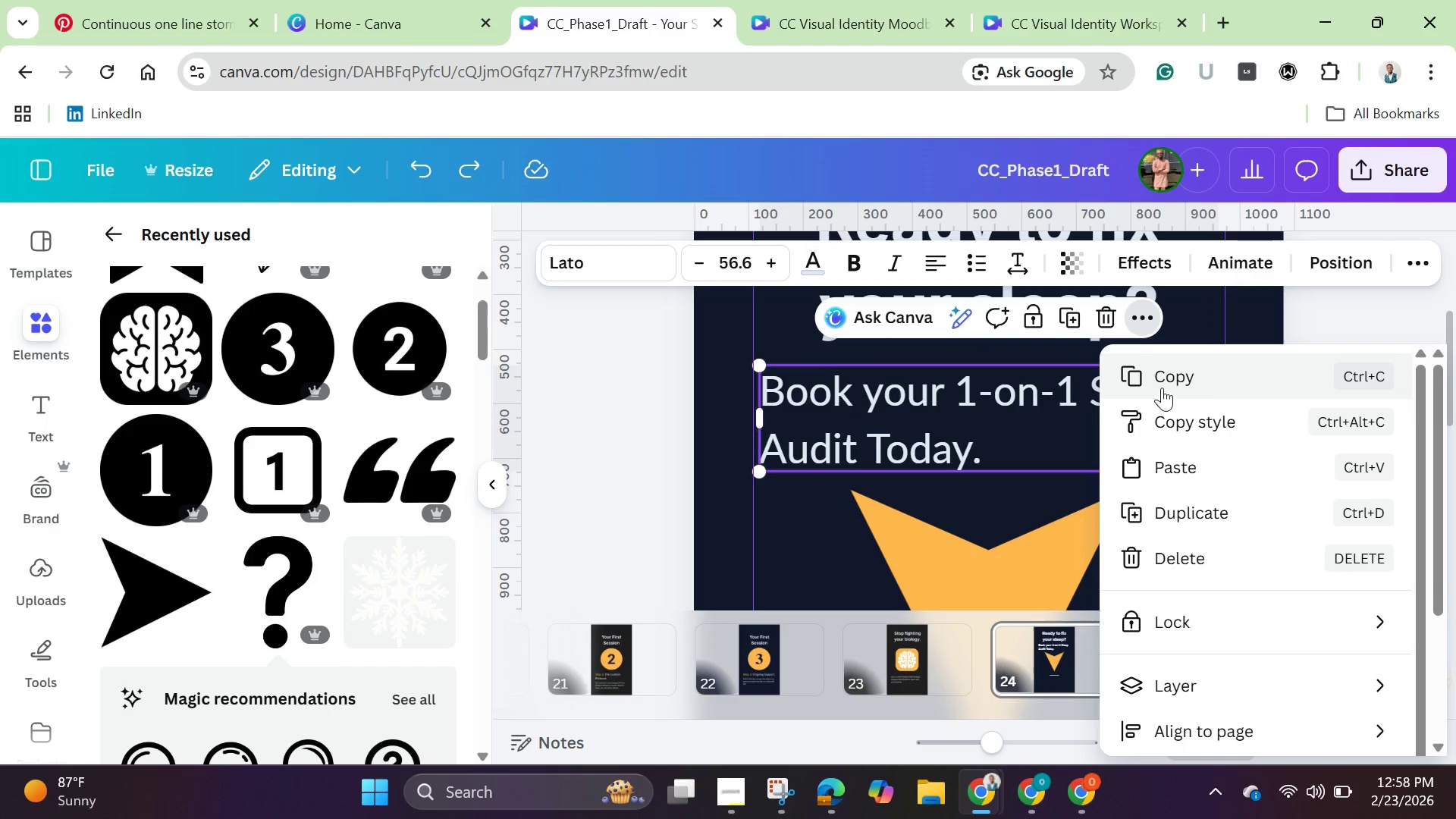 
left_click([1162, 384])
 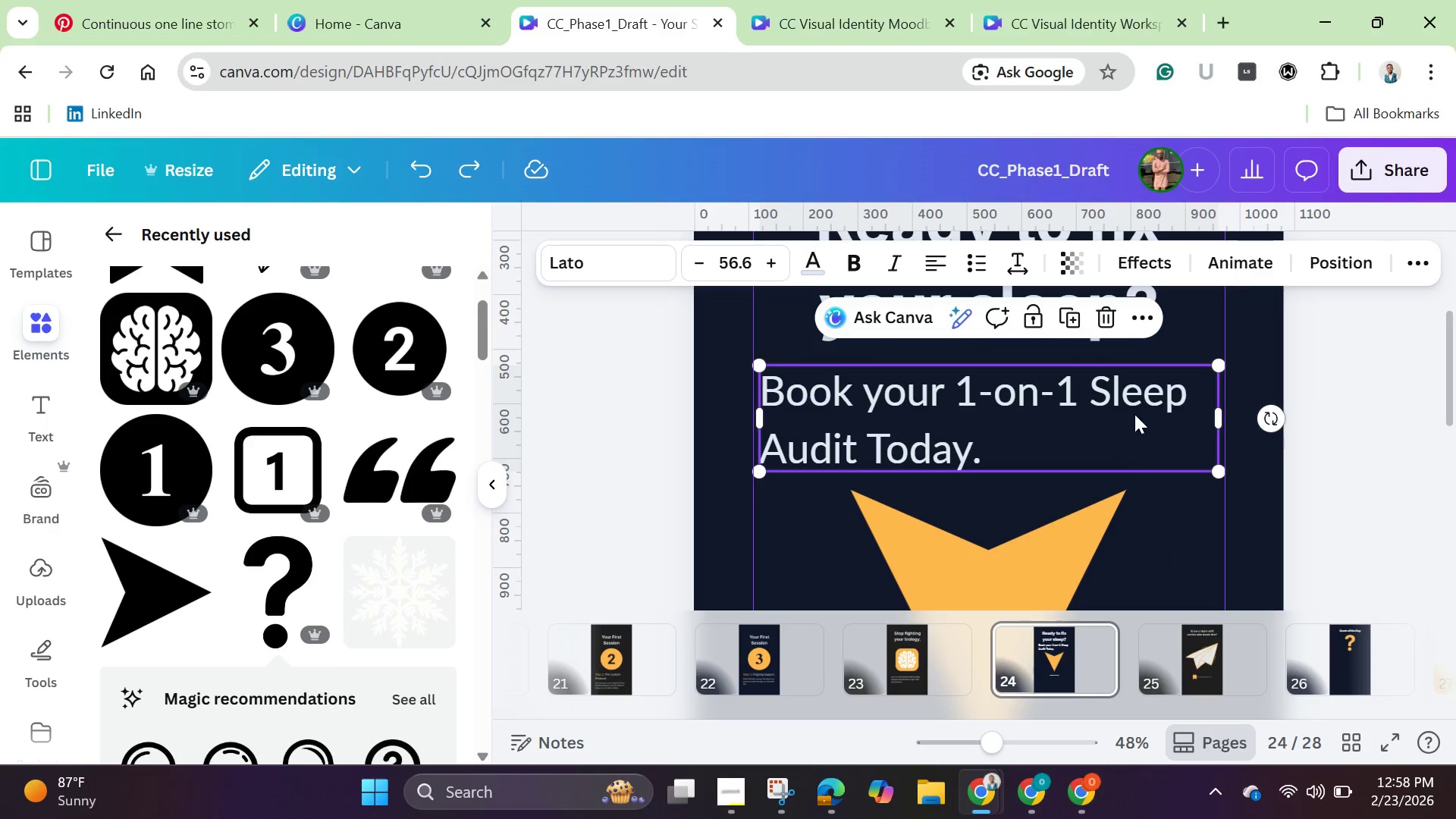 
scroll: coordinate [1129, 444], scroll_direction: down, amount: 1.0
 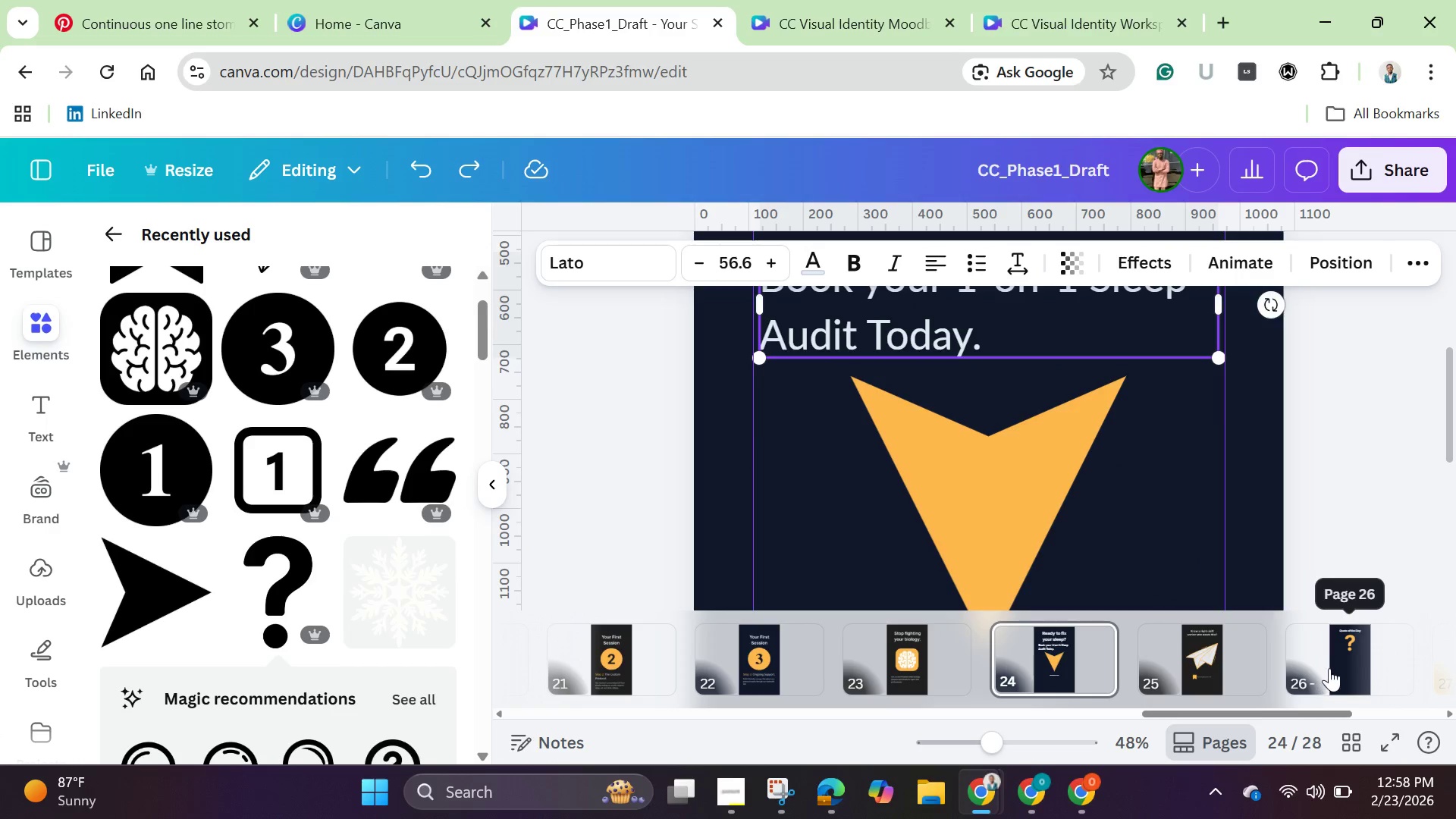 
left_click([1340, 658])
 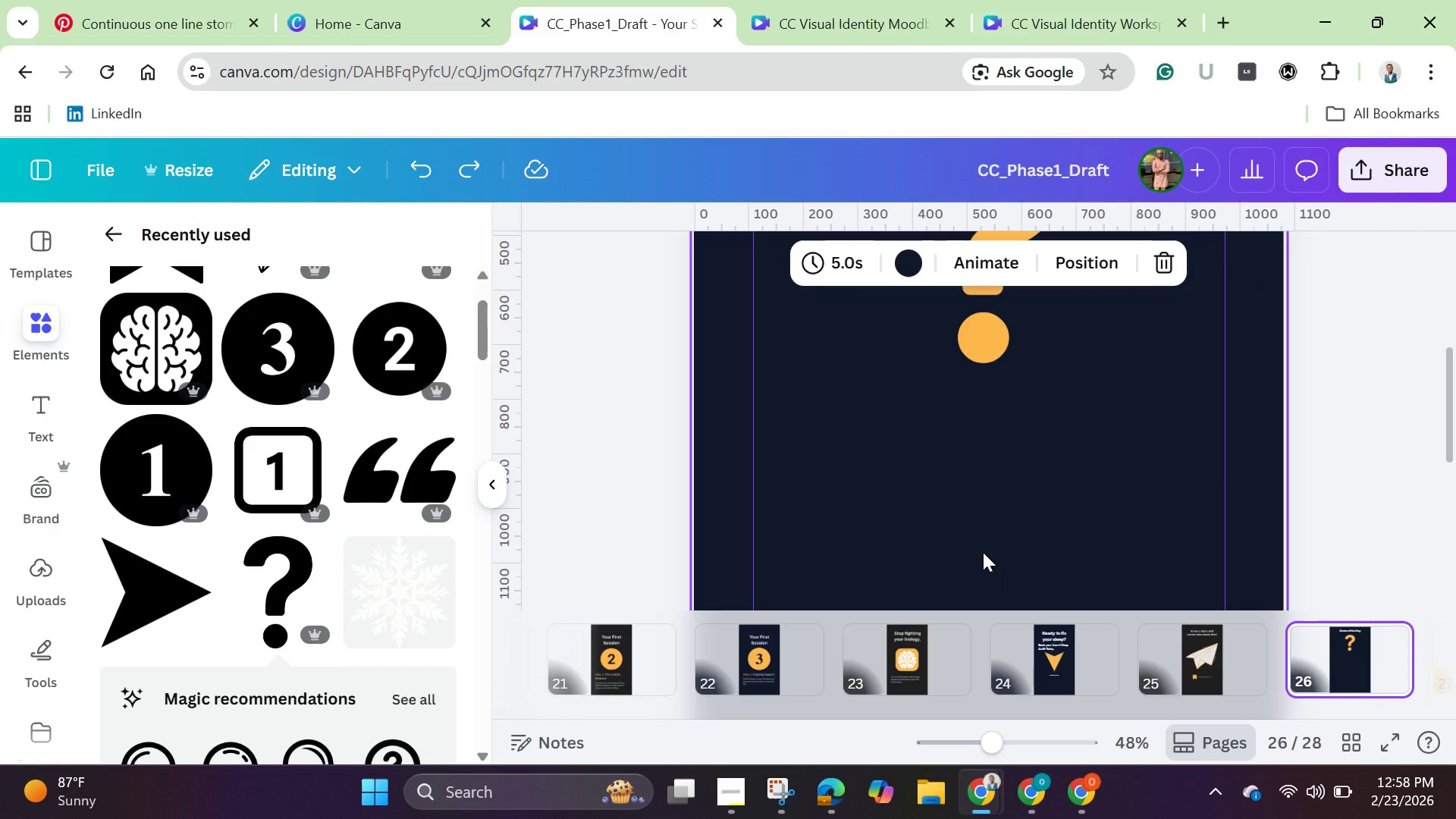 
key(Control+V)
 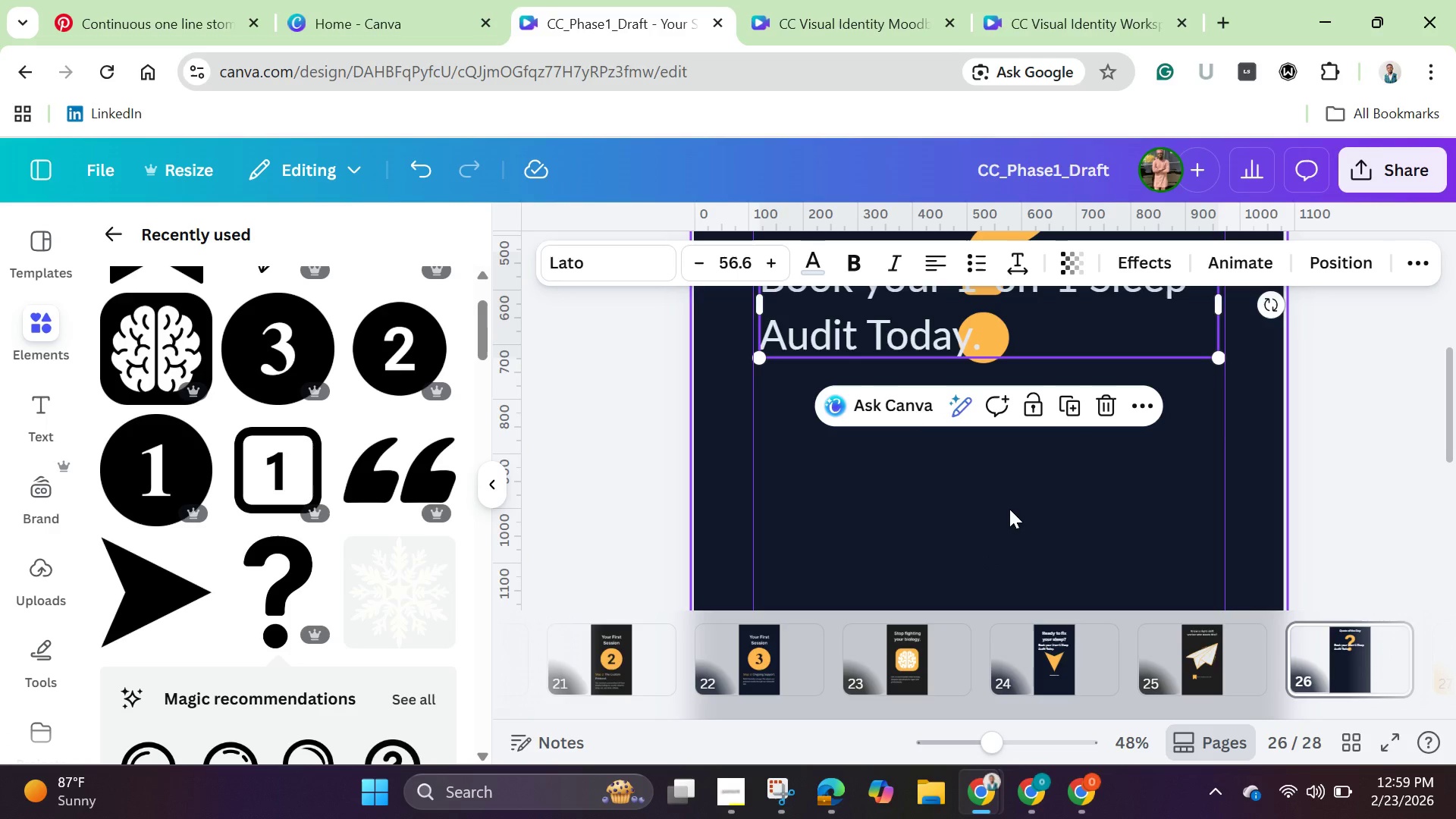 
left_click_drag(start_coordinate=[1076, 327], to_coordinate=[1078, 491])
 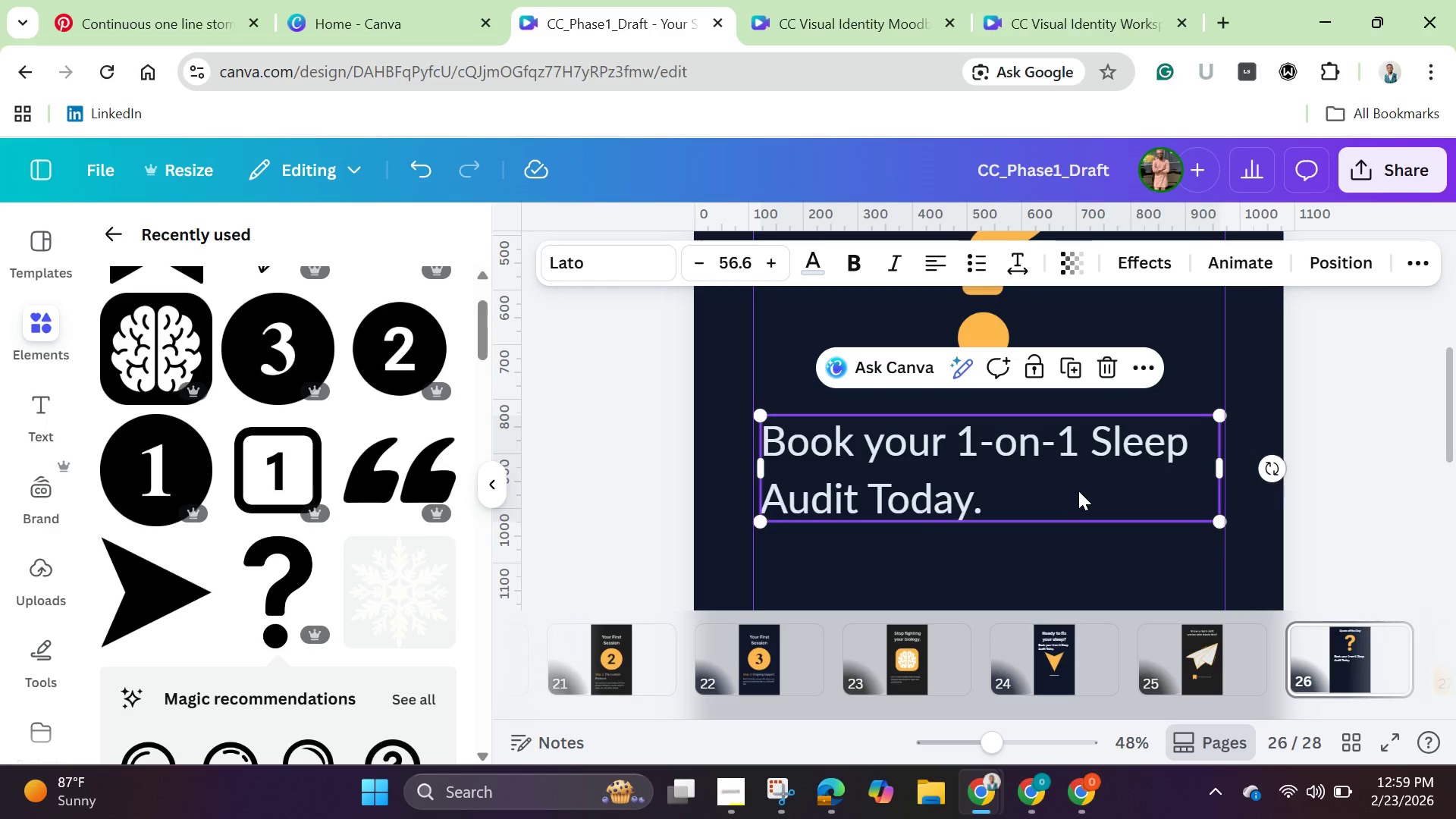 
left_click([1078, 491])
 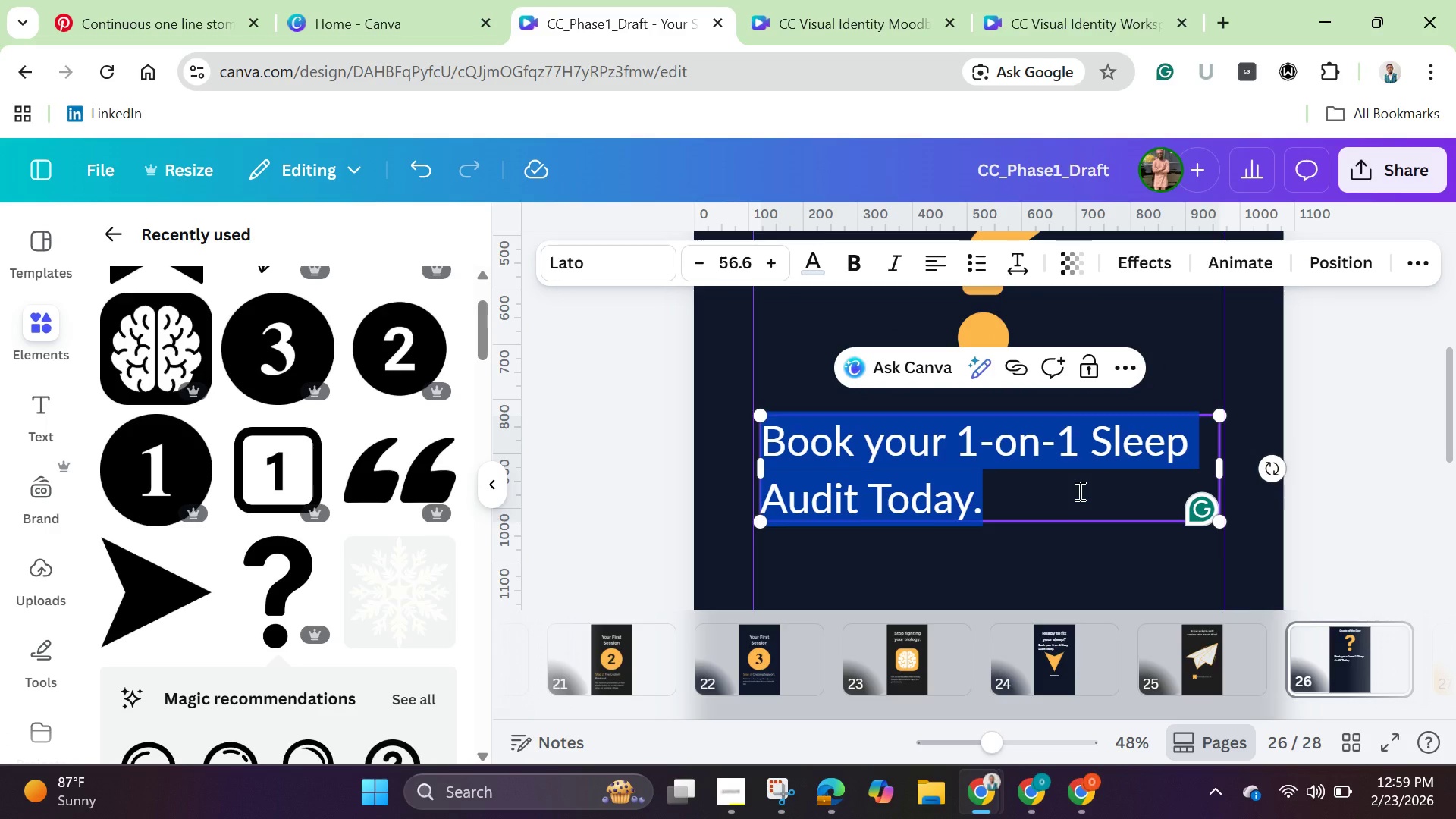 
key(Backspace)
type(Ty)
key(Backspace)
key(Backspace)
type(Tu=yope)
key(Backspace)
key(Backspace)
key(Backspace)
key(Backspace)
key(Backspace)
key(Backspace)
type(ypwe )
key(Backspace)
key(Backspace)
key(Backspace)
type(e in )
key(Backspace)
key(Backspace)
key(Backspace)
type(your daily sleep )
 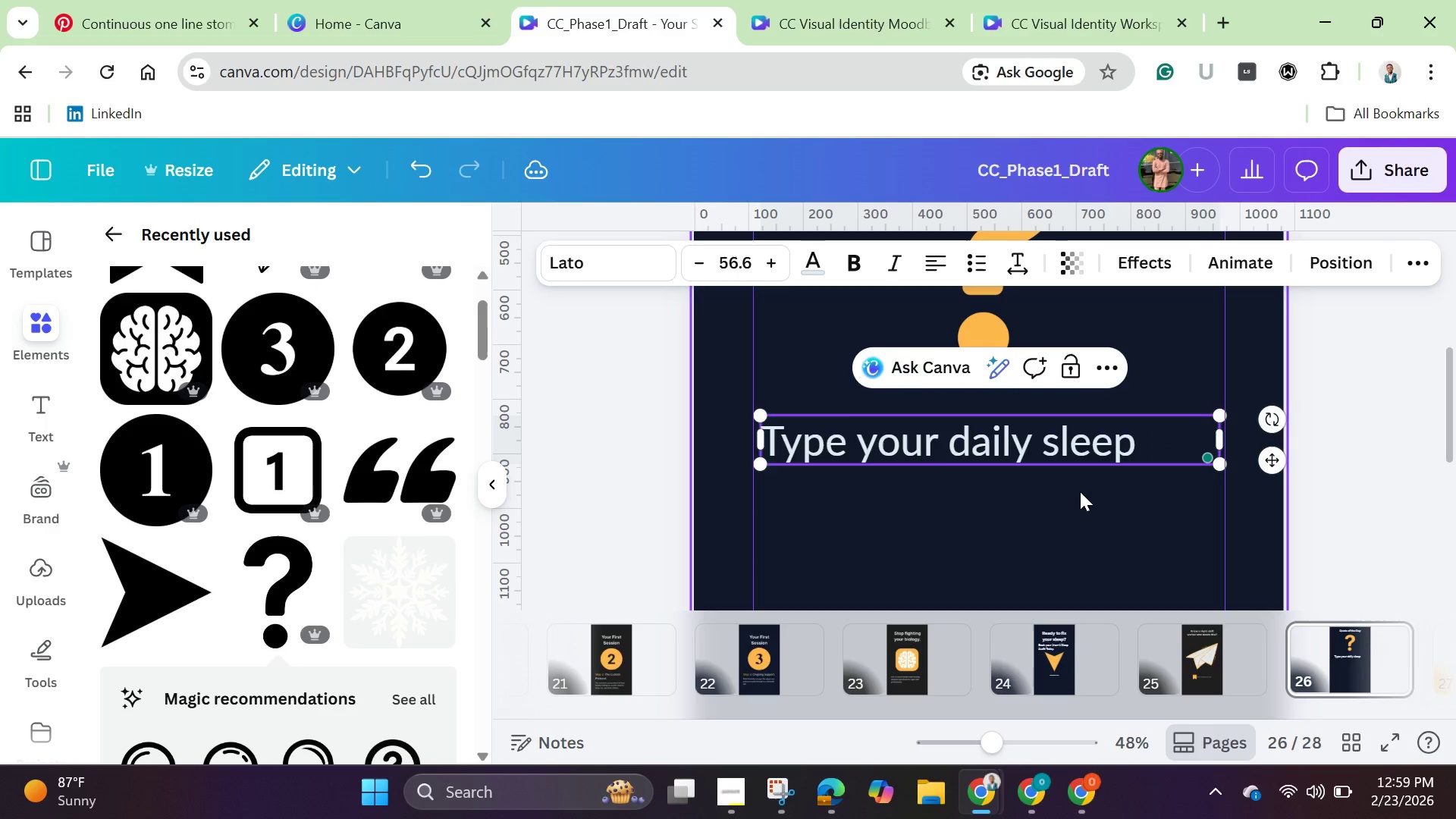 
type(quote here.)
 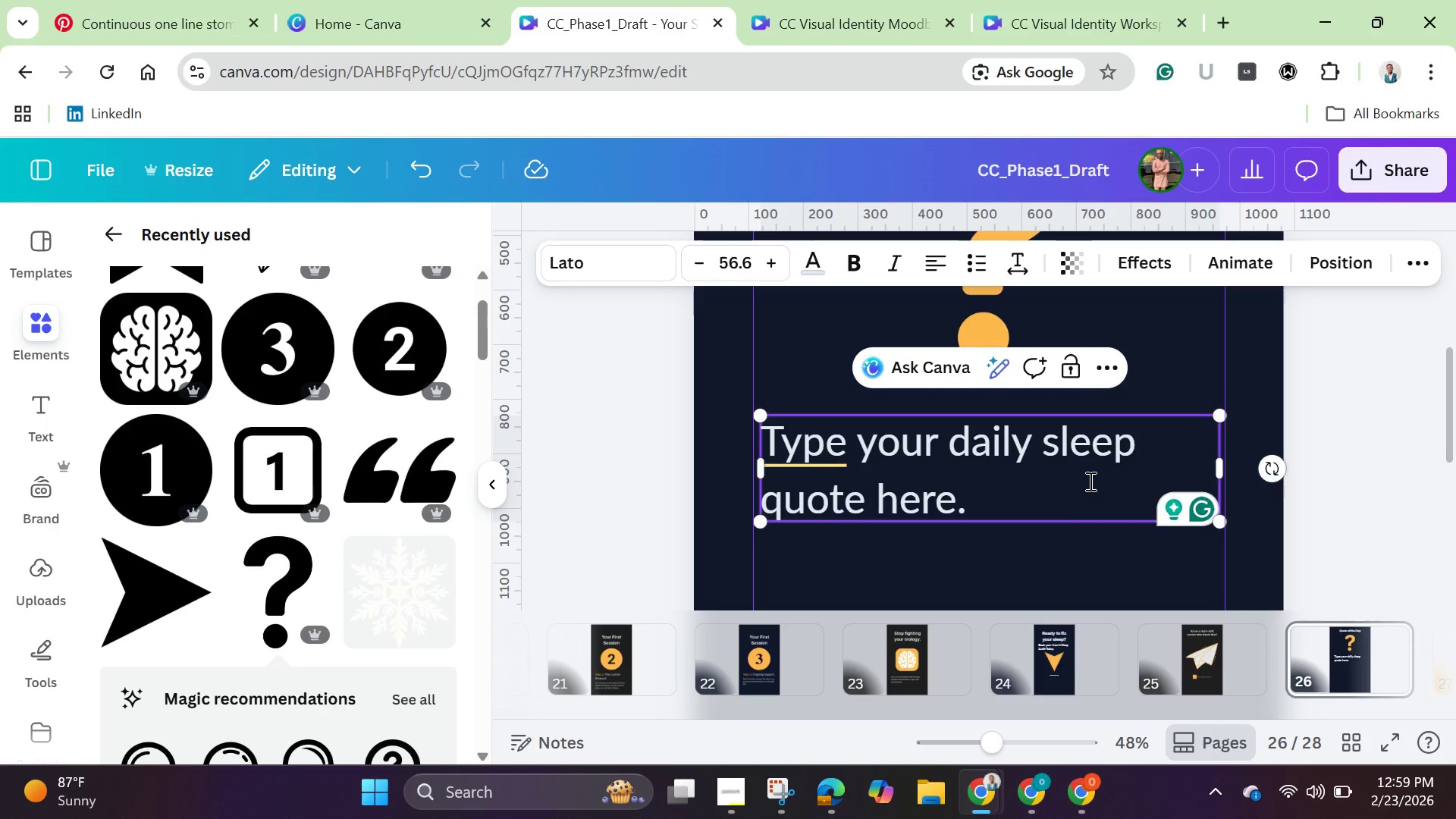 
wait(5.44)
 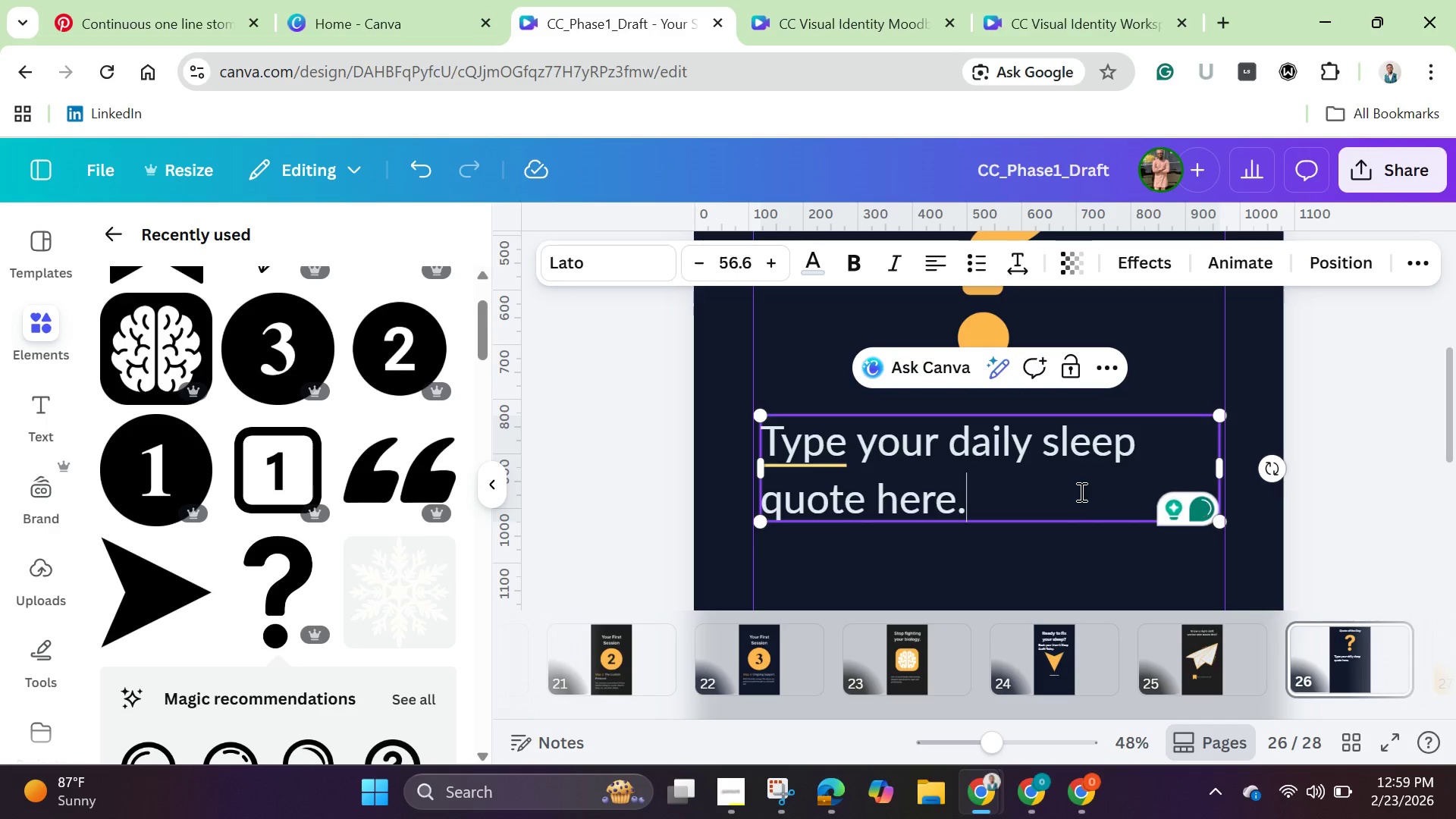 
left_click([1285, 403])
 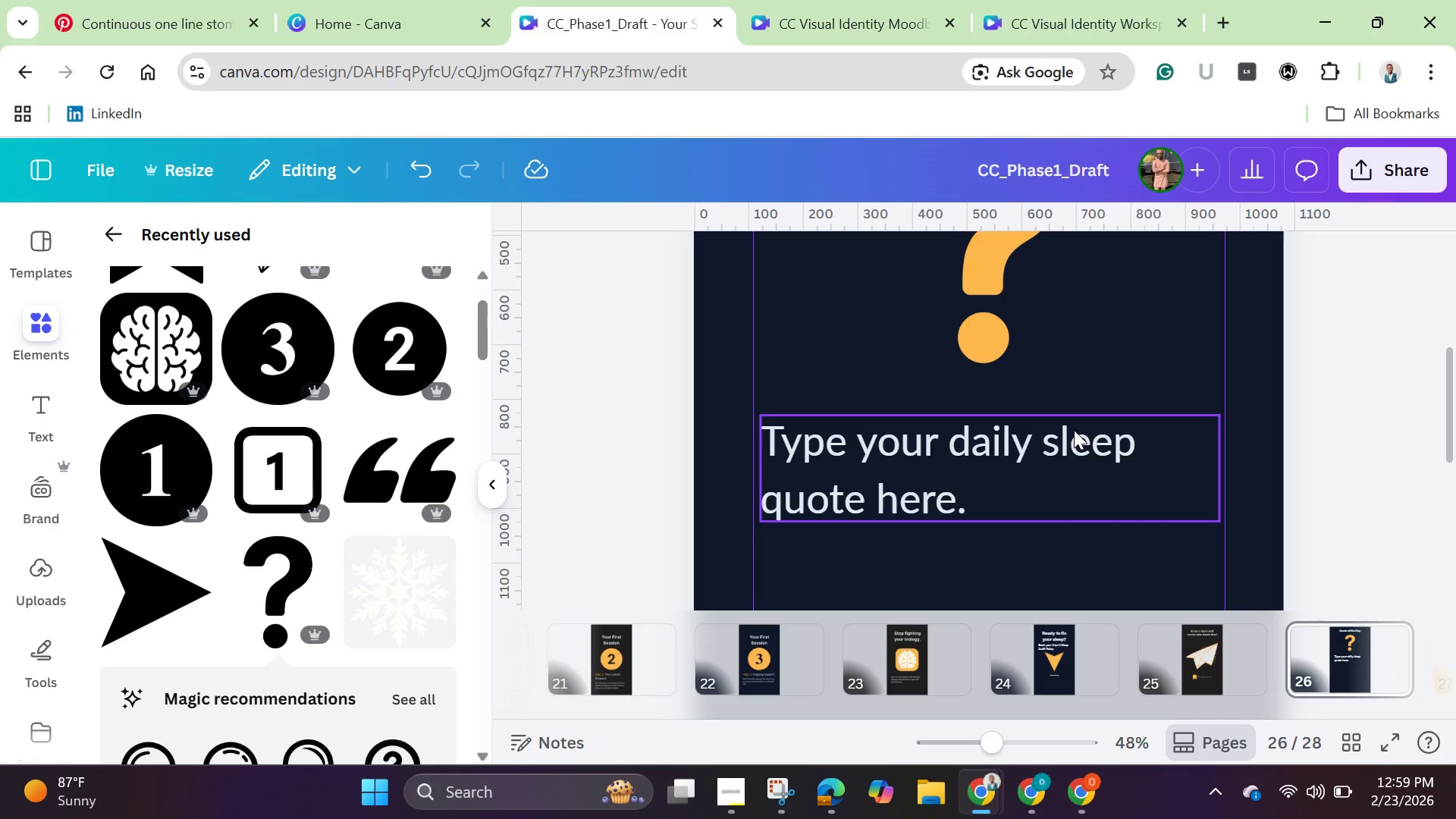 
left_click([1076, 432])
 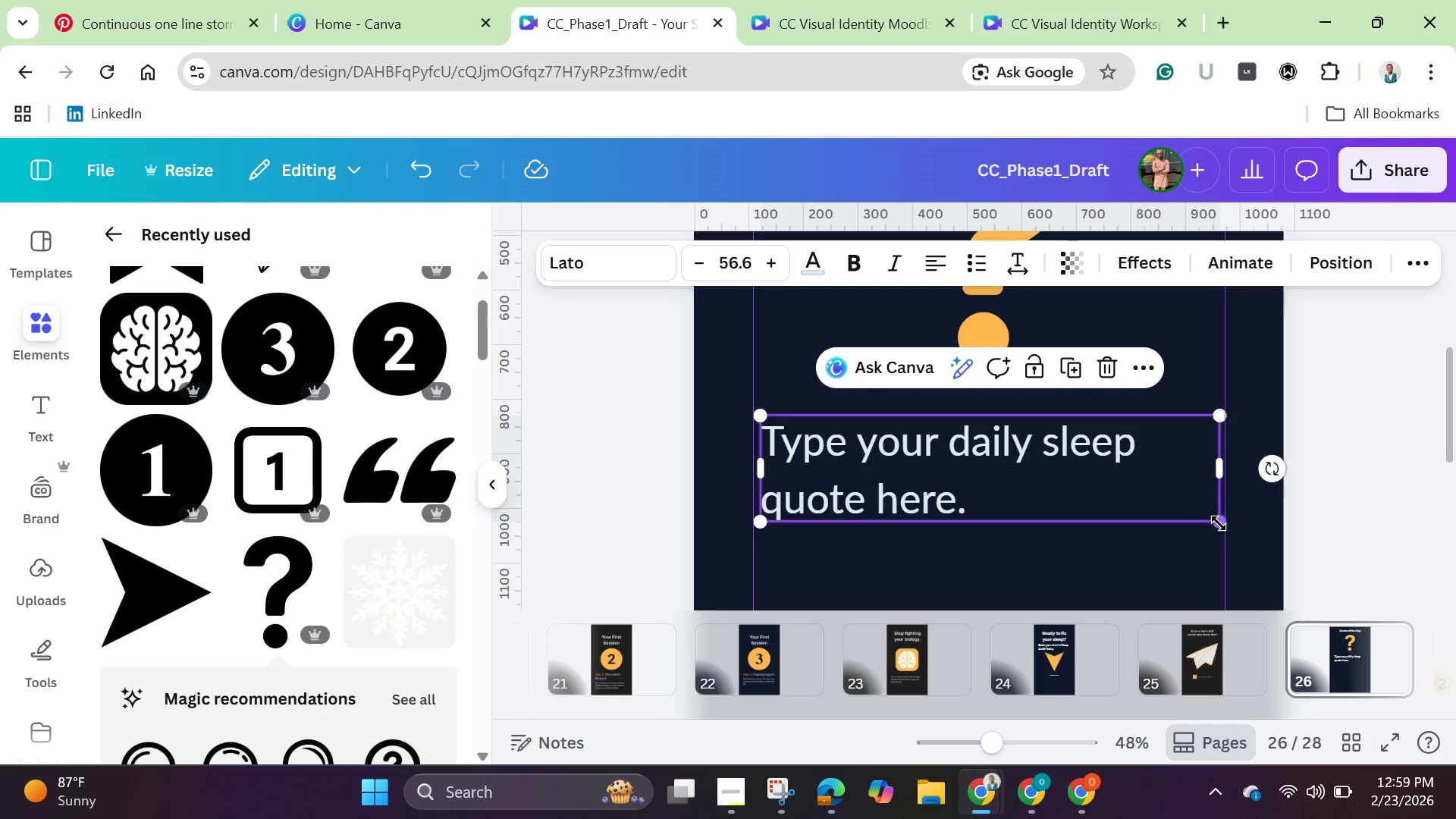 
left_click_drag(start_coordinate=[1219, 523], to_coordinate=[1133, 481])
 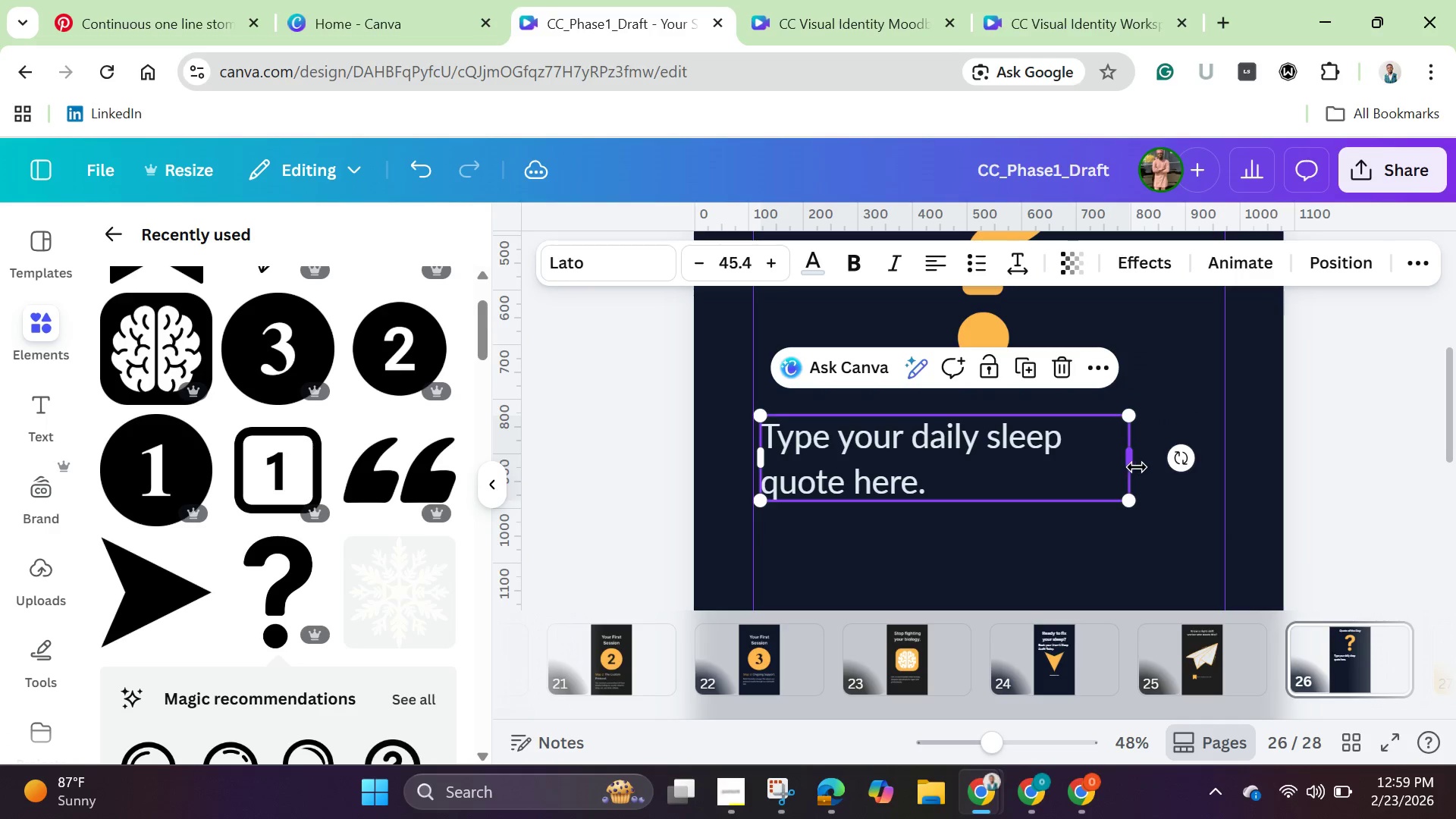 
left_click_drag(start_coordinate=[1137, 467], to_coordinate=[1257, 493])
 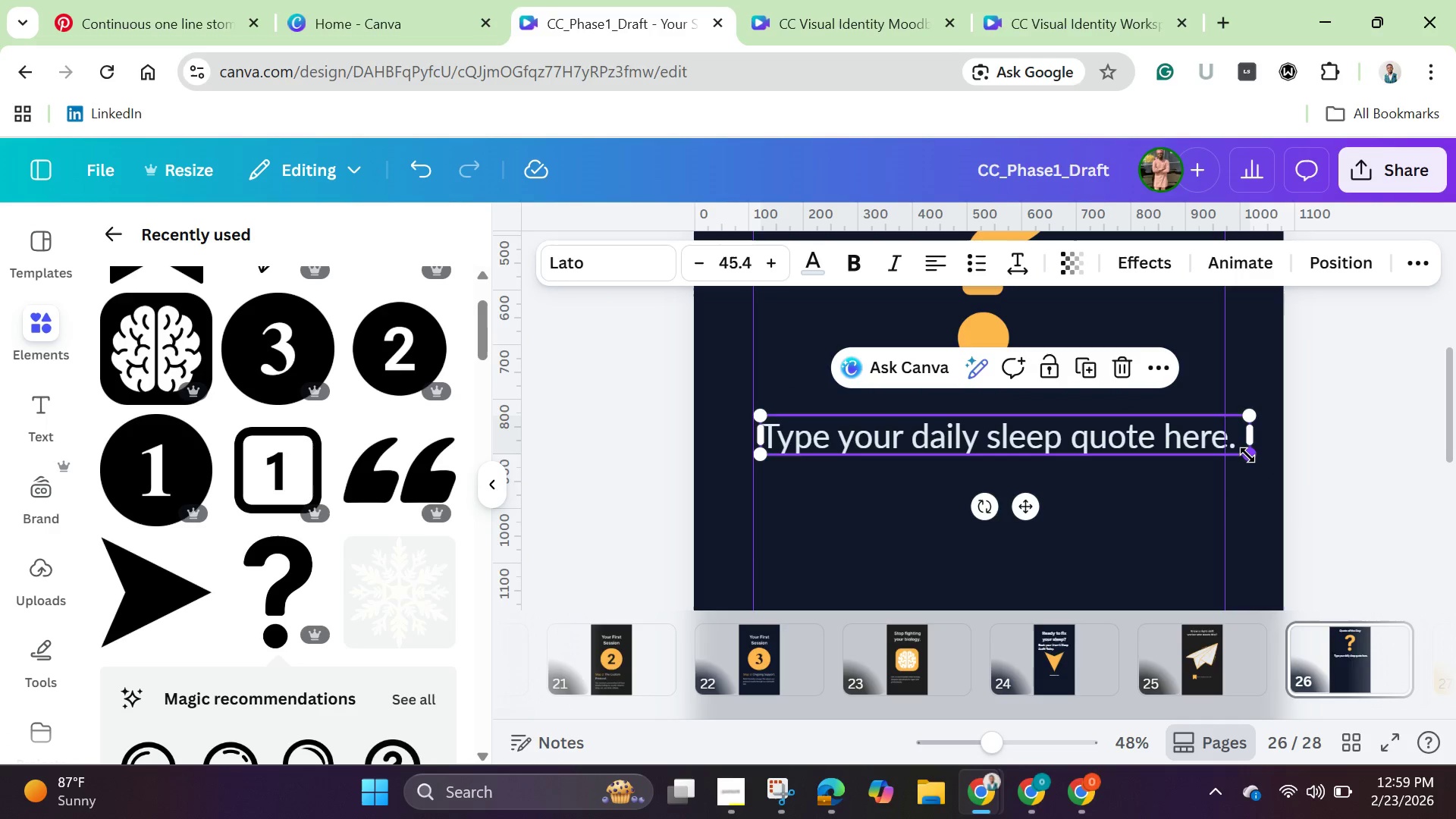 
left_click_drag(start_coordinate=[1247, 455], to_coordinate=[1183, 435])
 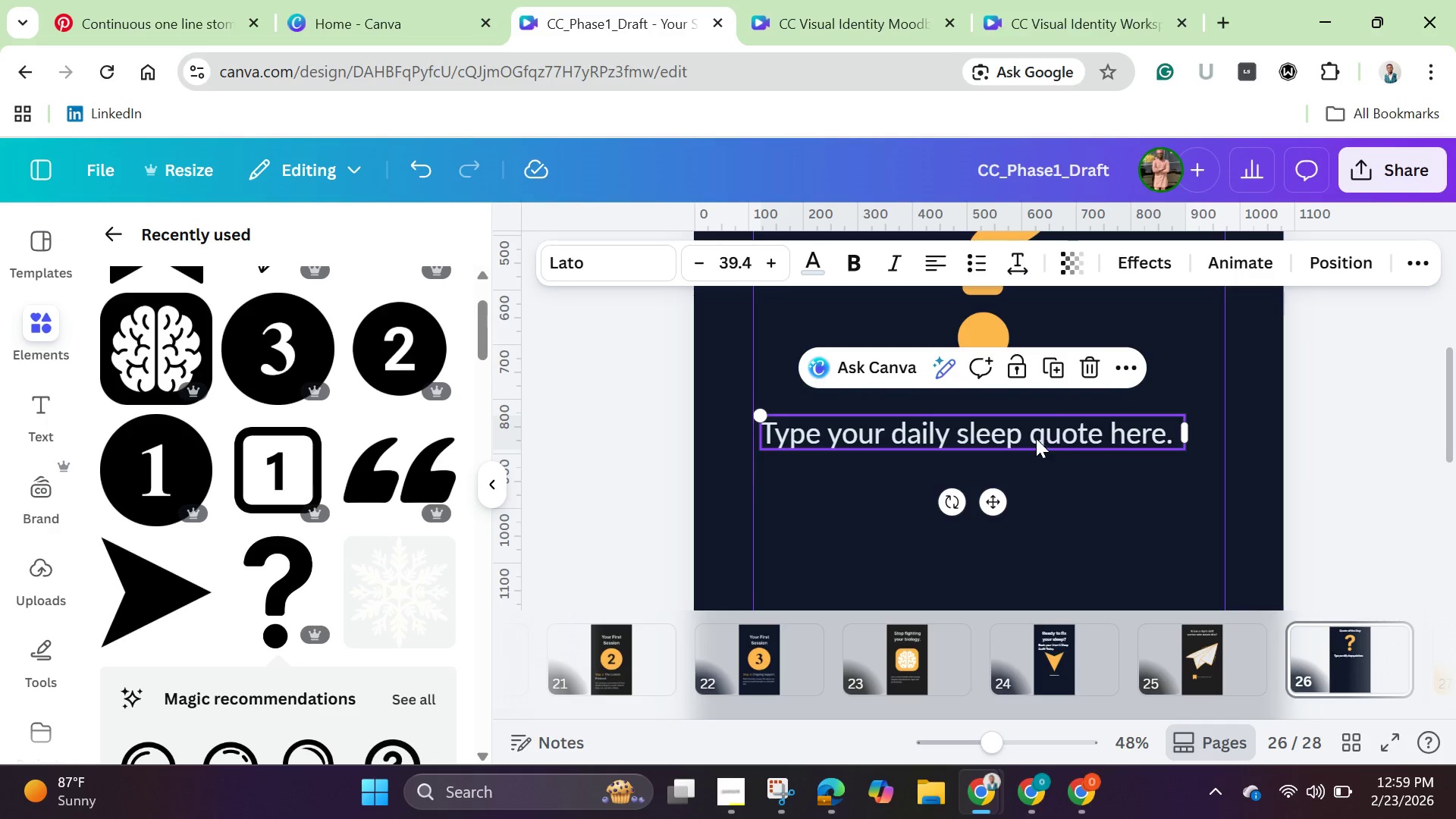 
left_click_drag(start_coordinate=[1036, 437], to_coordinate=[1050, 413])
 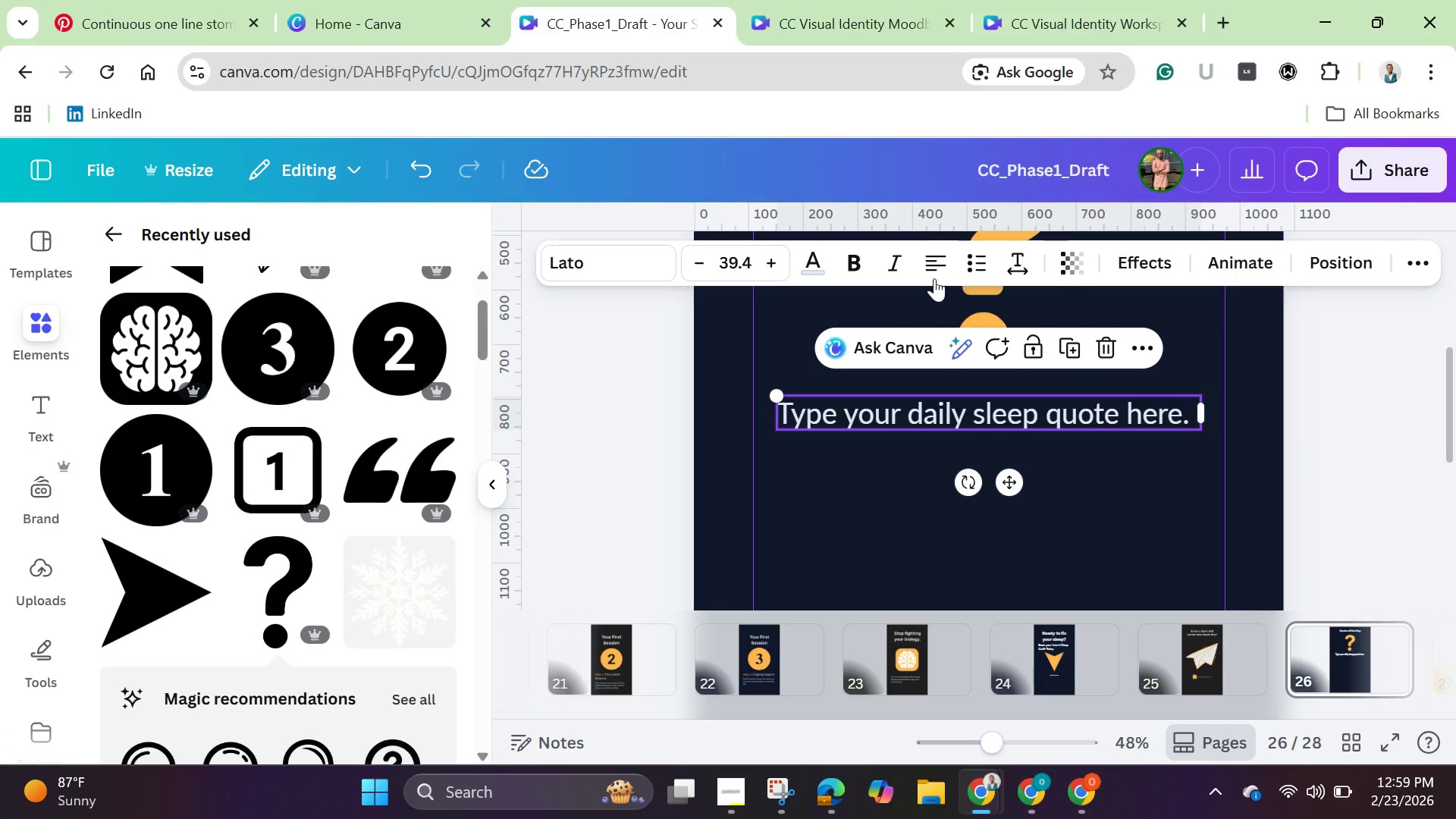 
left_click([934, 278])
 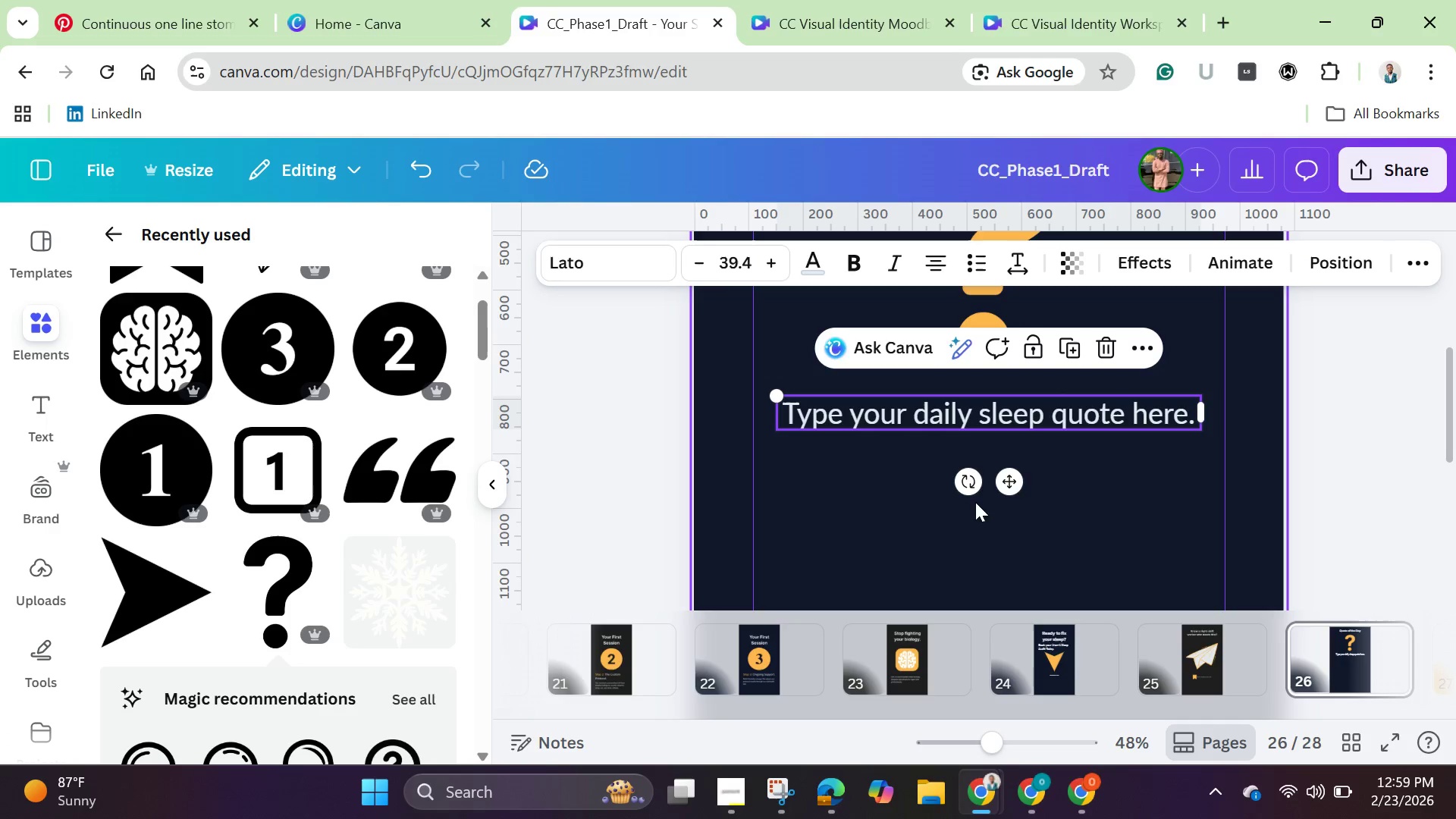 
left_click([1064, 516])
 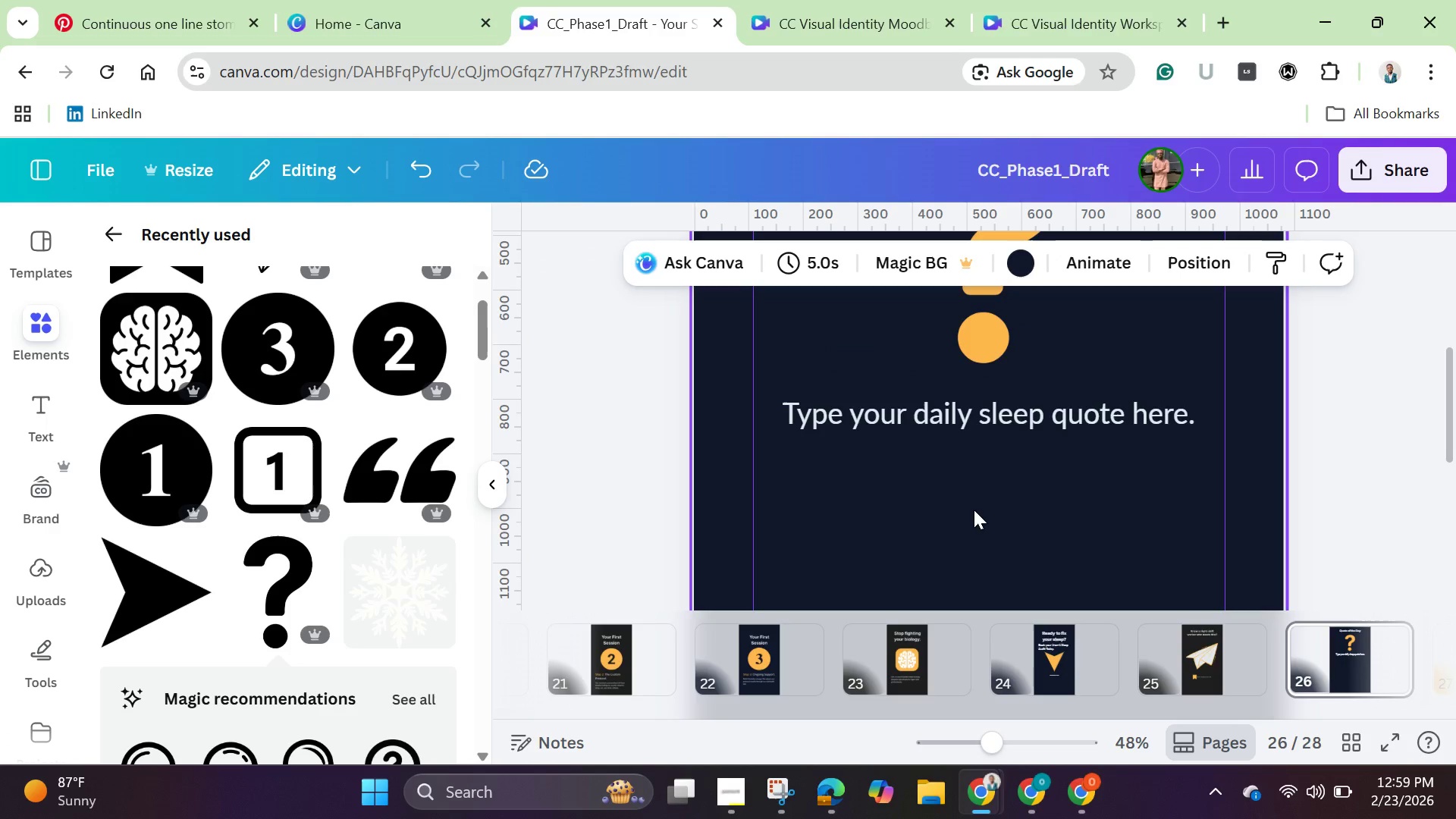 
wait(7.41)
 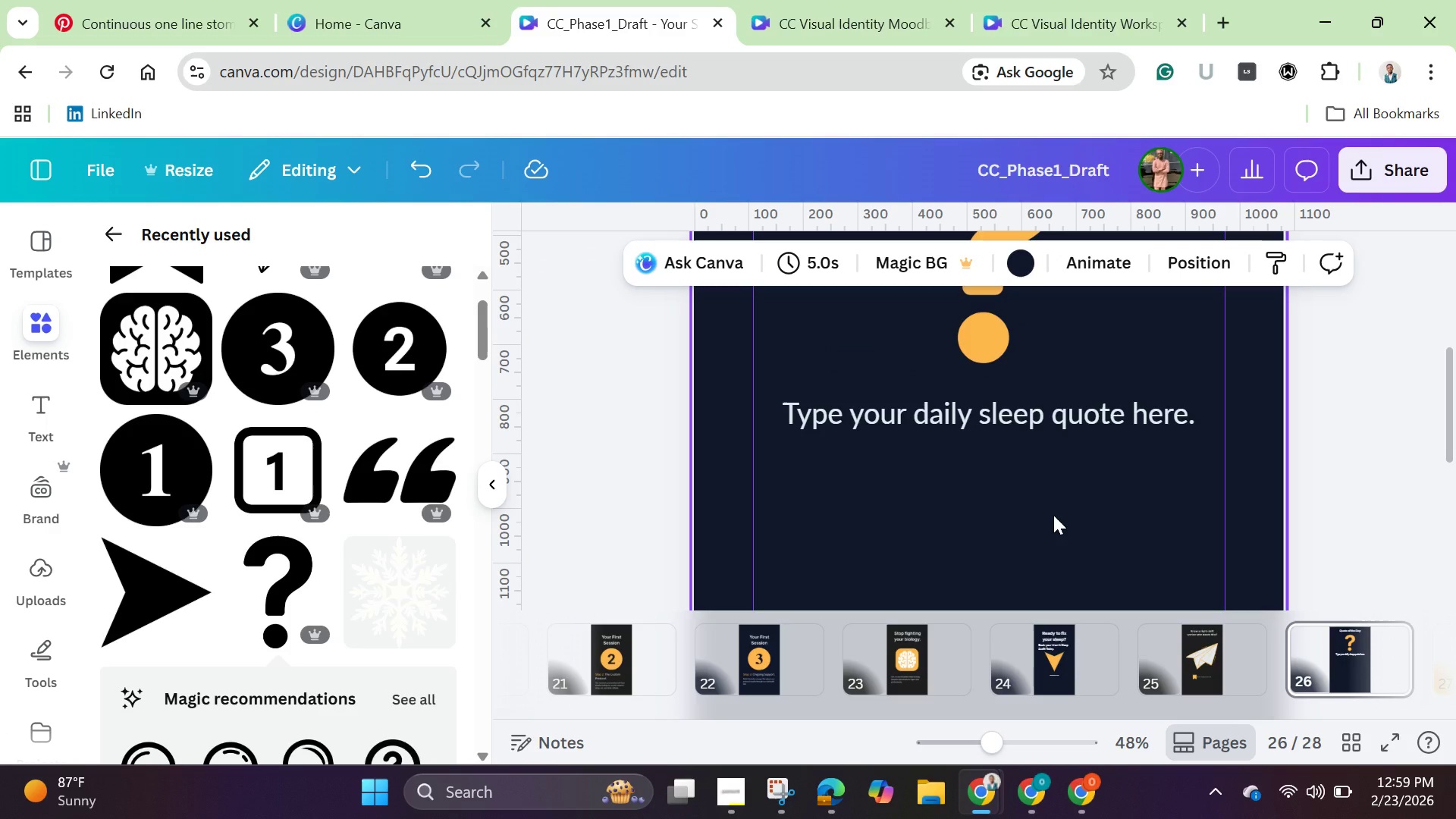 
left_click([1210, 668])
 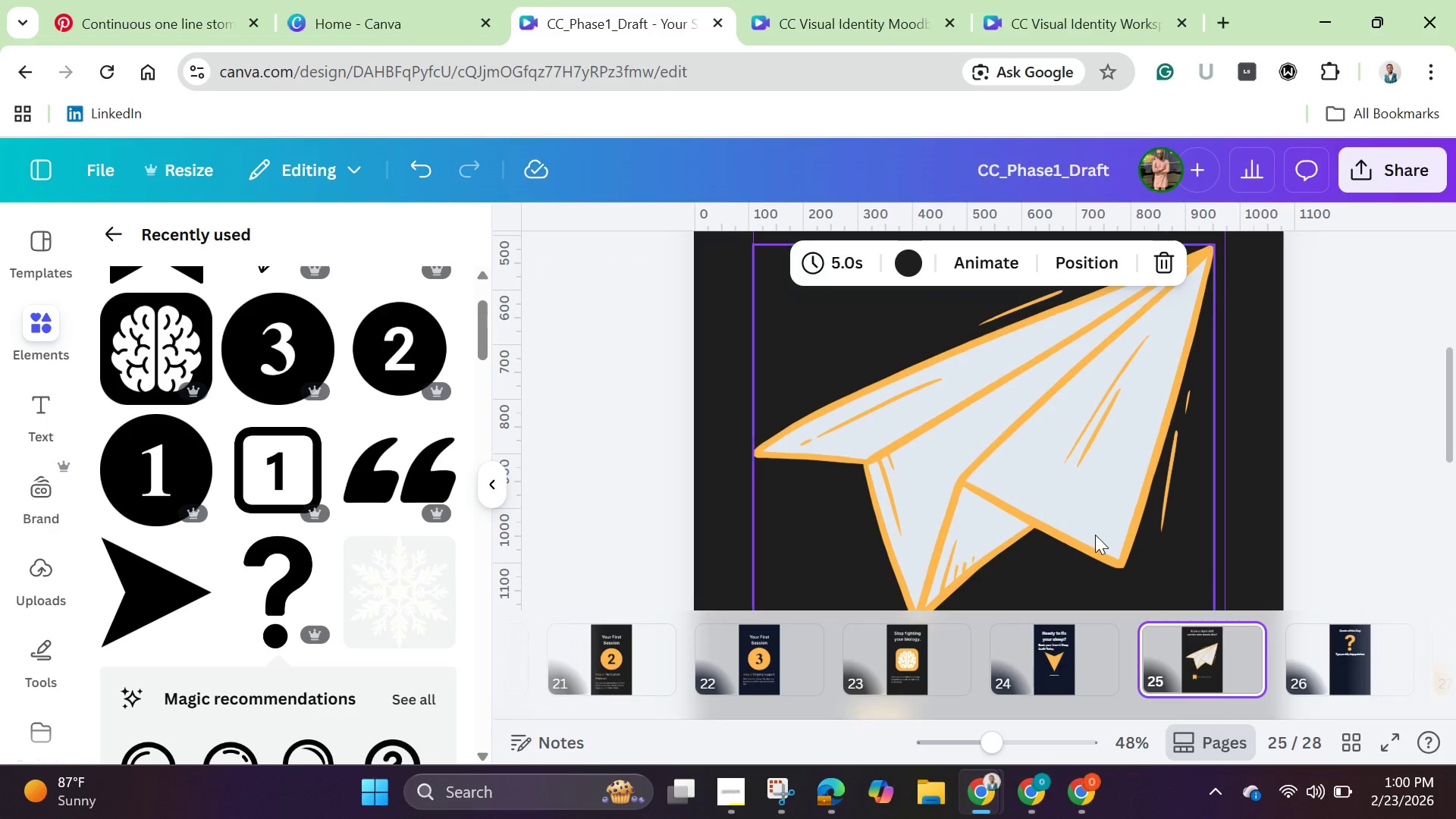 
scroll: coordinate [1102, 526], scroll_direction: down, amount: 3.0
 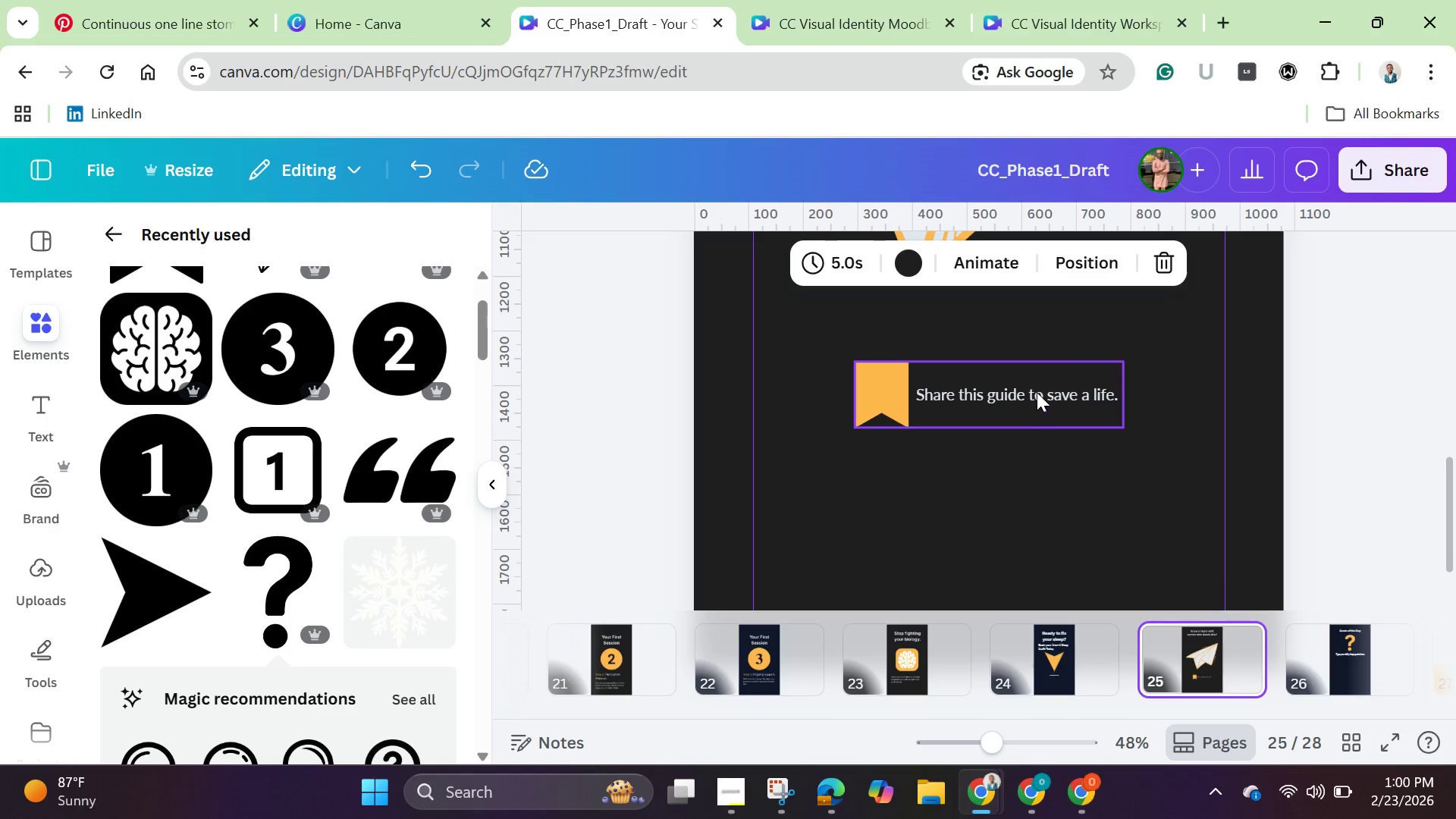 
left_click([1034, 387])
 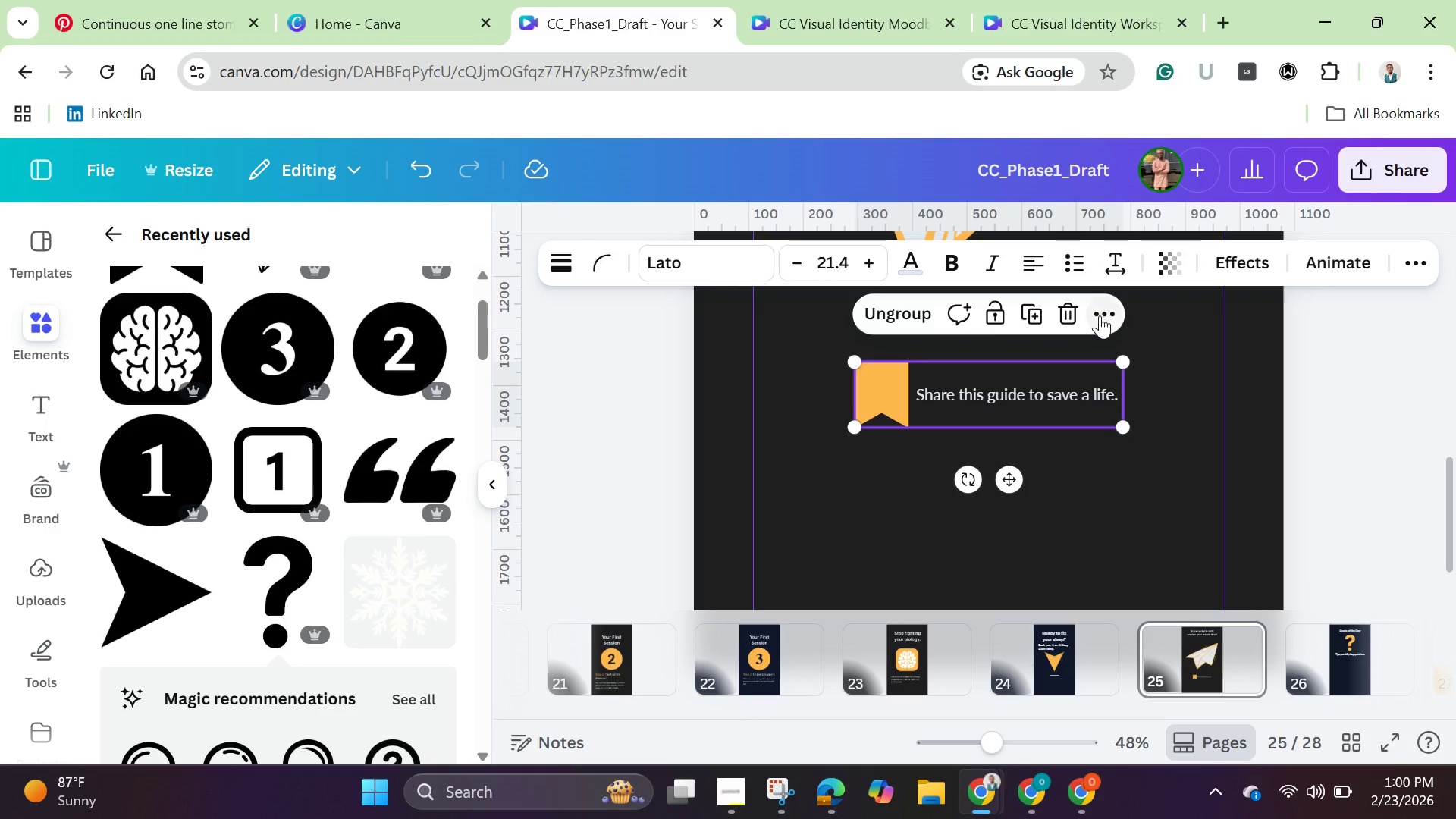 
left_click([1100, 316])
 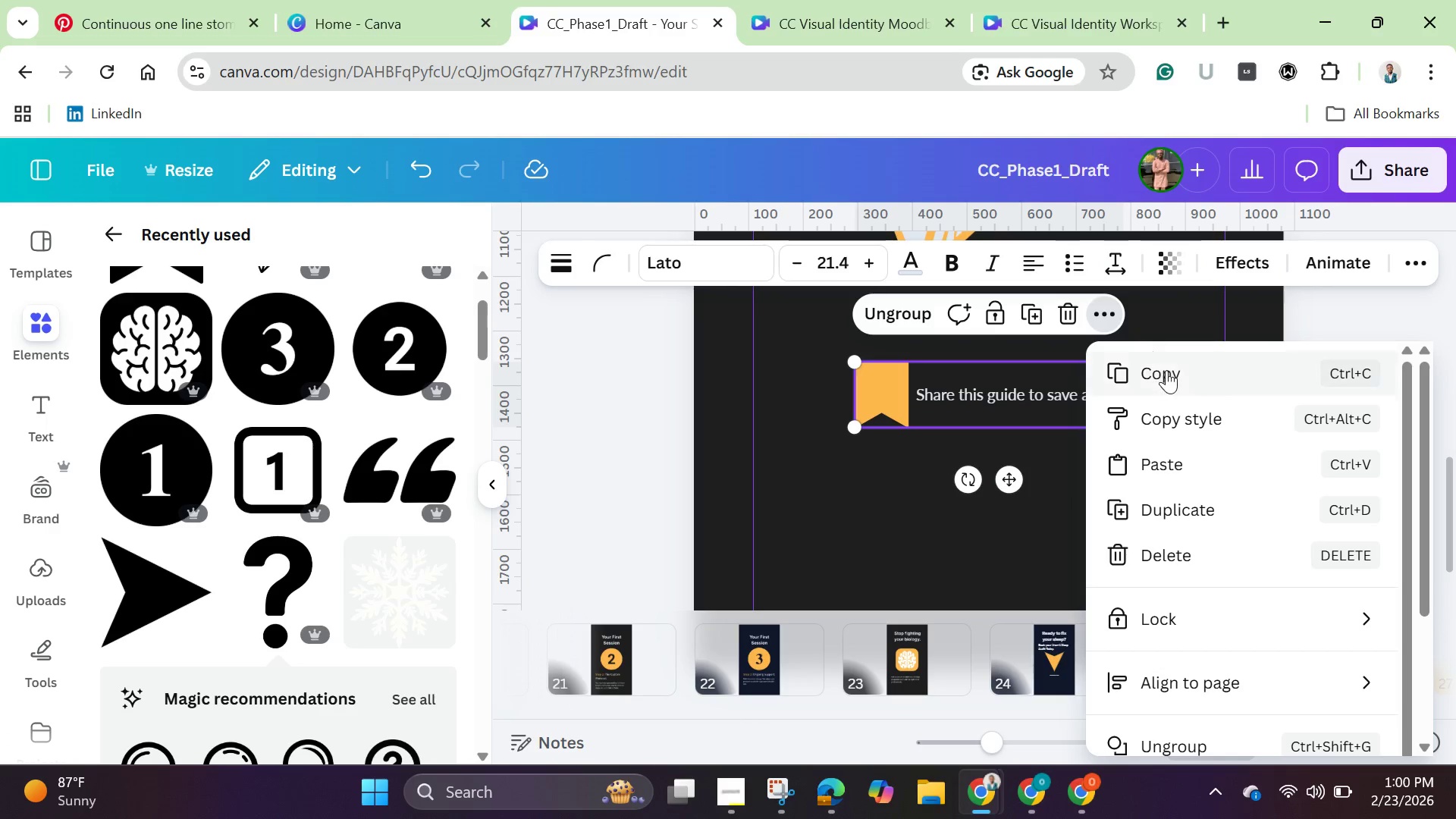 
left_click([1166, 370])
 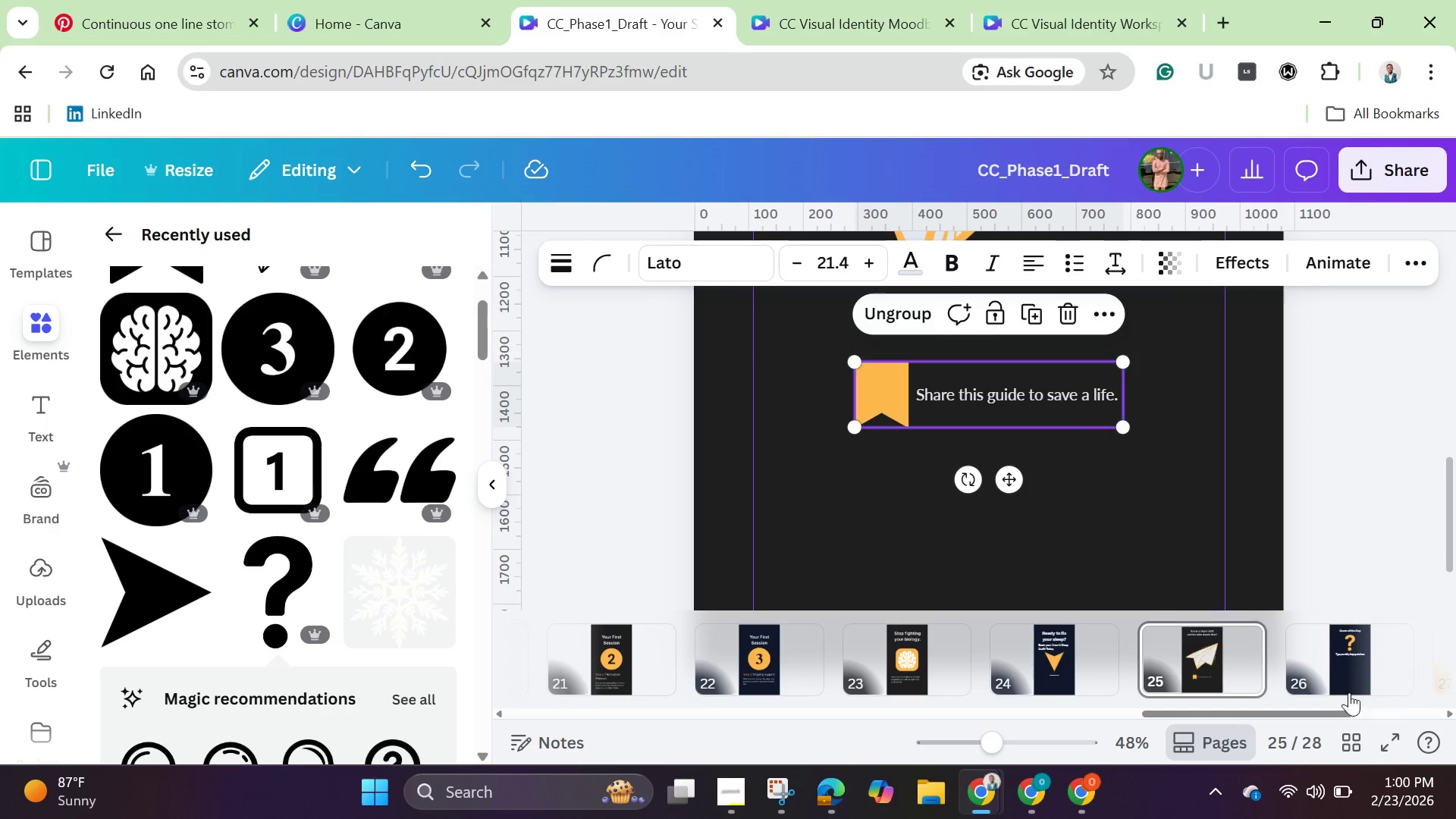 
left_click([1349, 679])
 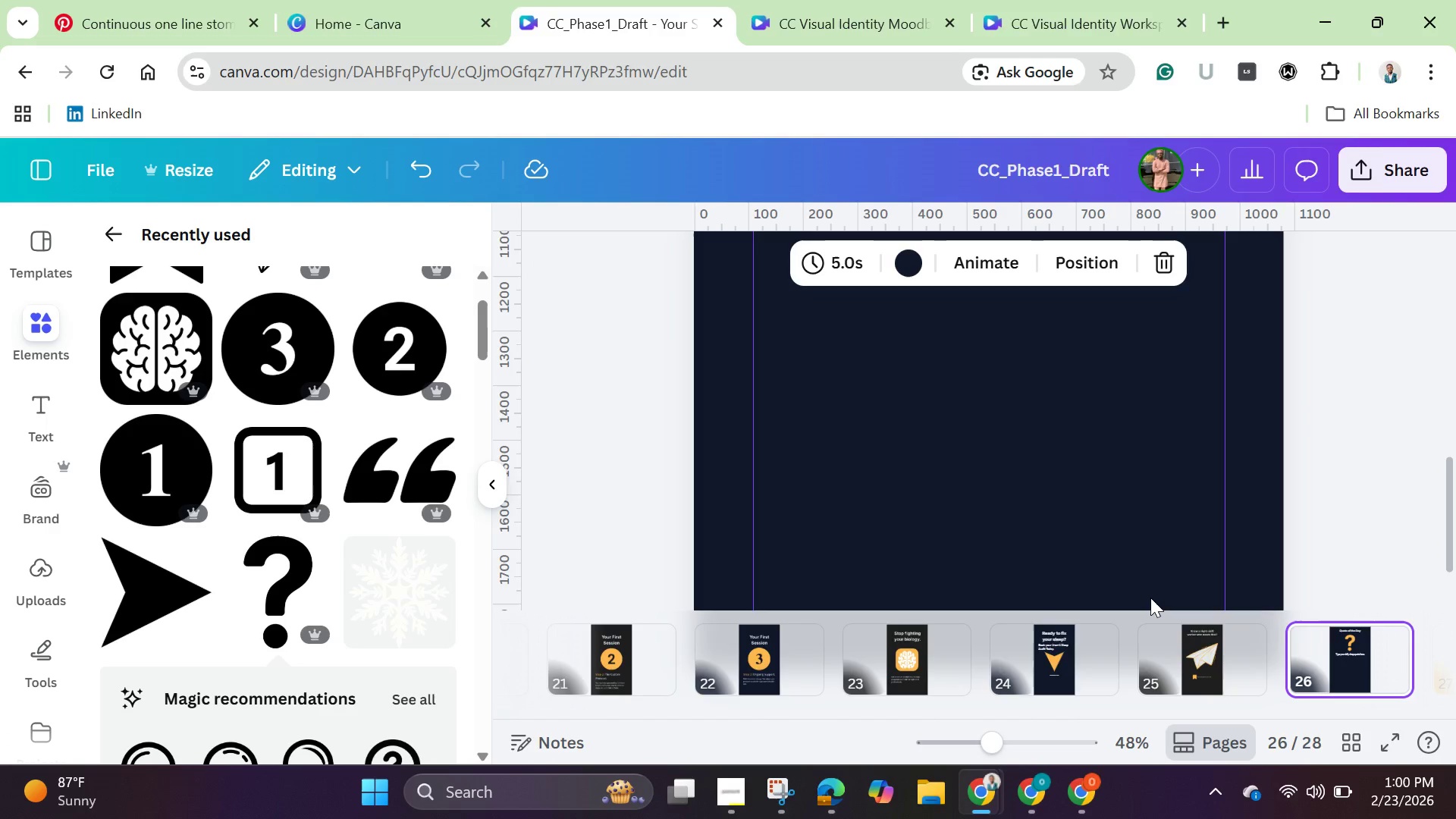 
scroll: coordinate [1150, 598], scroll_direction: down, amount: 2.0
 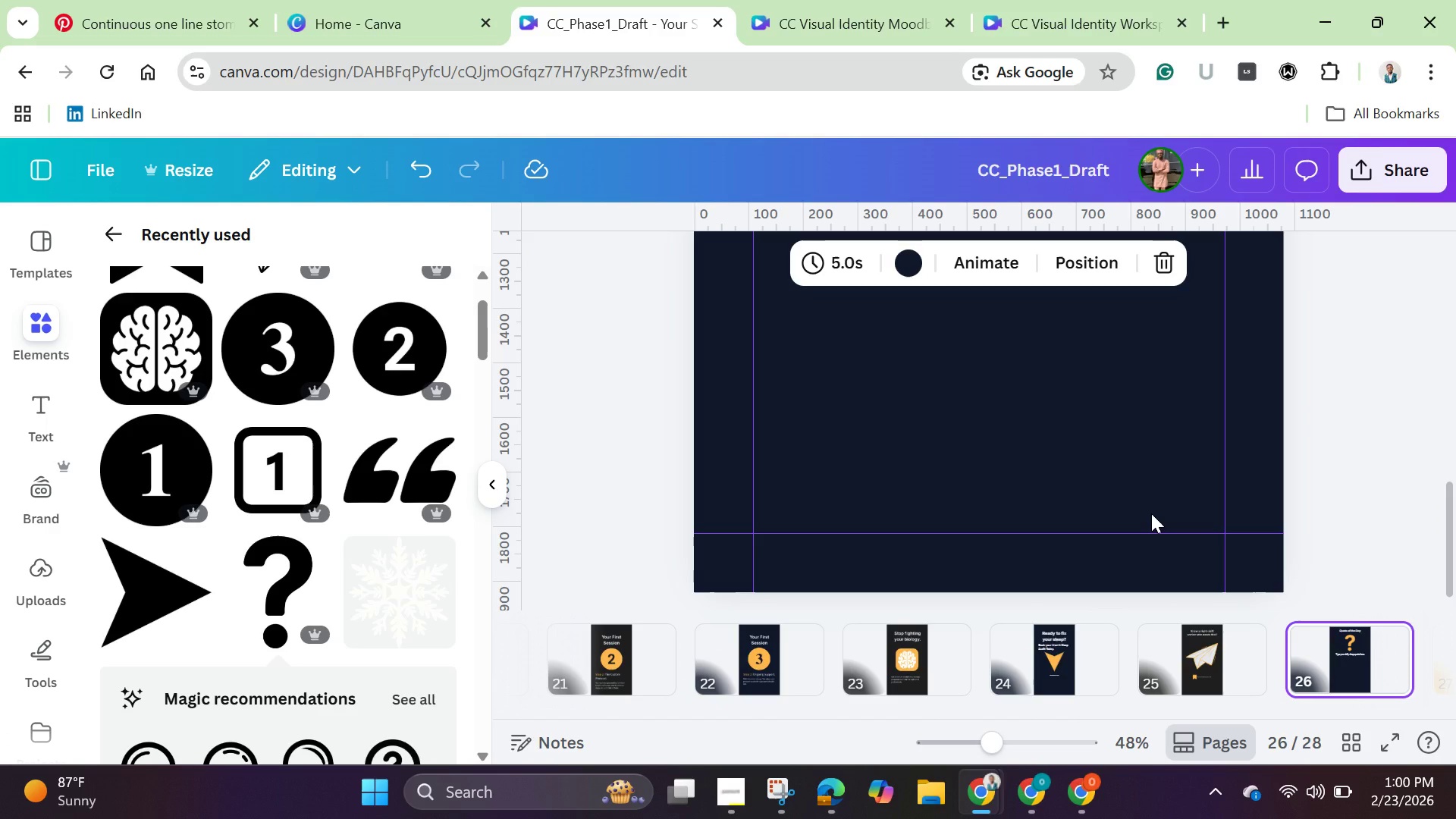 
key(Control+V)
 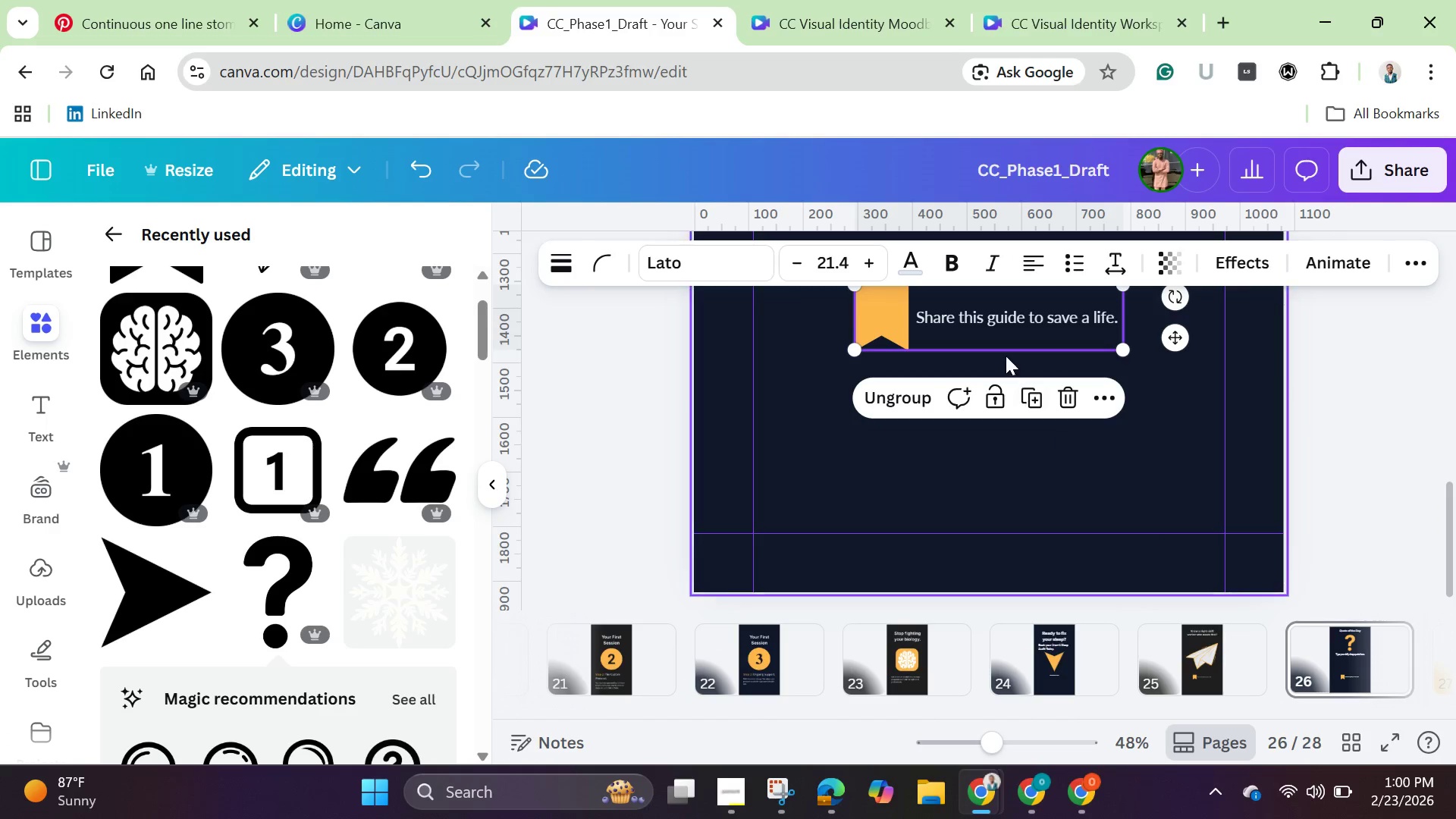 
left_click_drag(start_coordinate=[999, 305], to_coordinate=[1096, 477])
 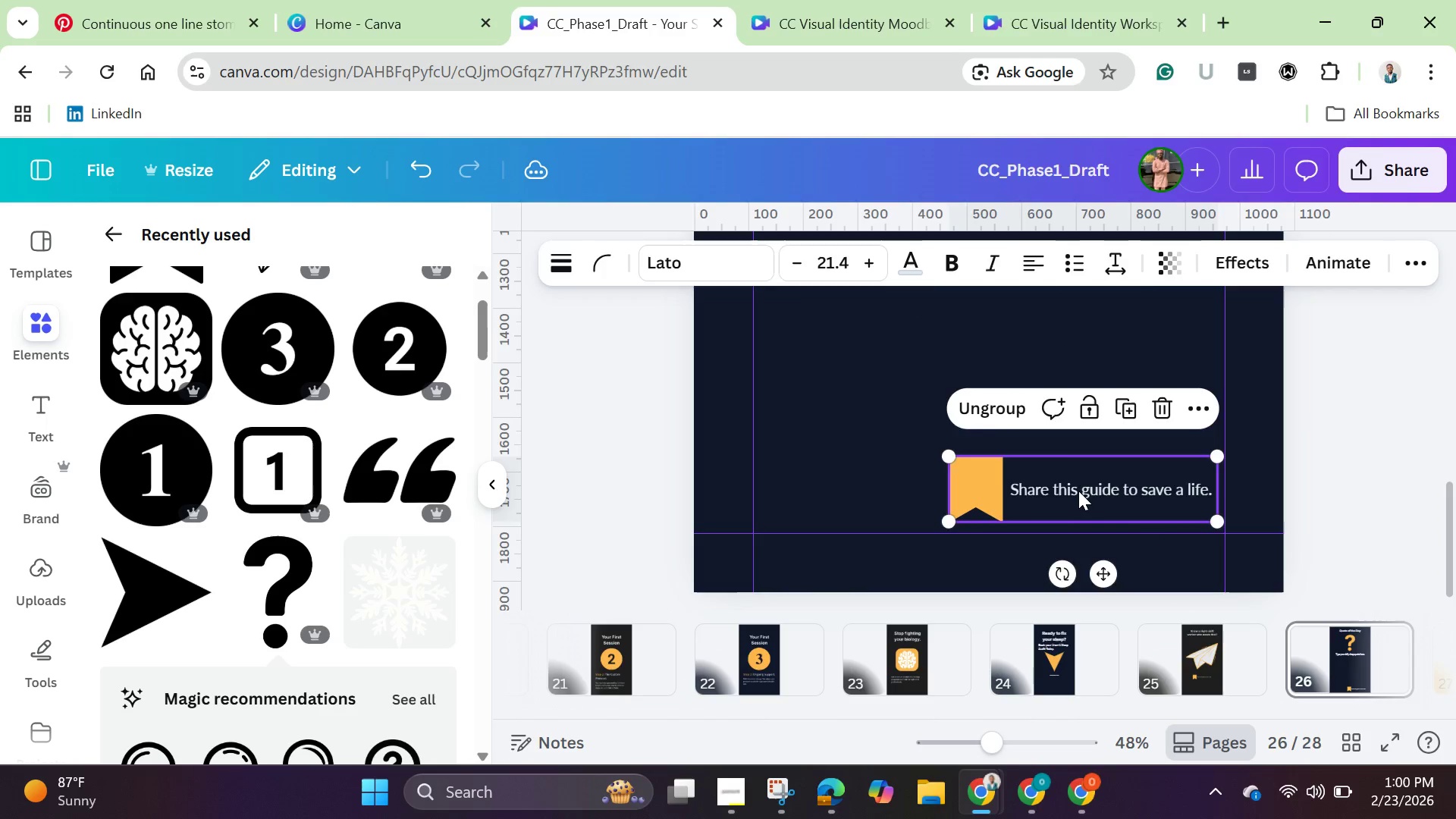 
left_click([1078, 491])
 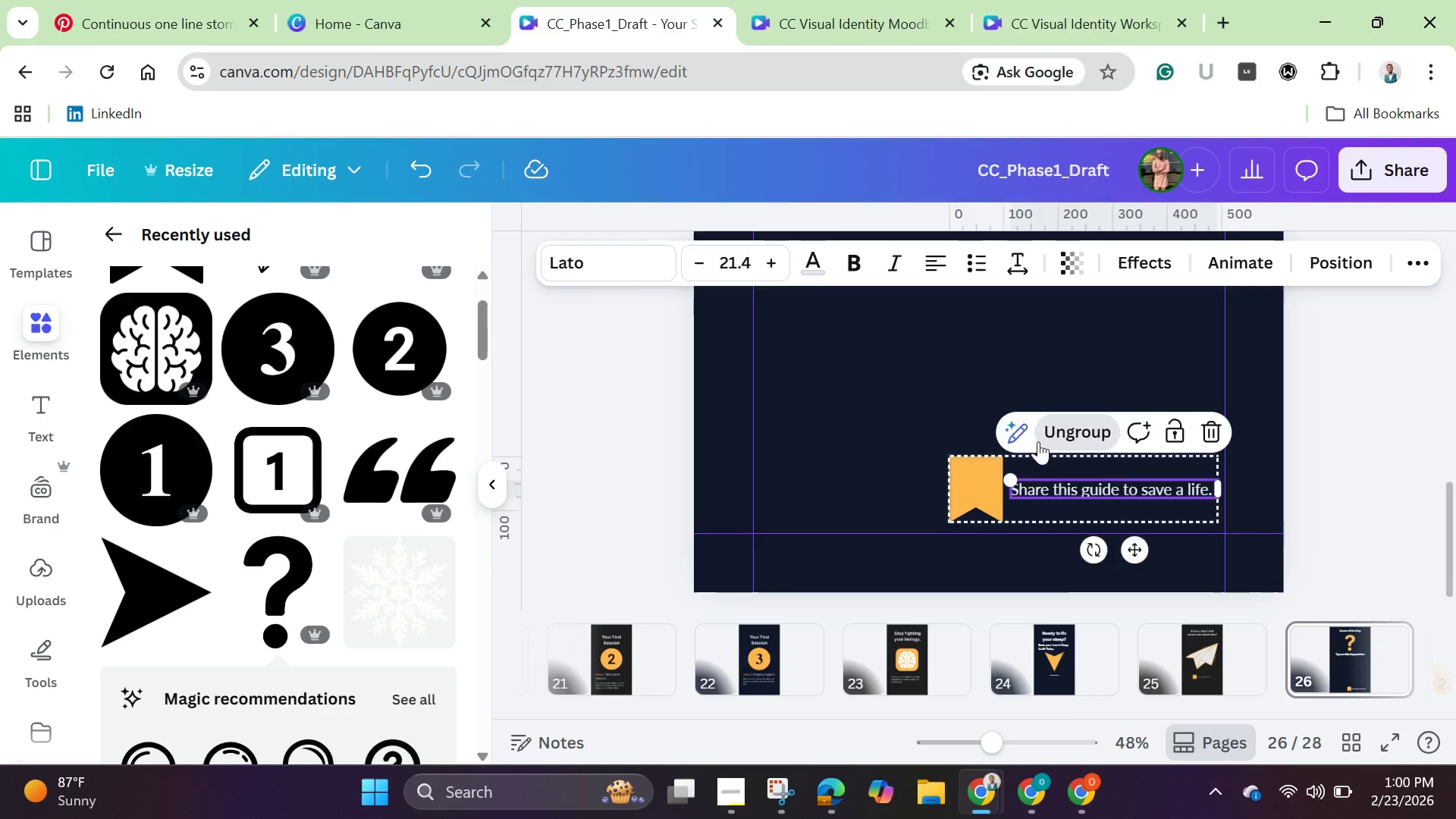 
left_click([912, 408])
 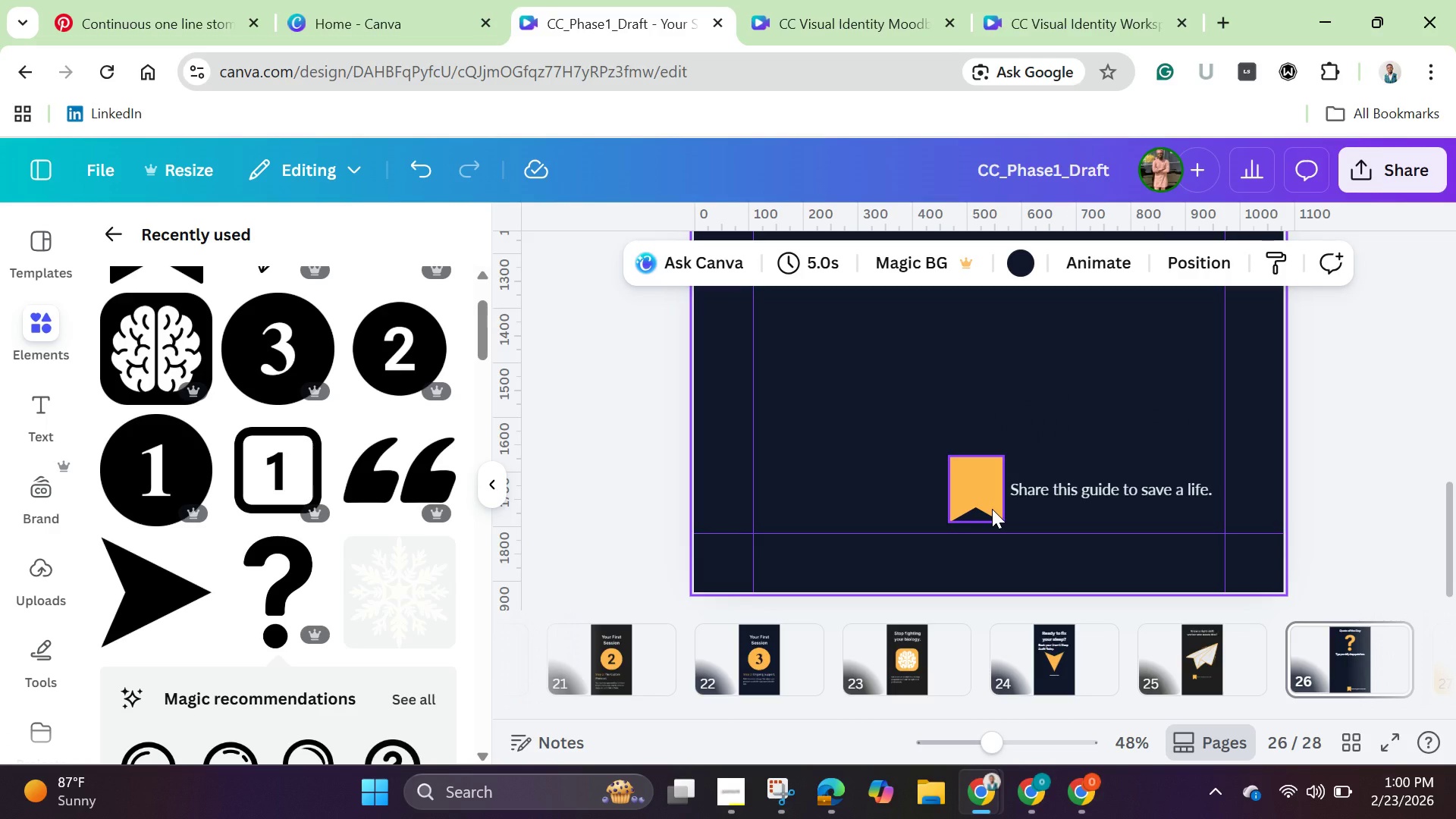 
left_click([992, 509])
 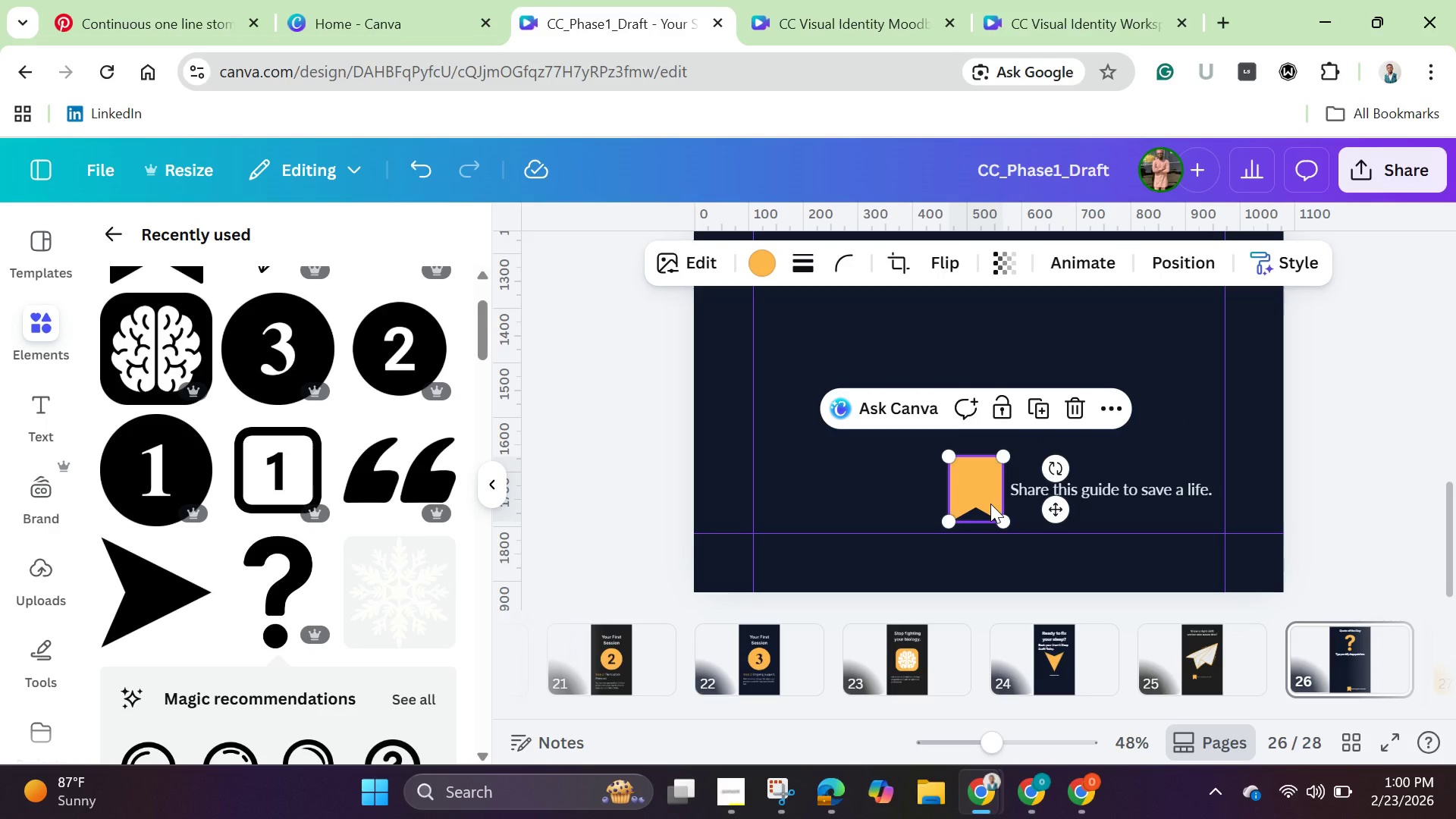 
key(Backspace)
 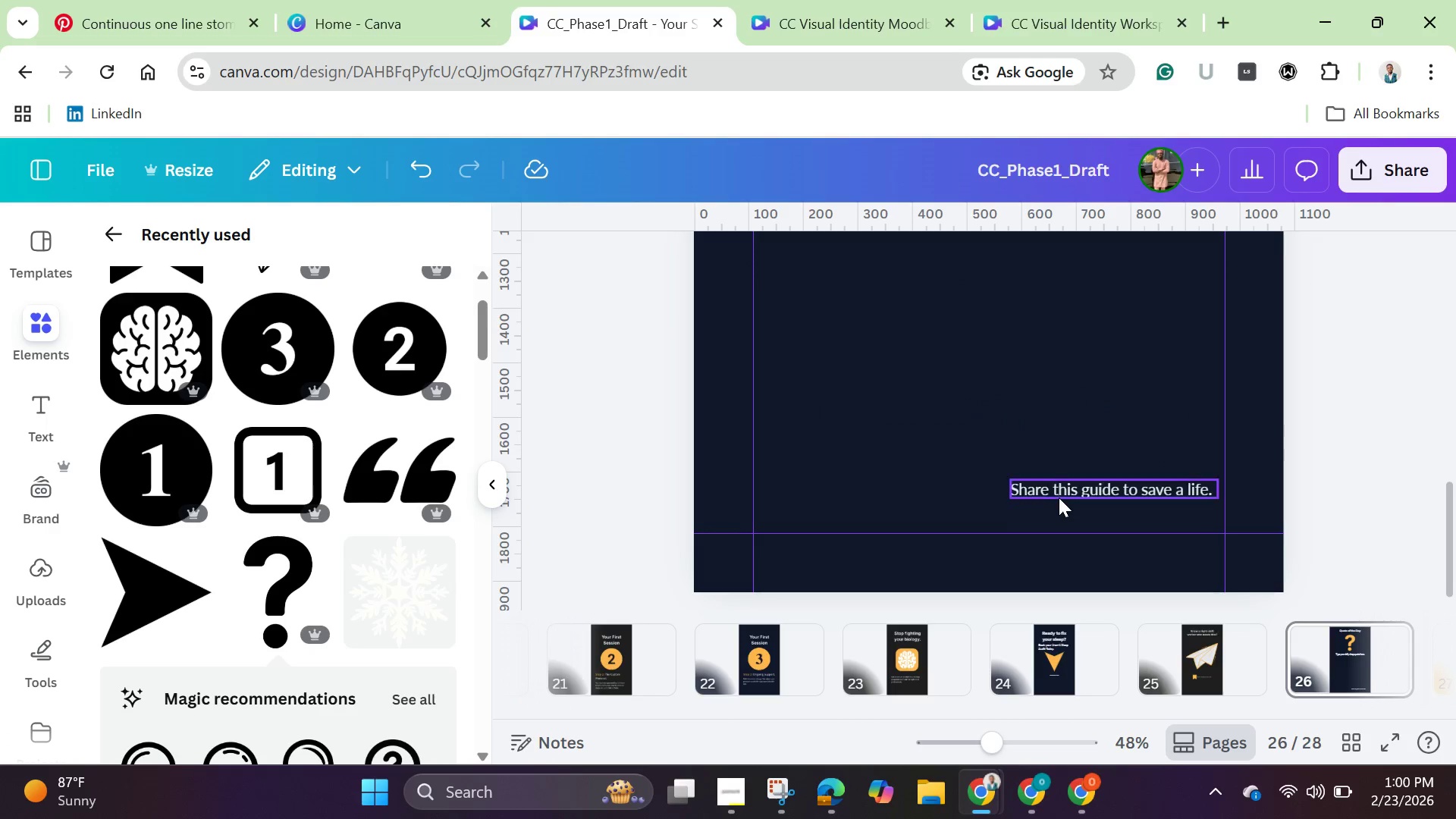 
left_click([1060, 497])
 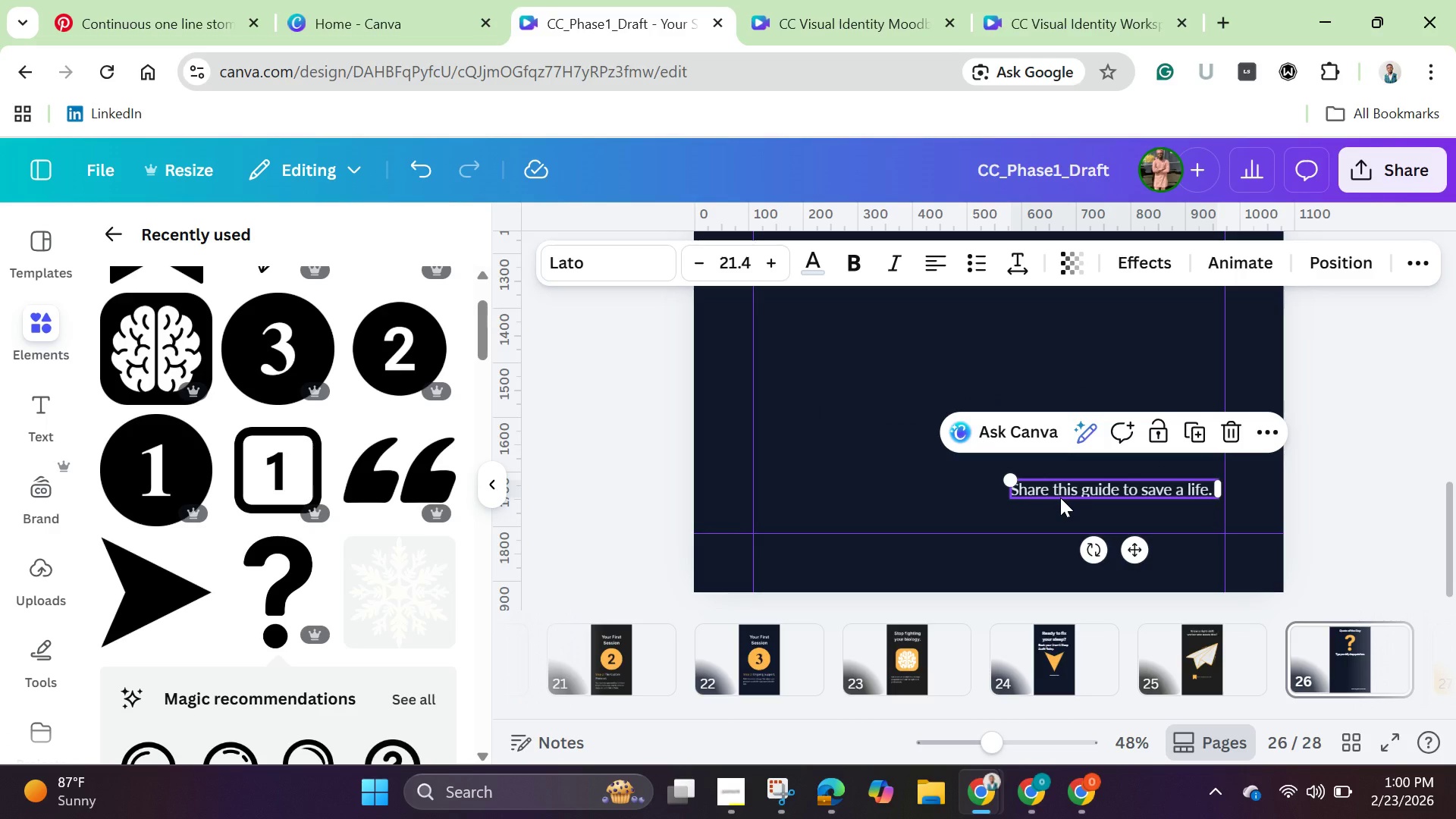 
wait(10.61)
 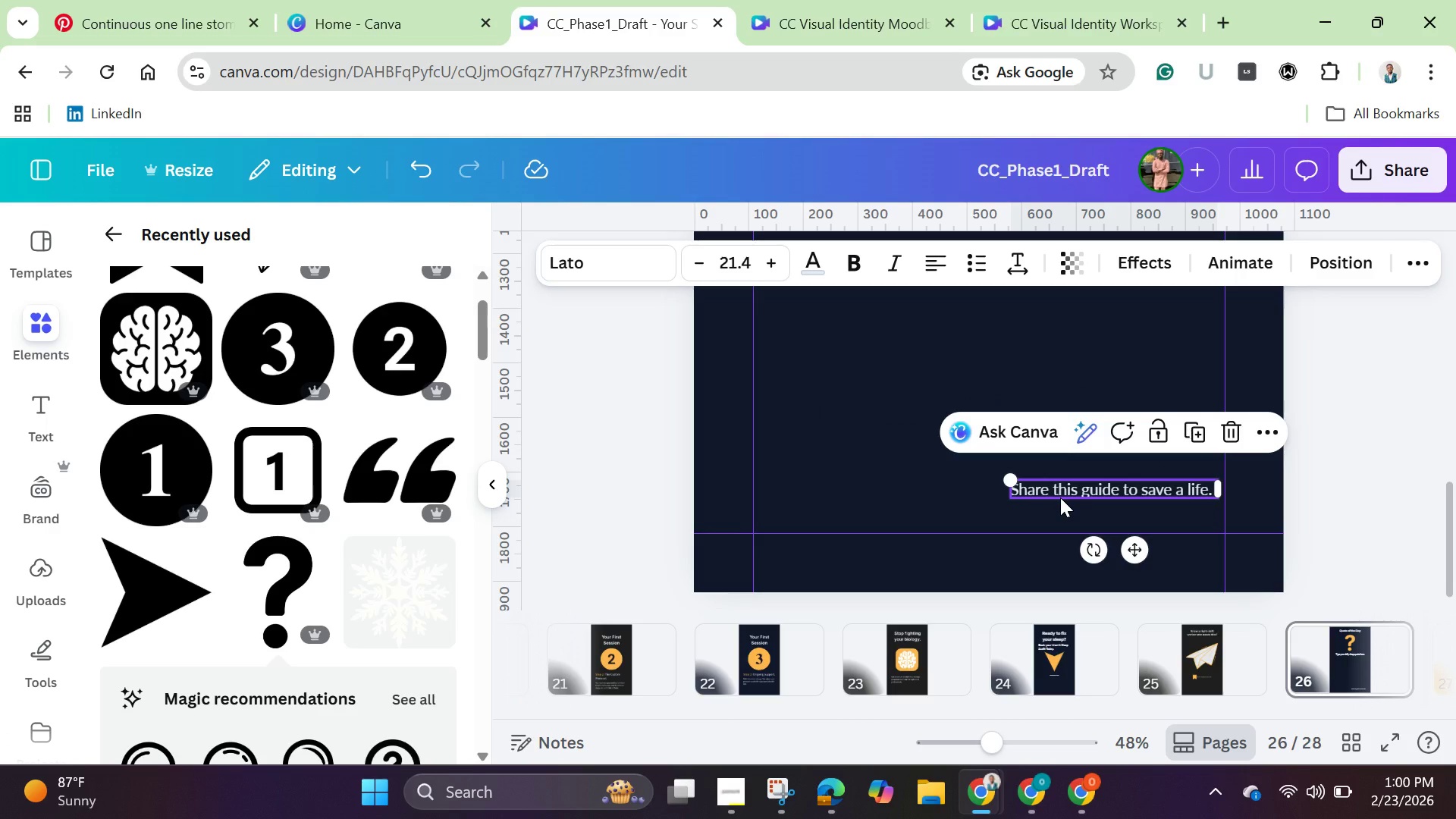 
left_click([1060, 497])
 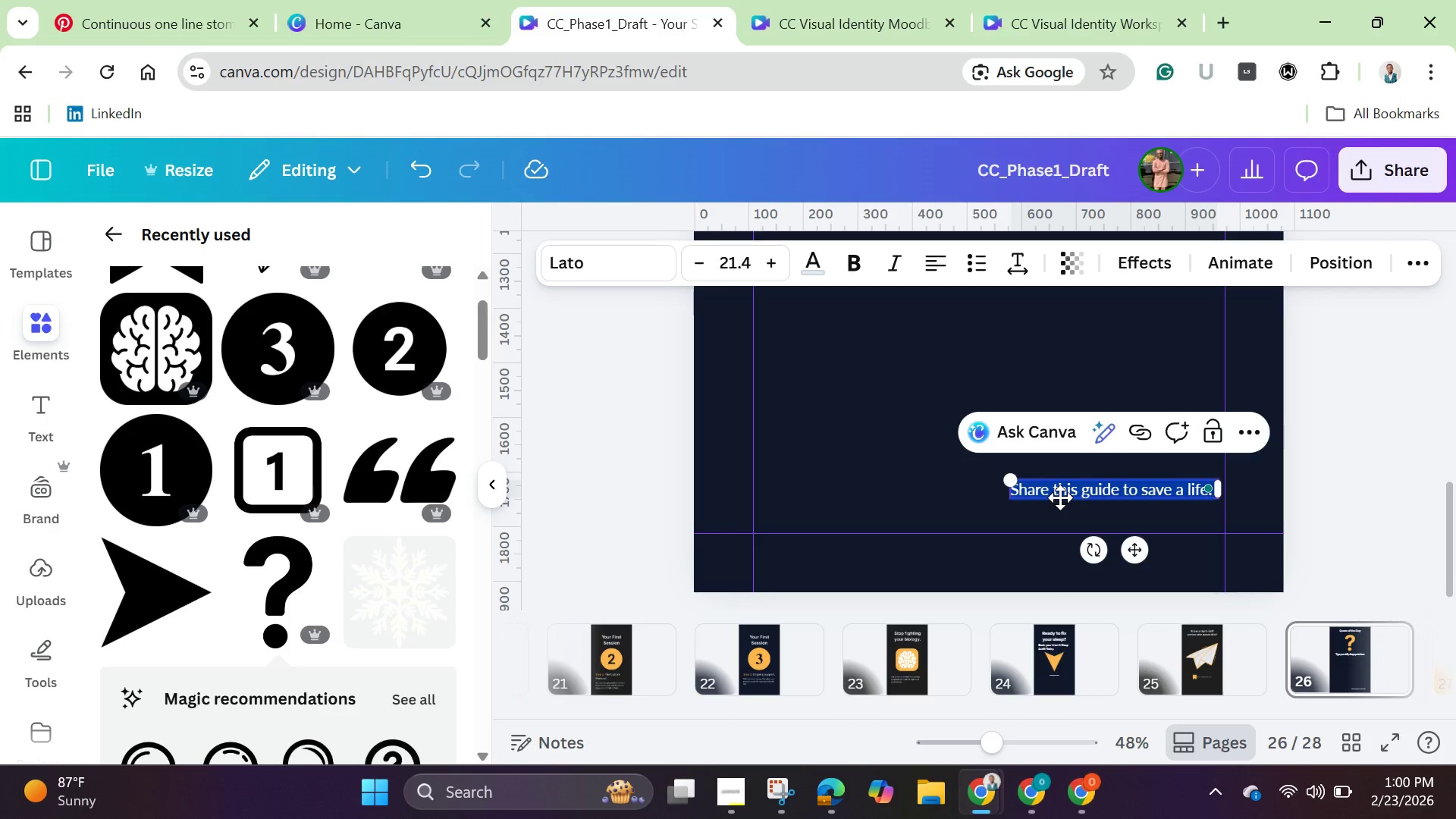 
key(Backspace)
type(= )
key(Backspace)
key(Backspace)
type(- The )
 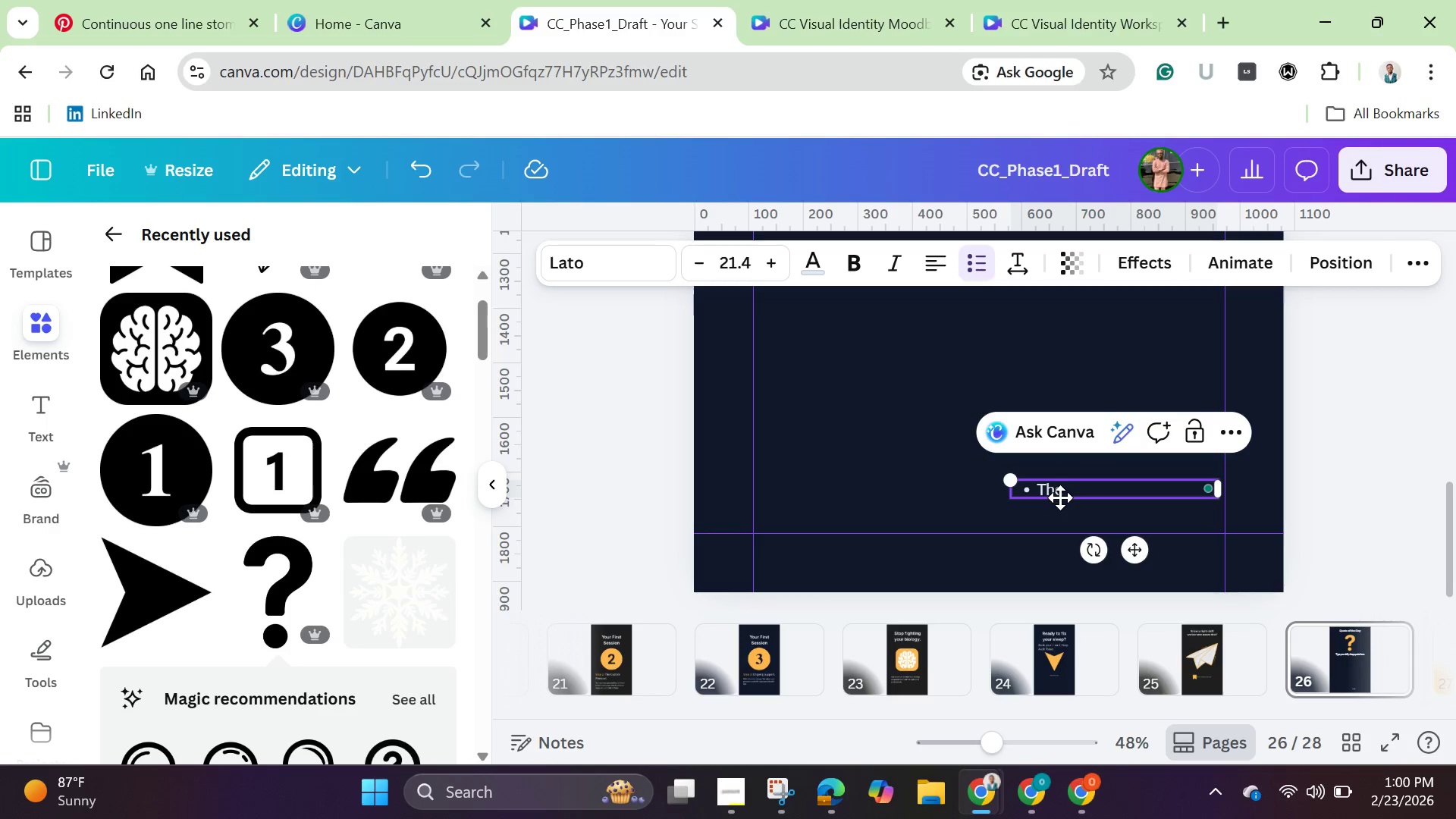 
wait(5.47)
 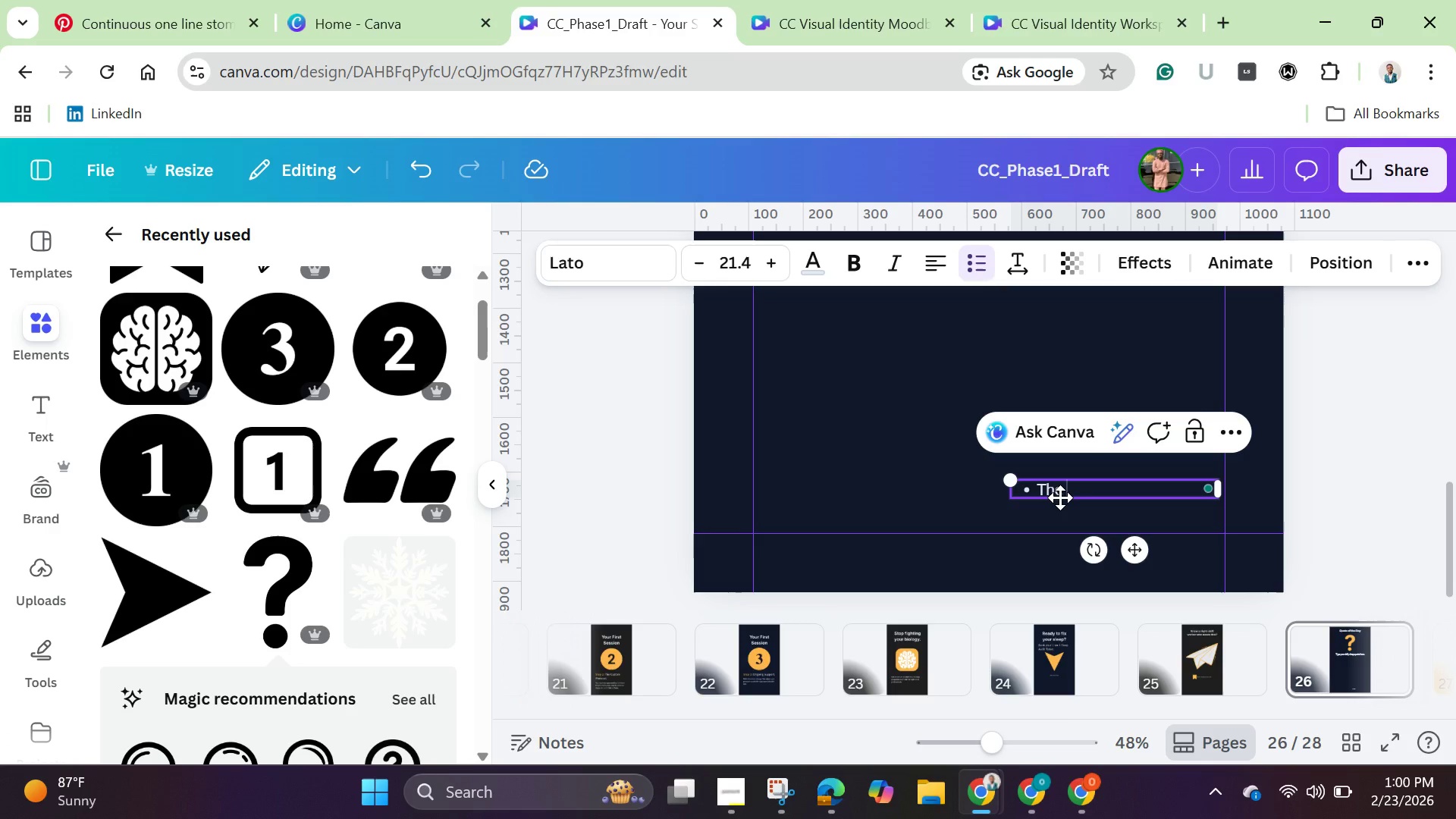 
key(Backspace)
key(Backspace)
key(Backspace)
key(Backspace)
key(Backspace)
key(Backspace)
type(- )
key(Backspace)
key(Backspace)
key(Backspace)
key(Backspace)
key(Backspace)
type( - The )
 